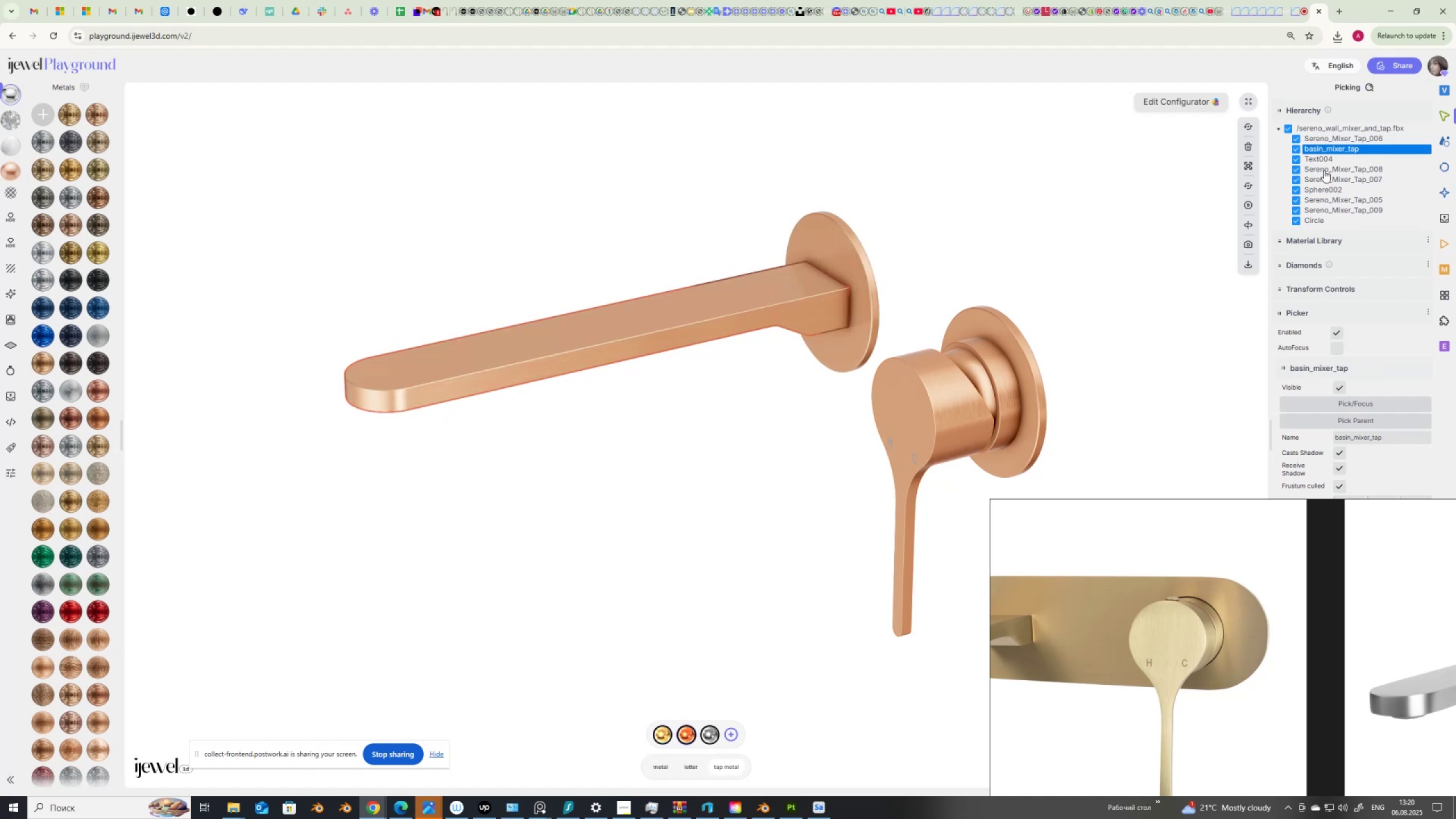 
left_click([1322, 156])
 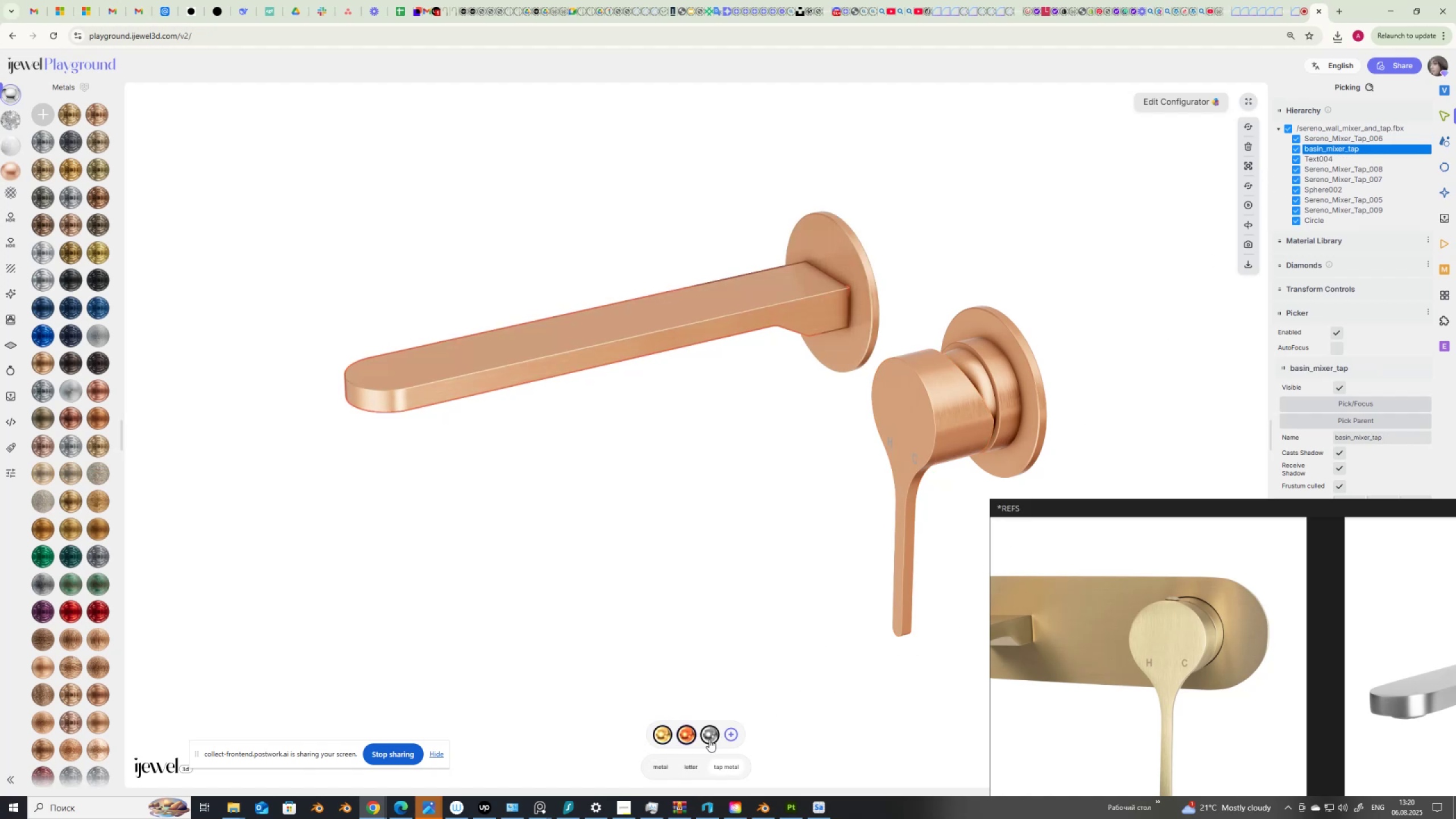 
left_click([685, 731])
 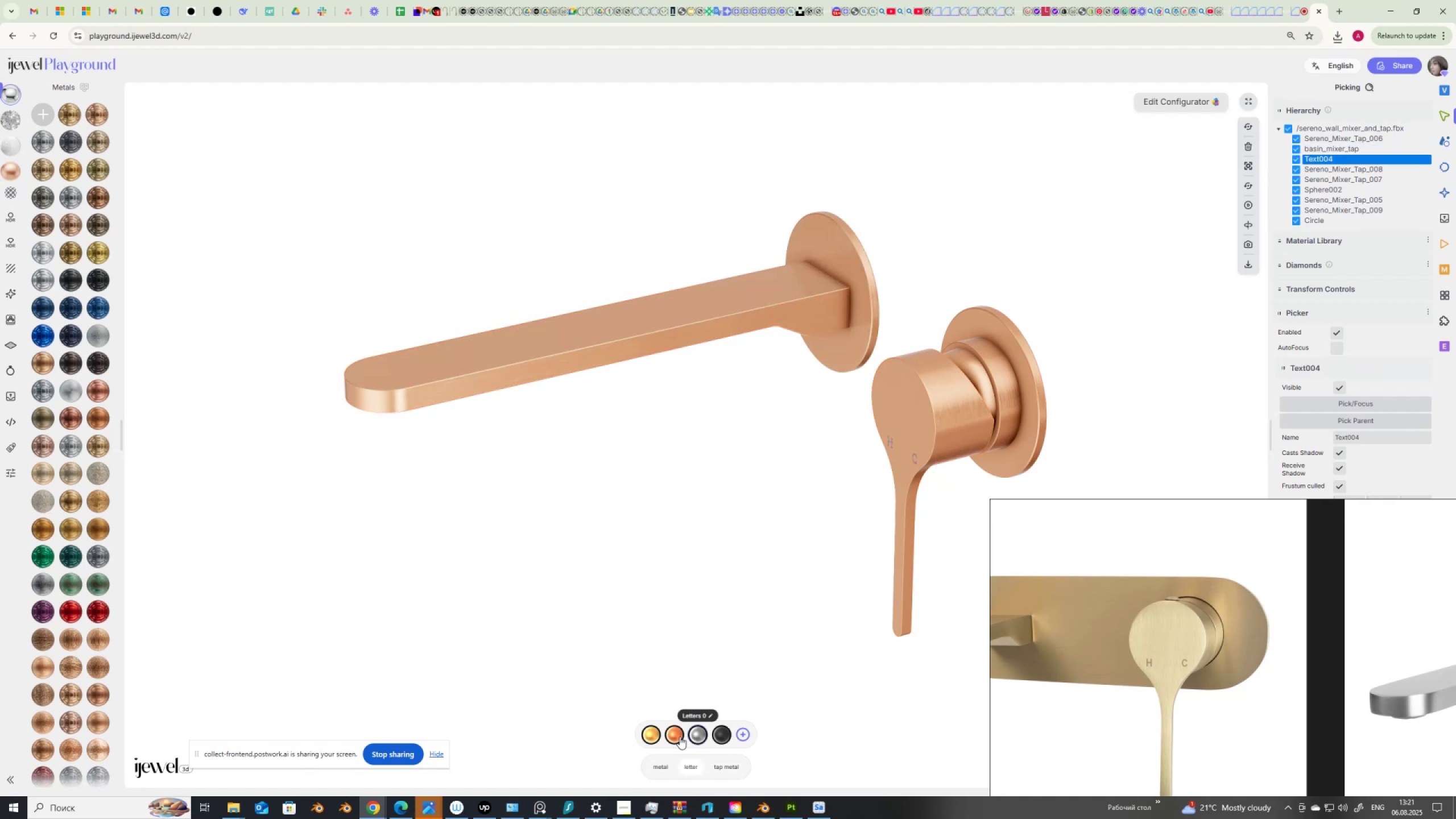 
left_click([676, 735])
 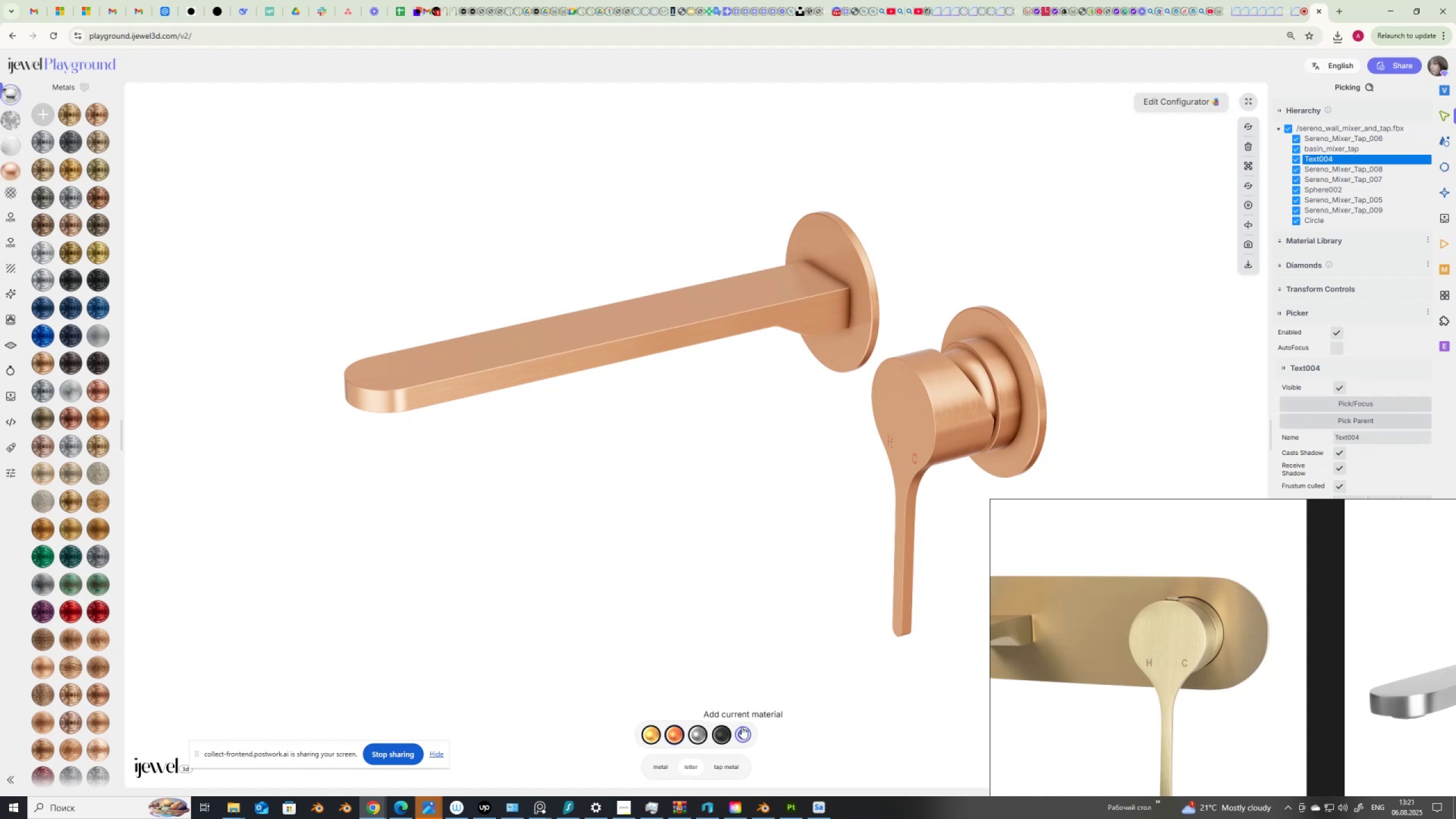 
left_click([759, 657])
 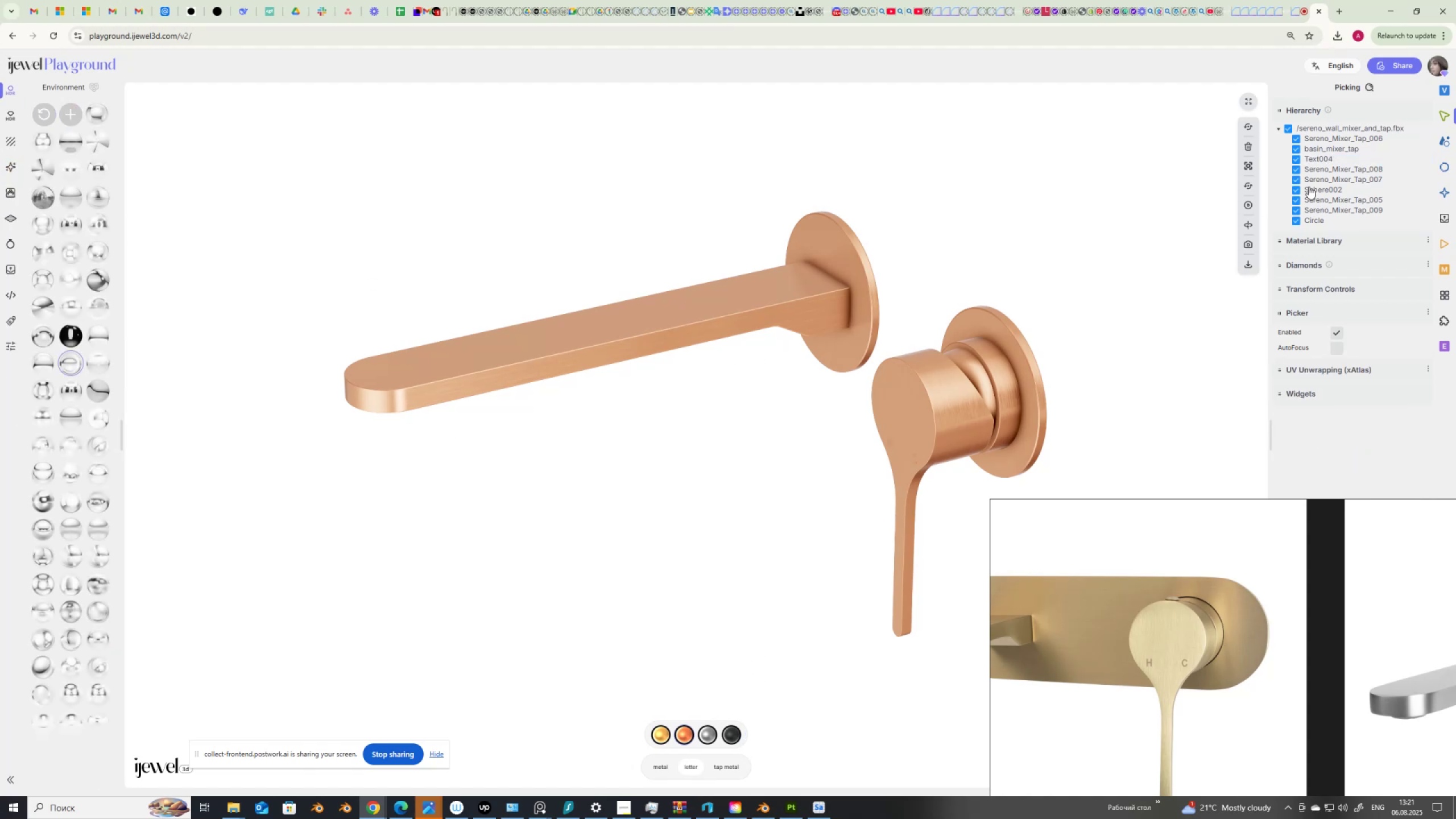 
left_click([1312, 158])
 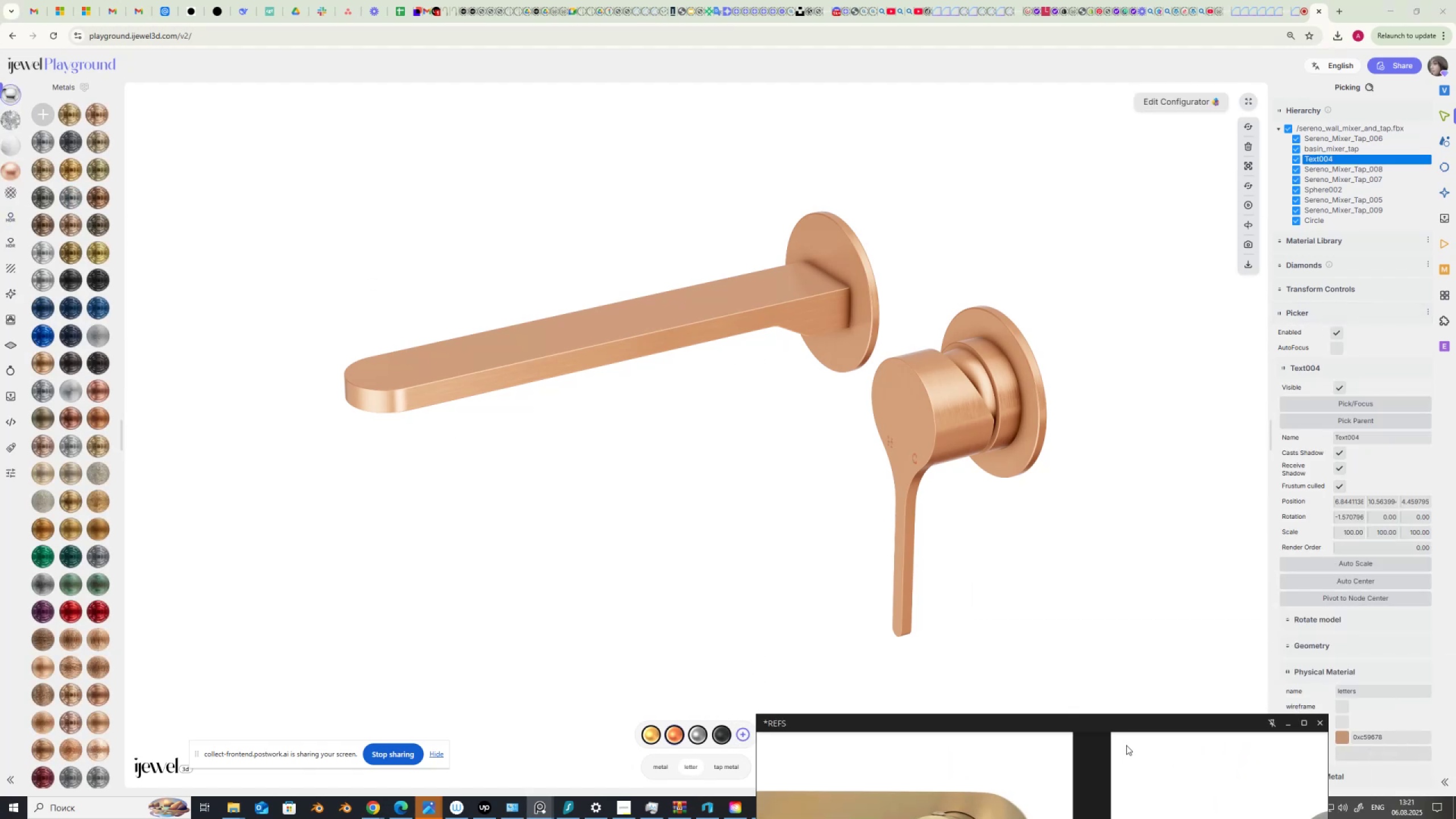 
wait(6.33)
 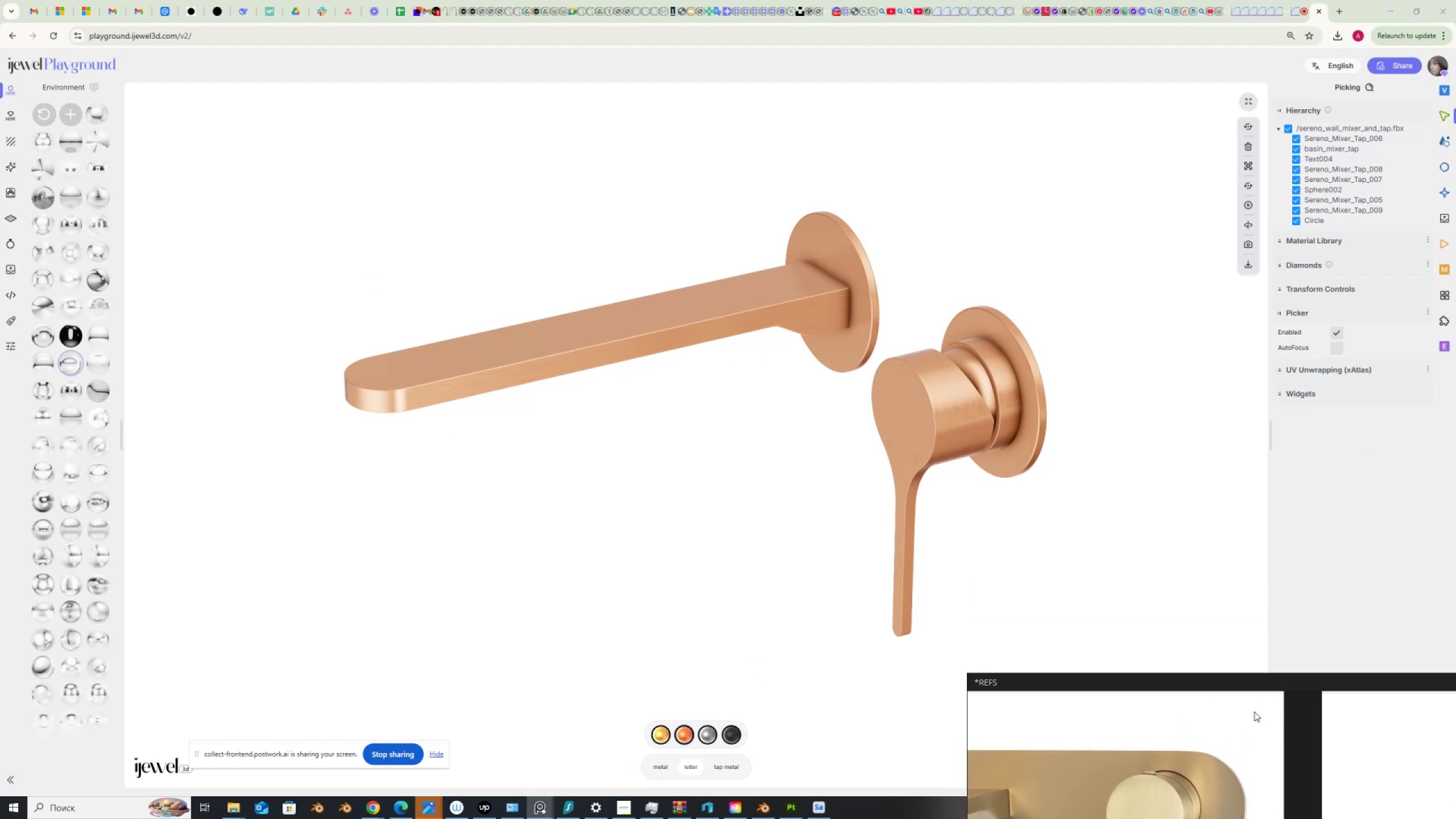 
scroll: coordinate [1380, 671], scroll_direction: down, amount: 4.0
 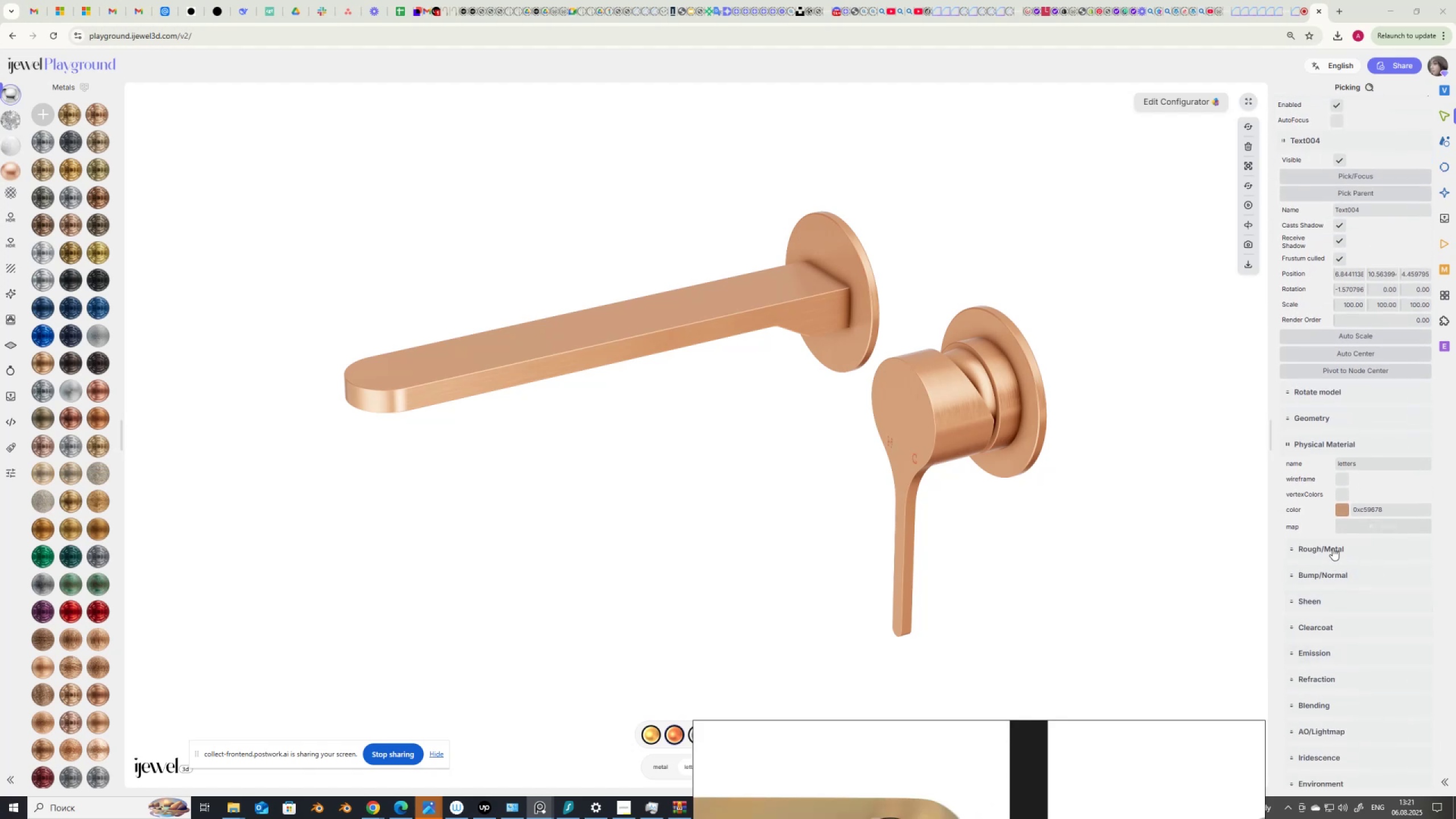 
left_click([1333, 547])
 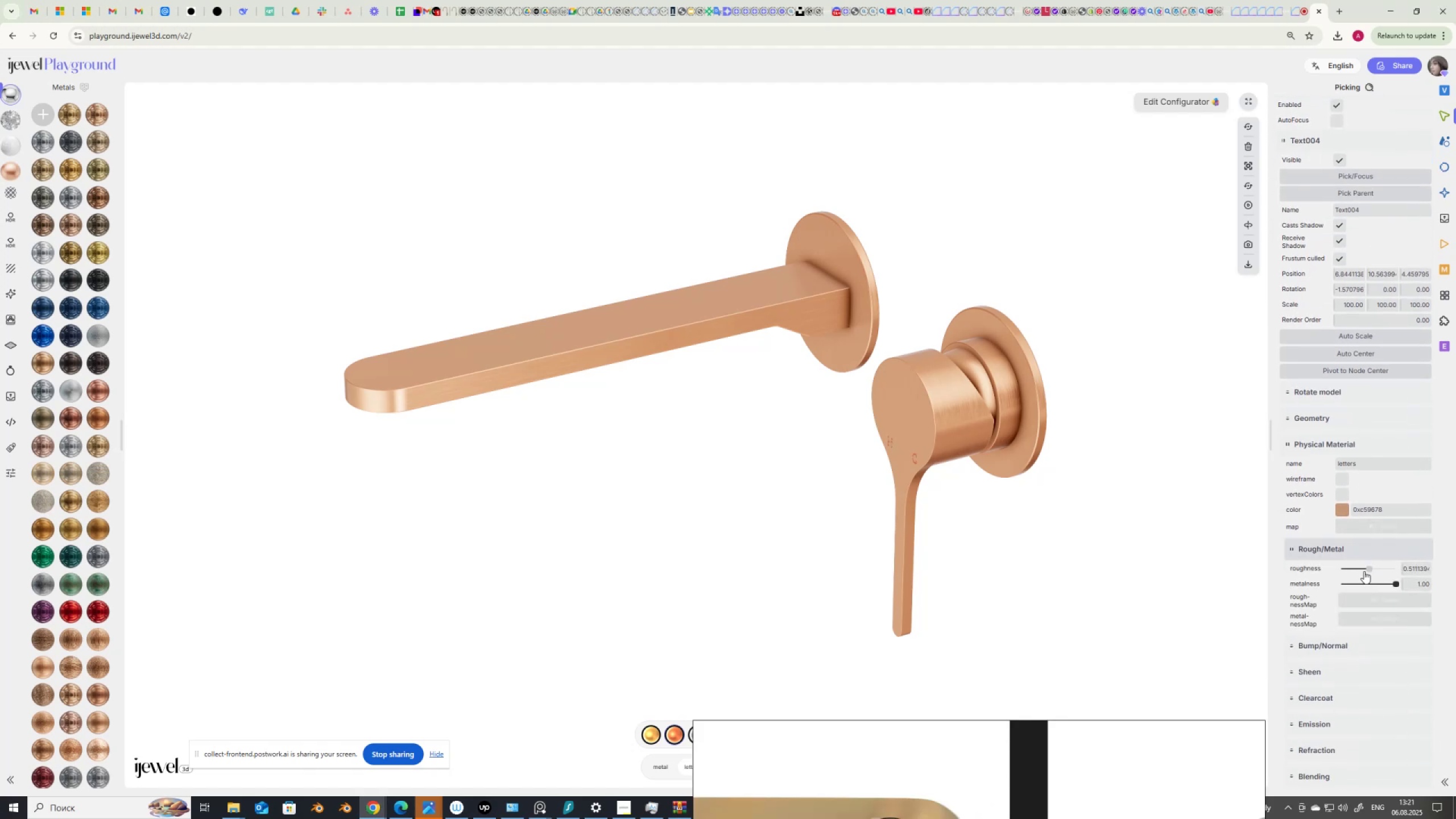 
left_click_drag(start_coordinate=[1369, 566], to_coordinate=[1386, 575])
 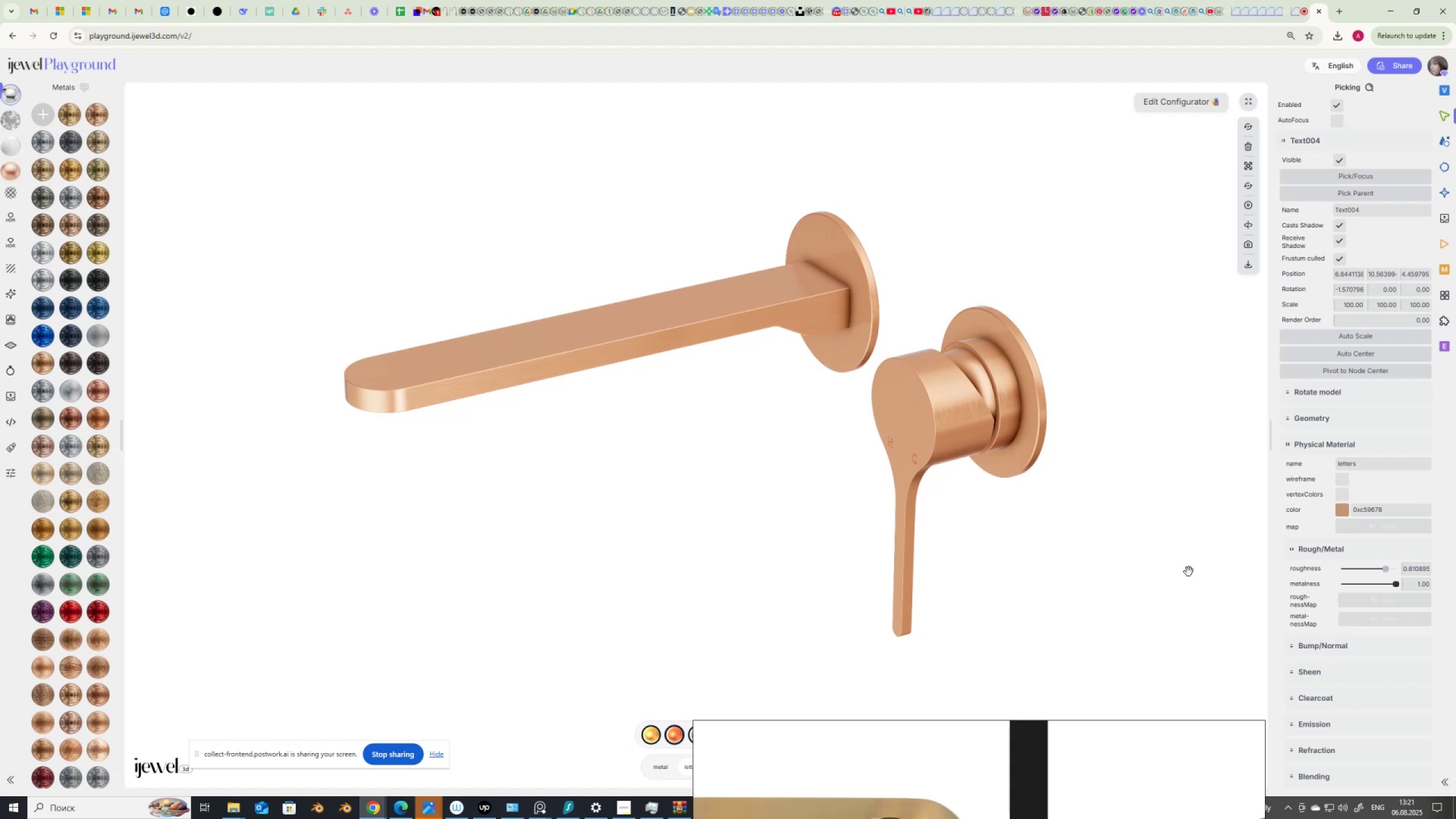 
left_click([1188, 571])
 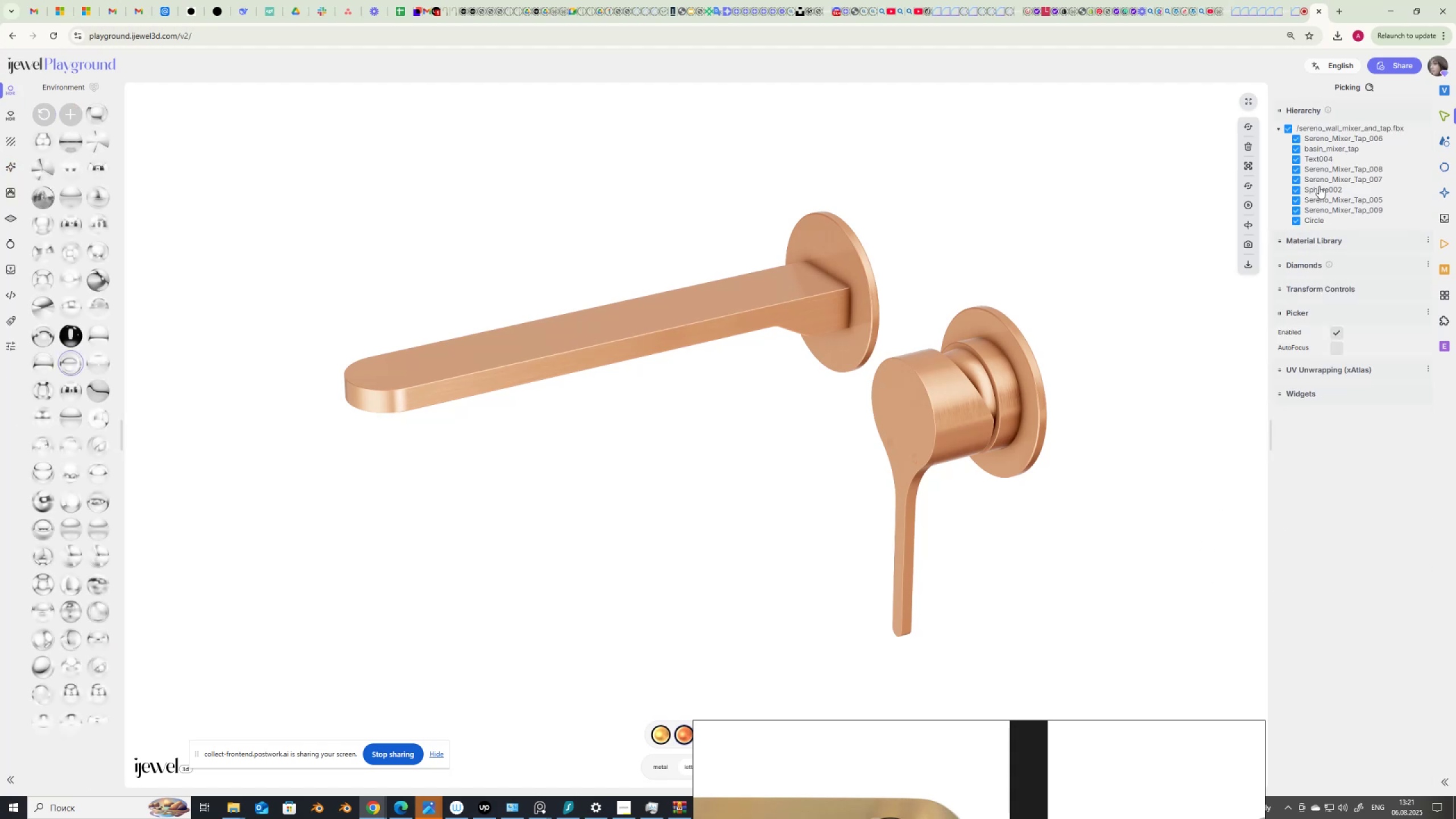 
left_click([1325, 156])
 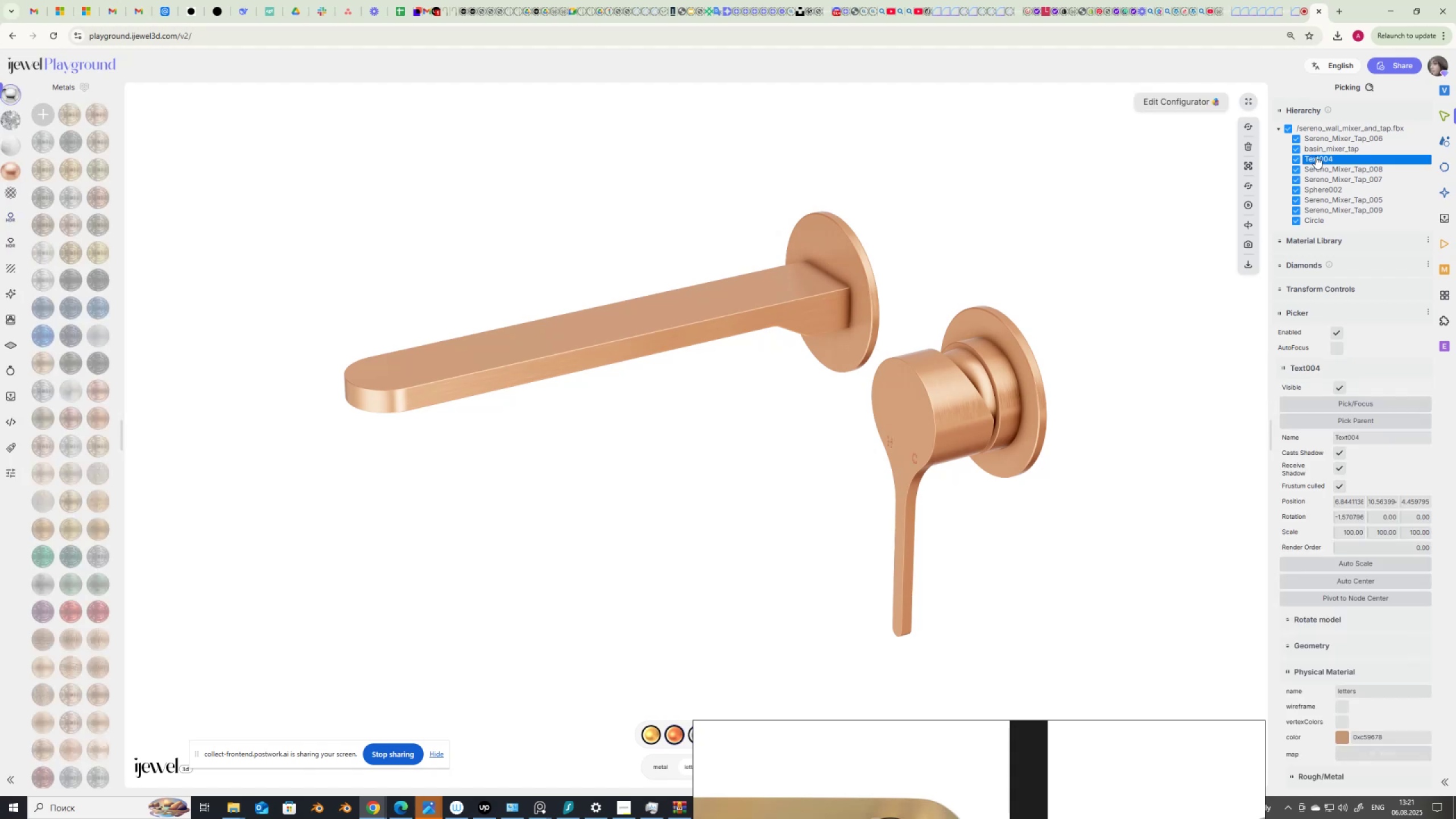 
scroll: coordinate [1314, 739], scroll_direction: down, amount: 4.0
 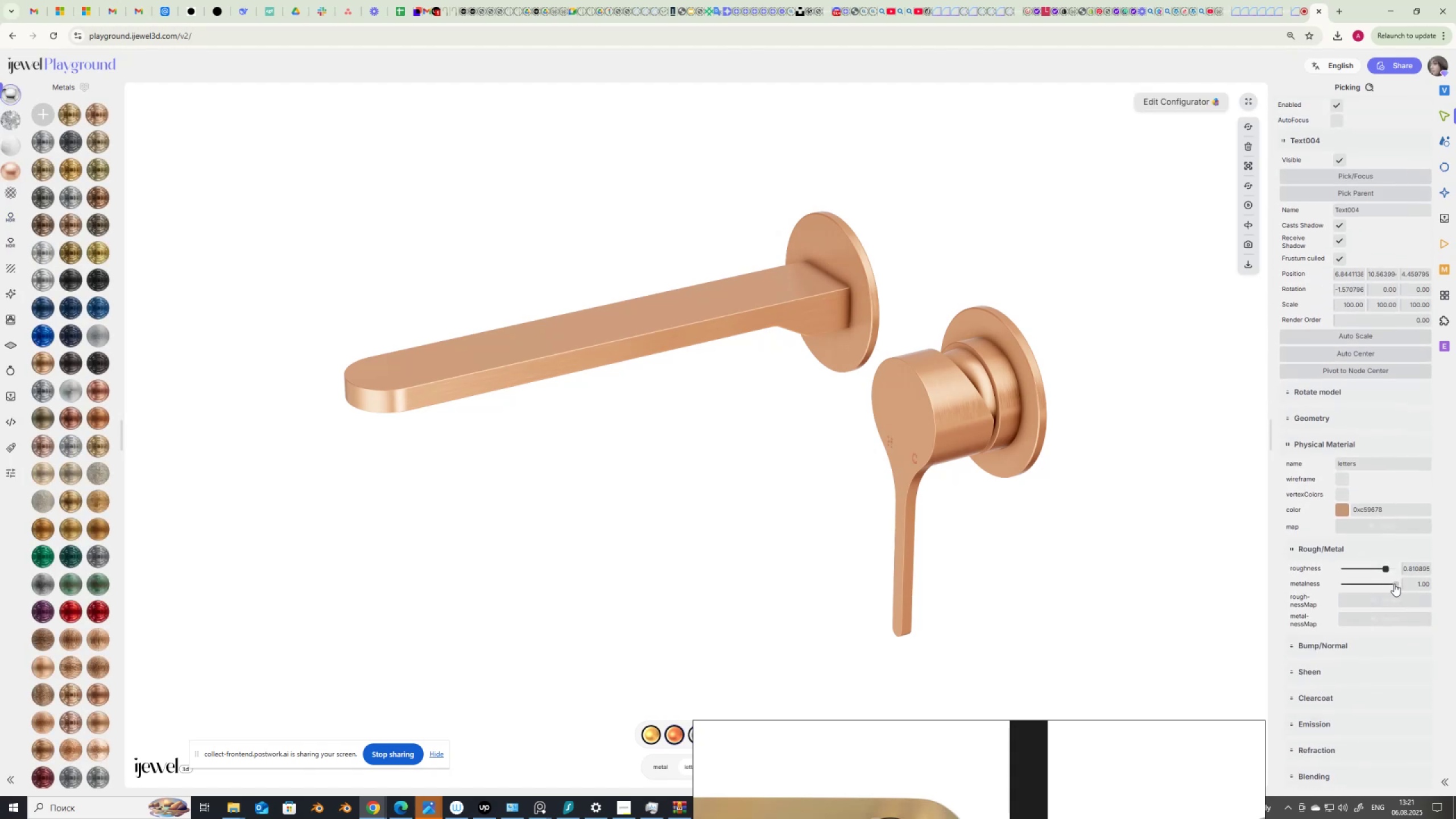 
left_click_drag(start_coordinate=[1394, 584], to_coordinate=[1368, 593])
 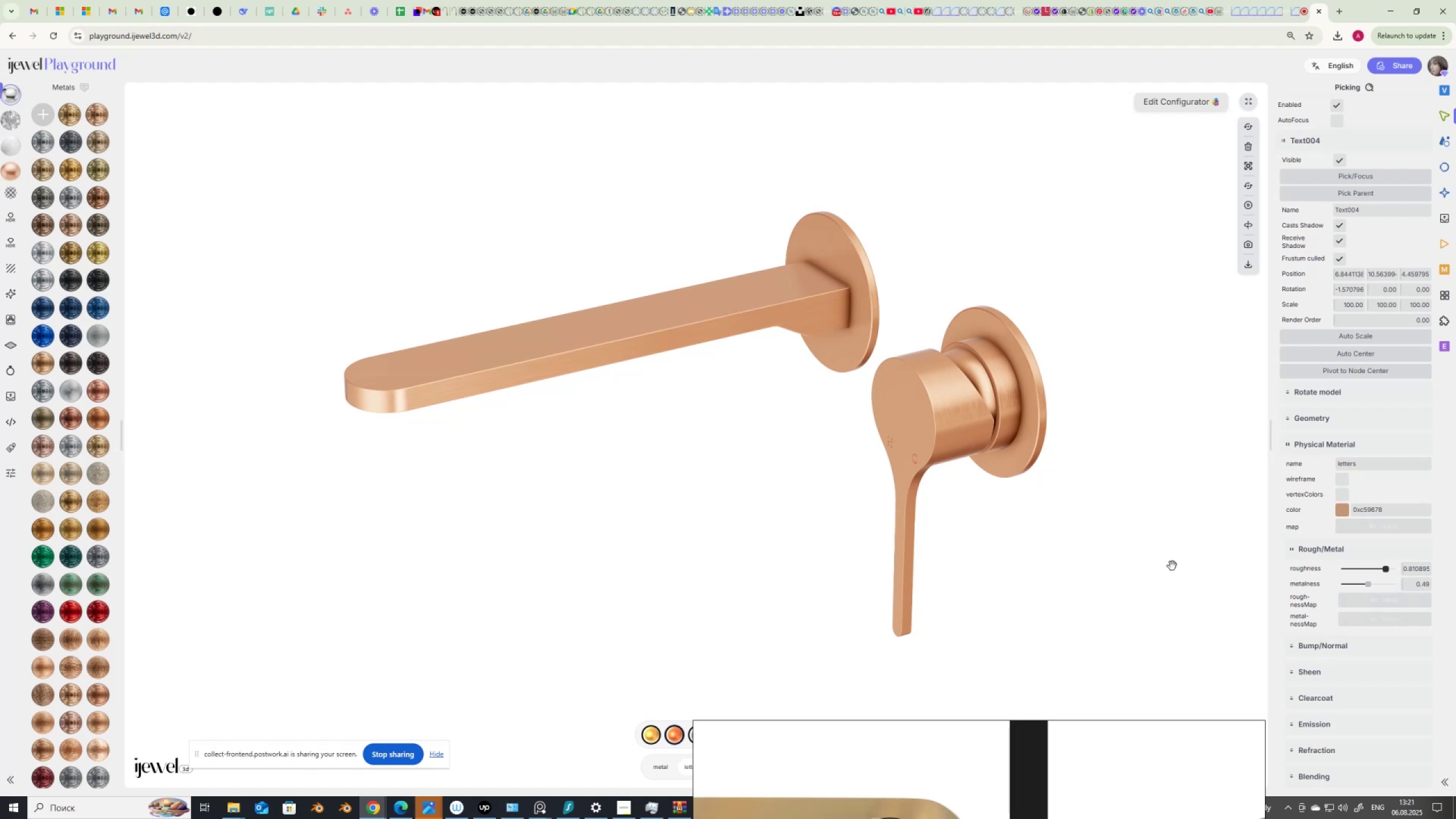 
left_click([1172, 566])
 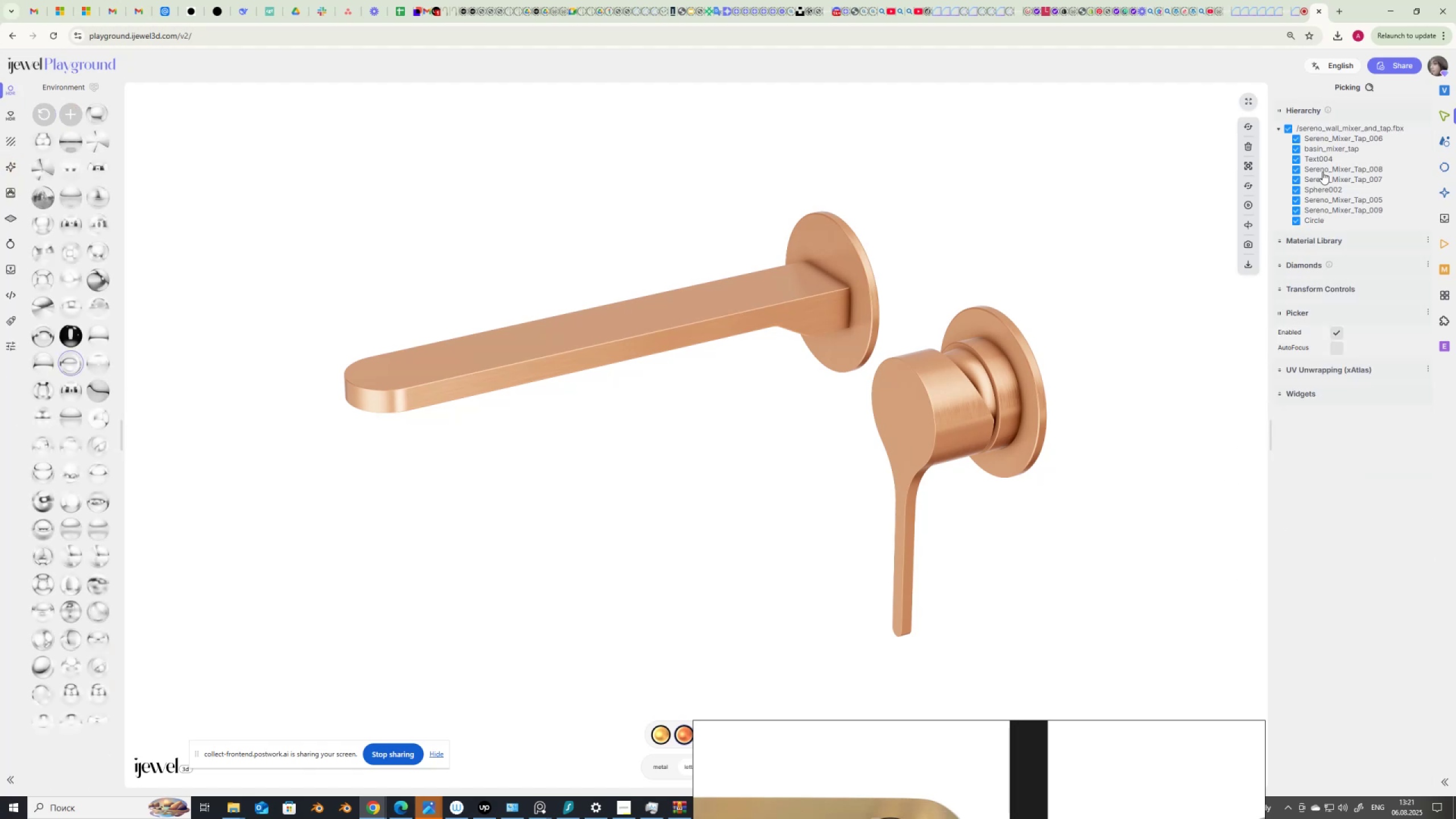 
left_click([1323, 159])
 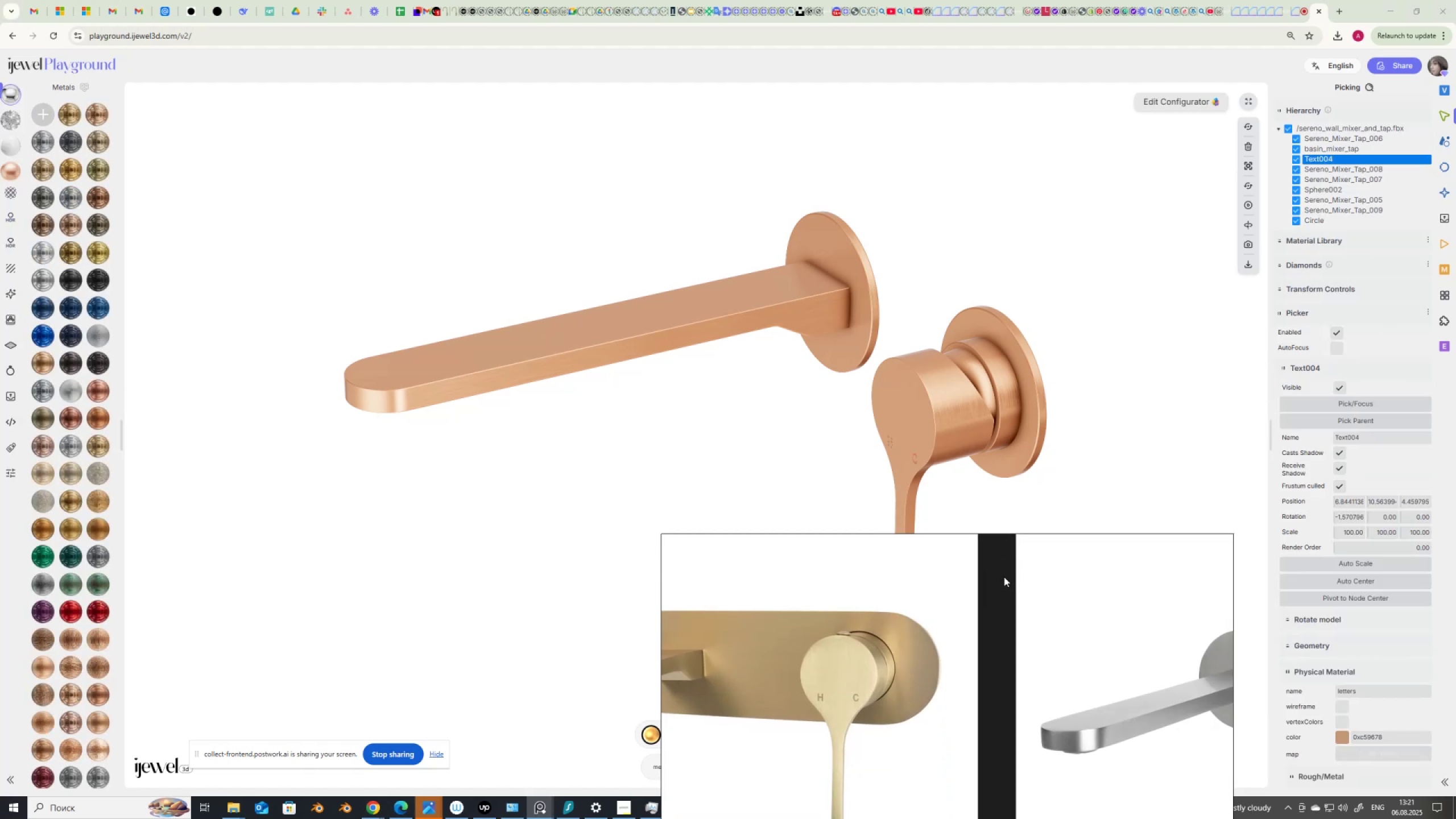 
wait(6.87)
 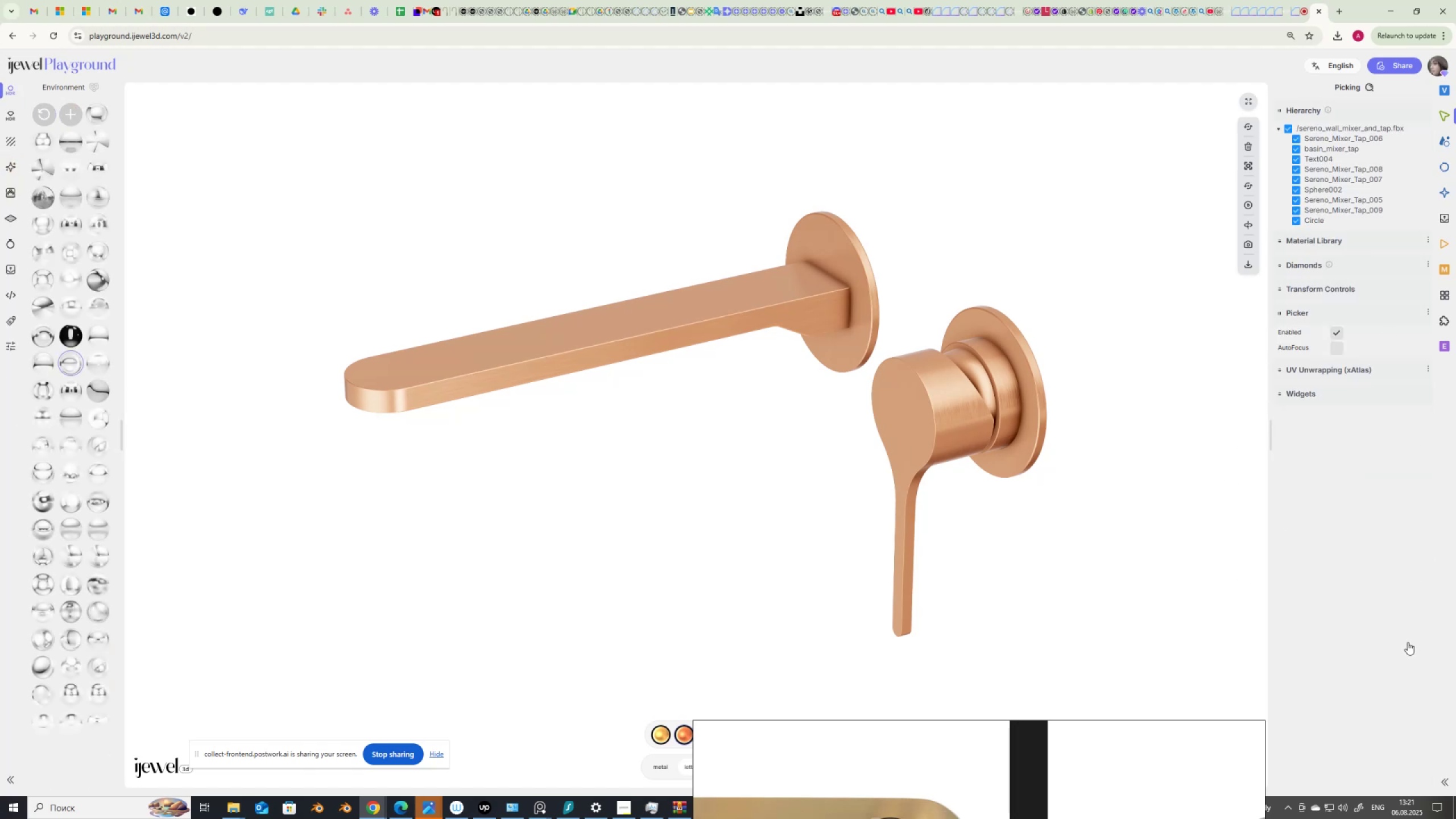 
scroll: coordinate [1365, 721], scroll_direction: down, amount: 5.0
 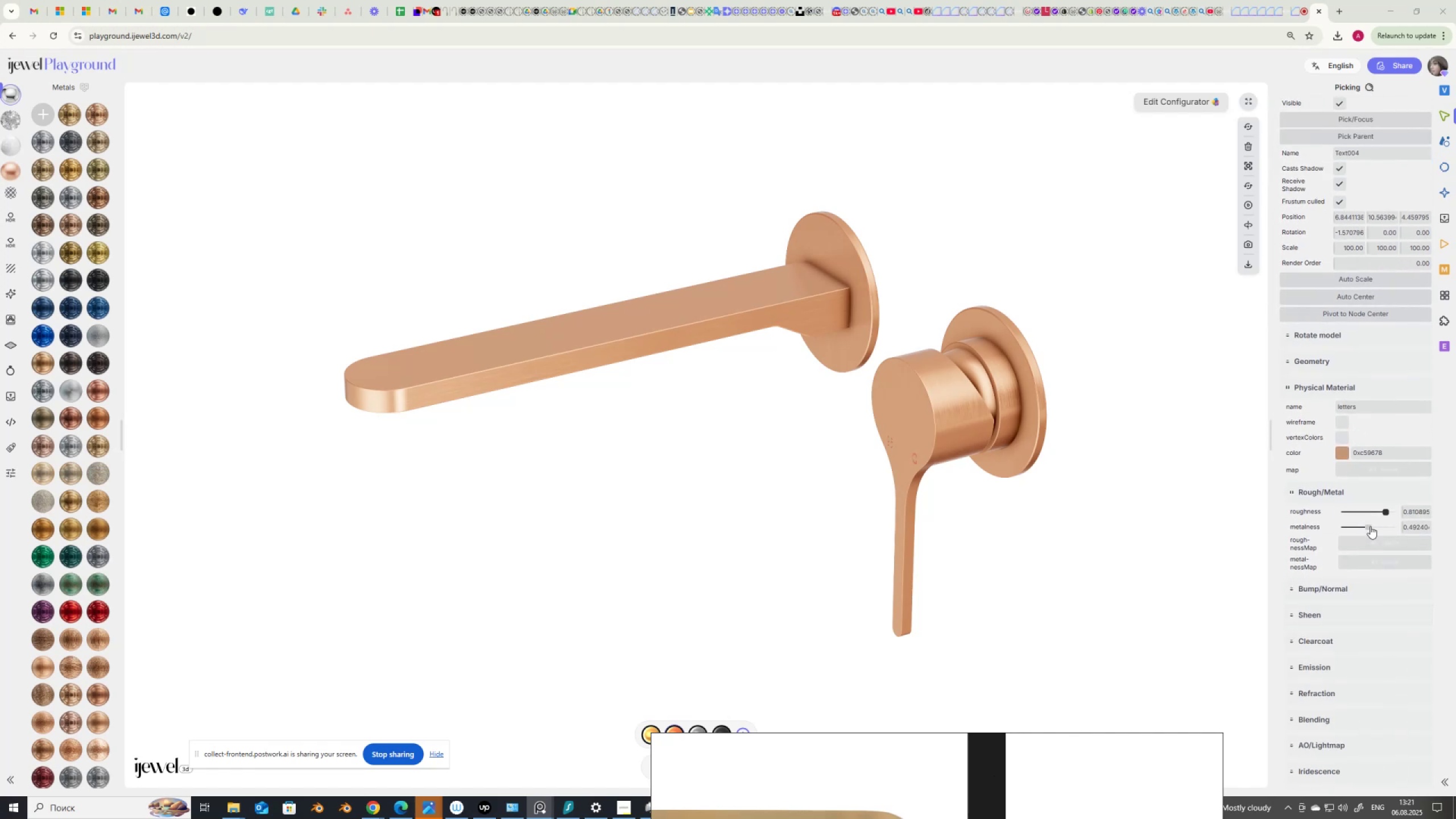 
left_click_drag(start_coordinate=[1370, 526], to_coordinate=[1403, 530])
 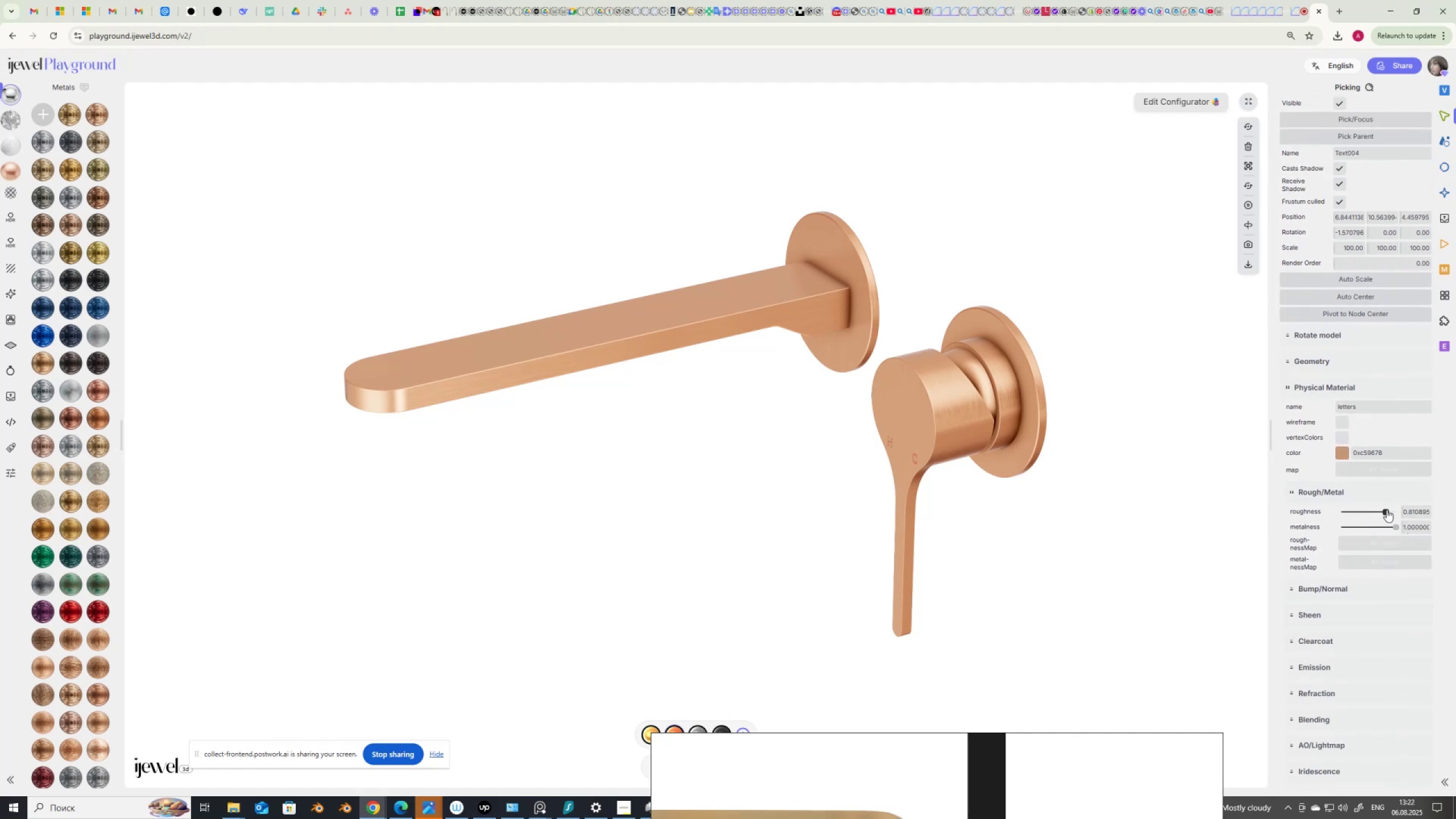 
left_click_drag(start_coordinate=[1387, 512], to_coordinate=[1360, 516])
 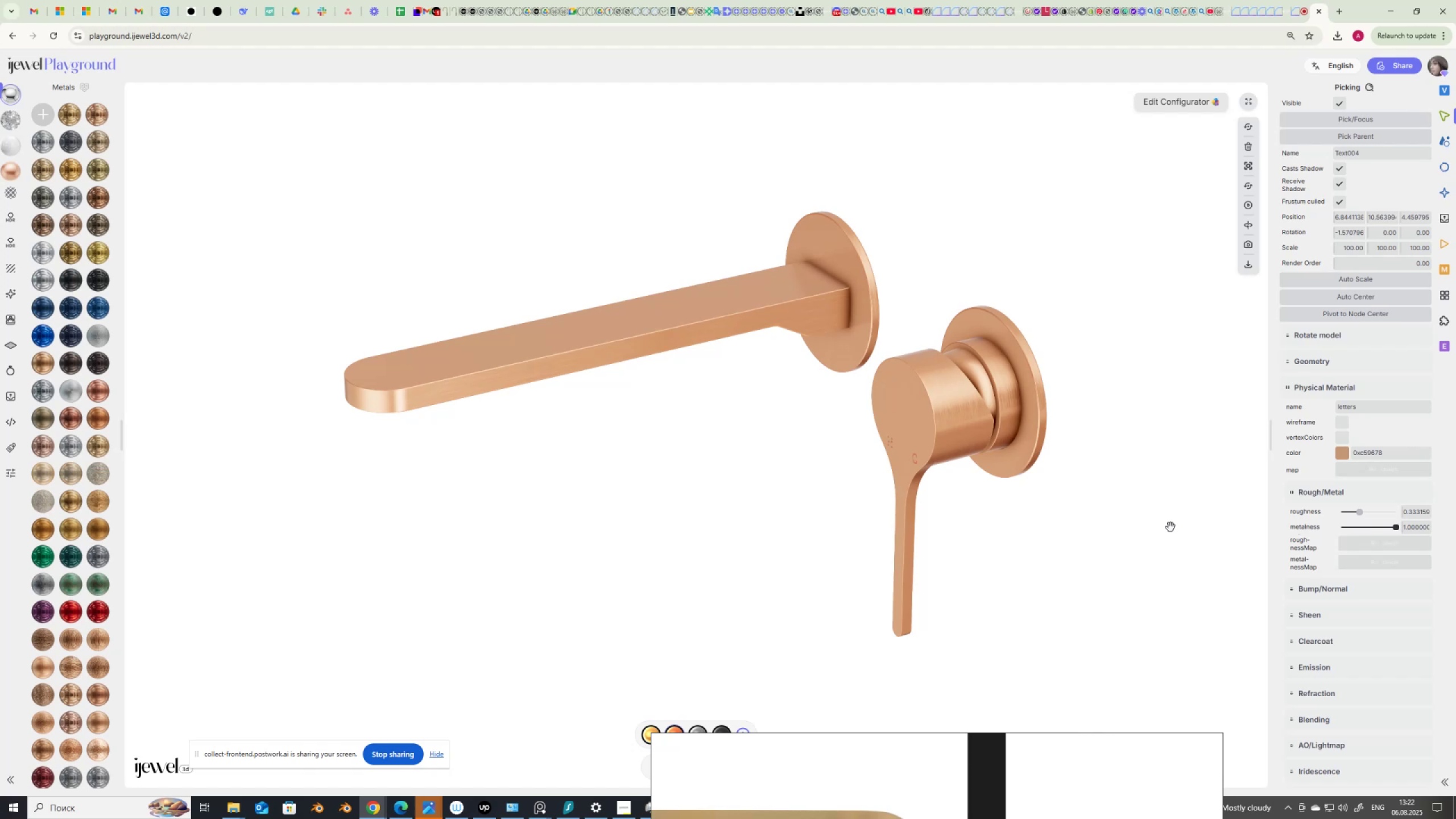 
left_click([1170, 527])
 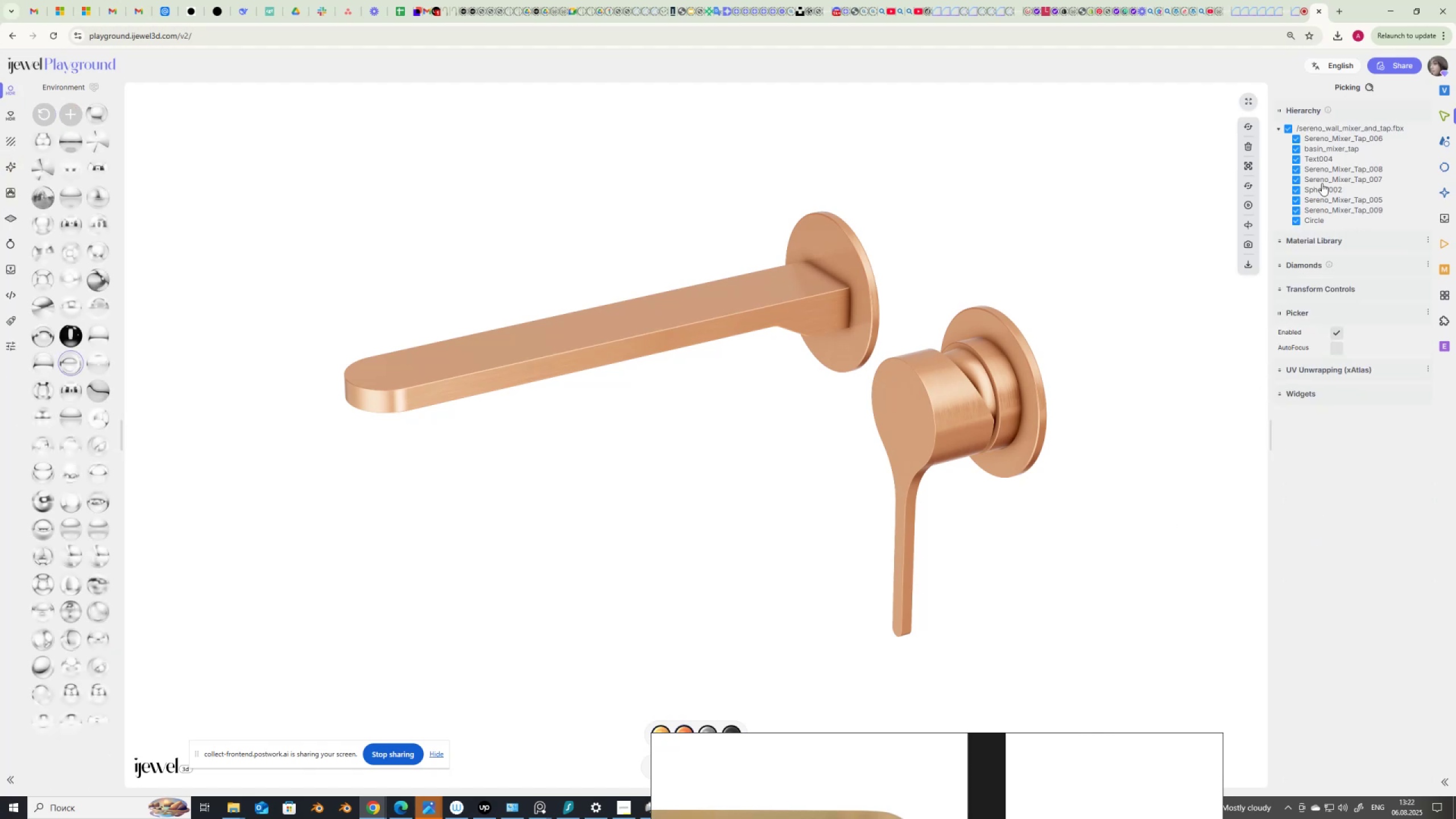 
left_click([1317, 160])
 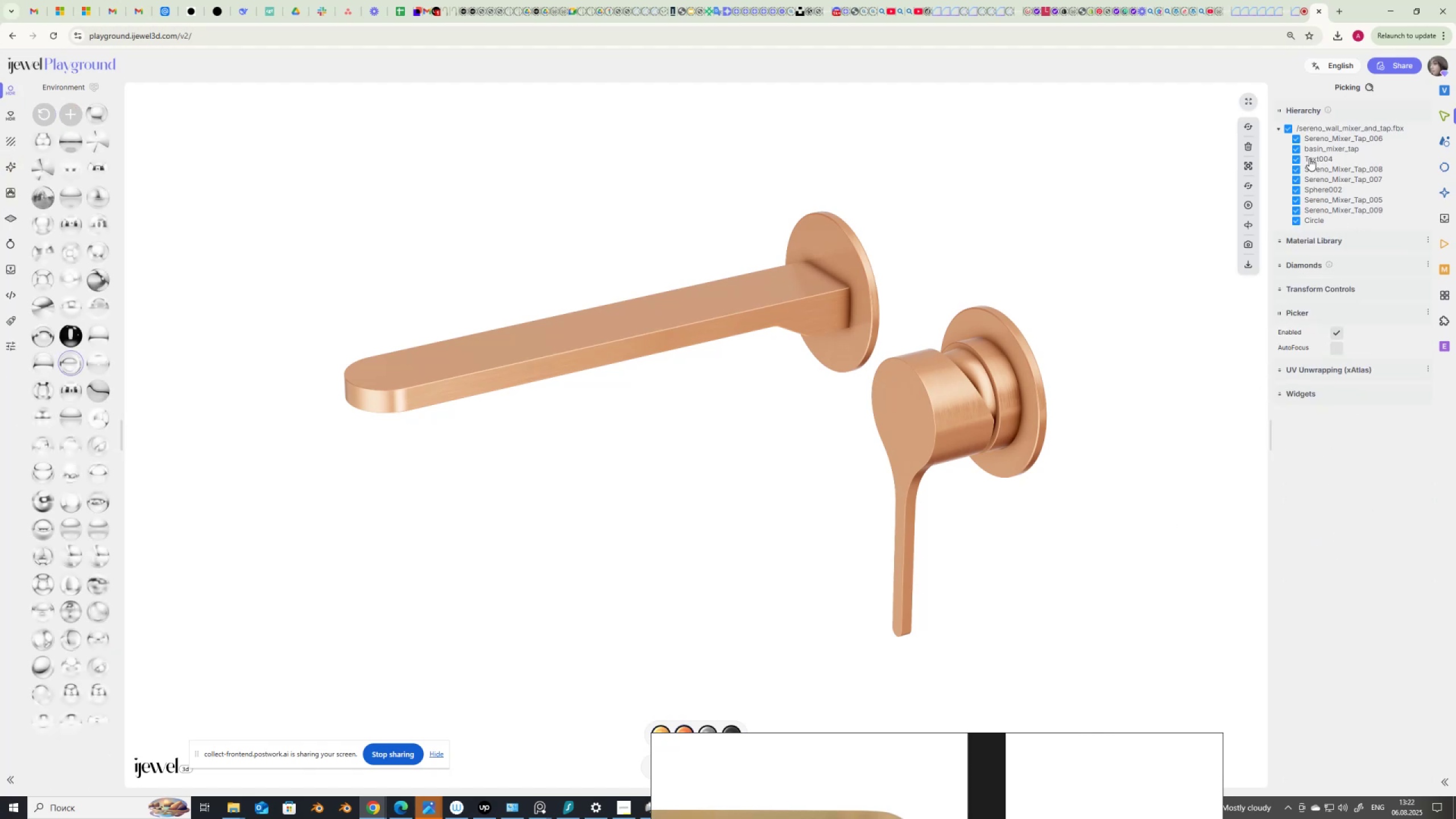 
left_click([1314, 156])
 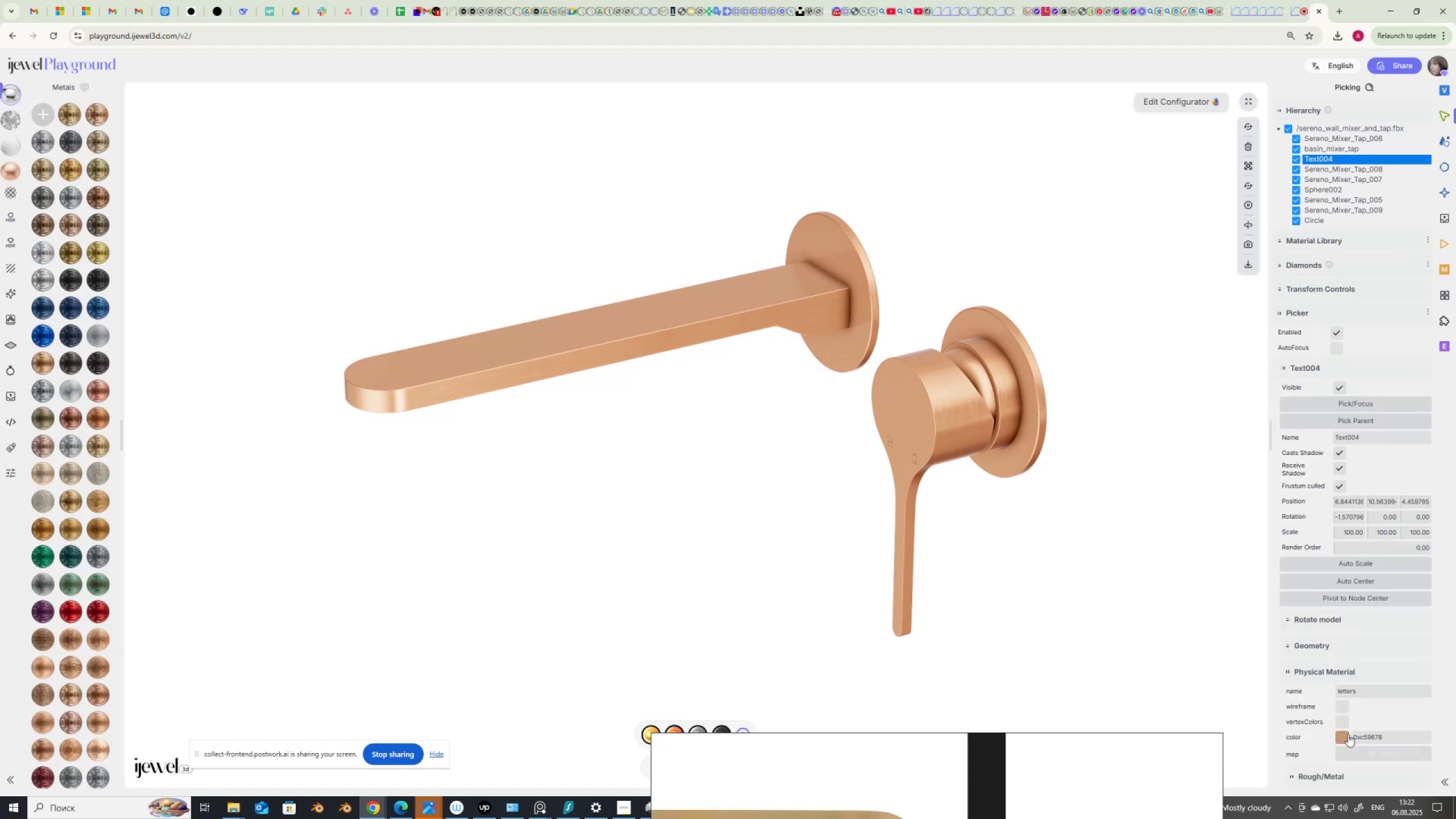 
scroll: coordinate [1343, 719], scroll_direction: down, amount: 5.0
 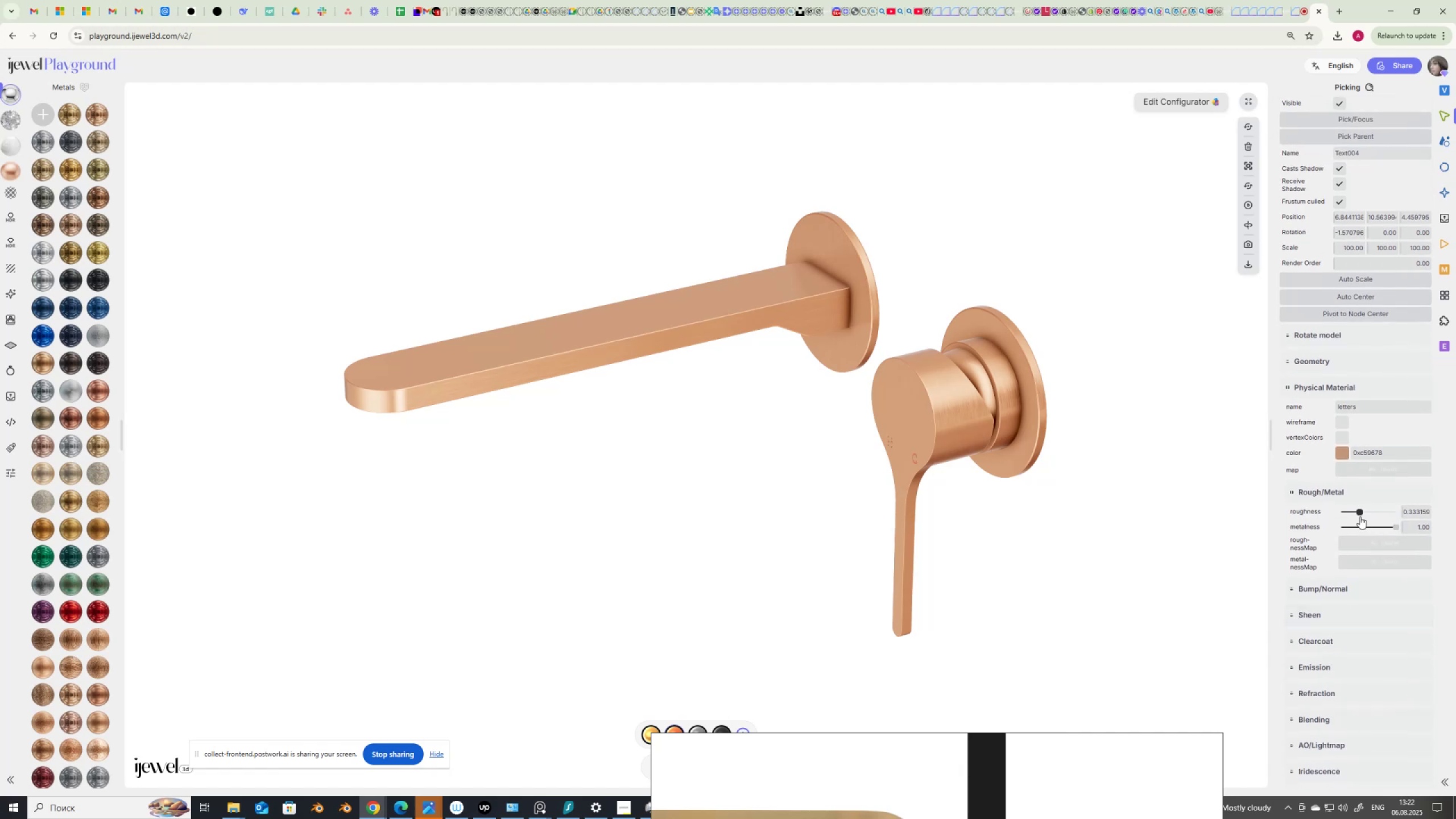 
left_click_drag(start_coordinate=[1358, 511], to_coordinate=[1381, 516])
 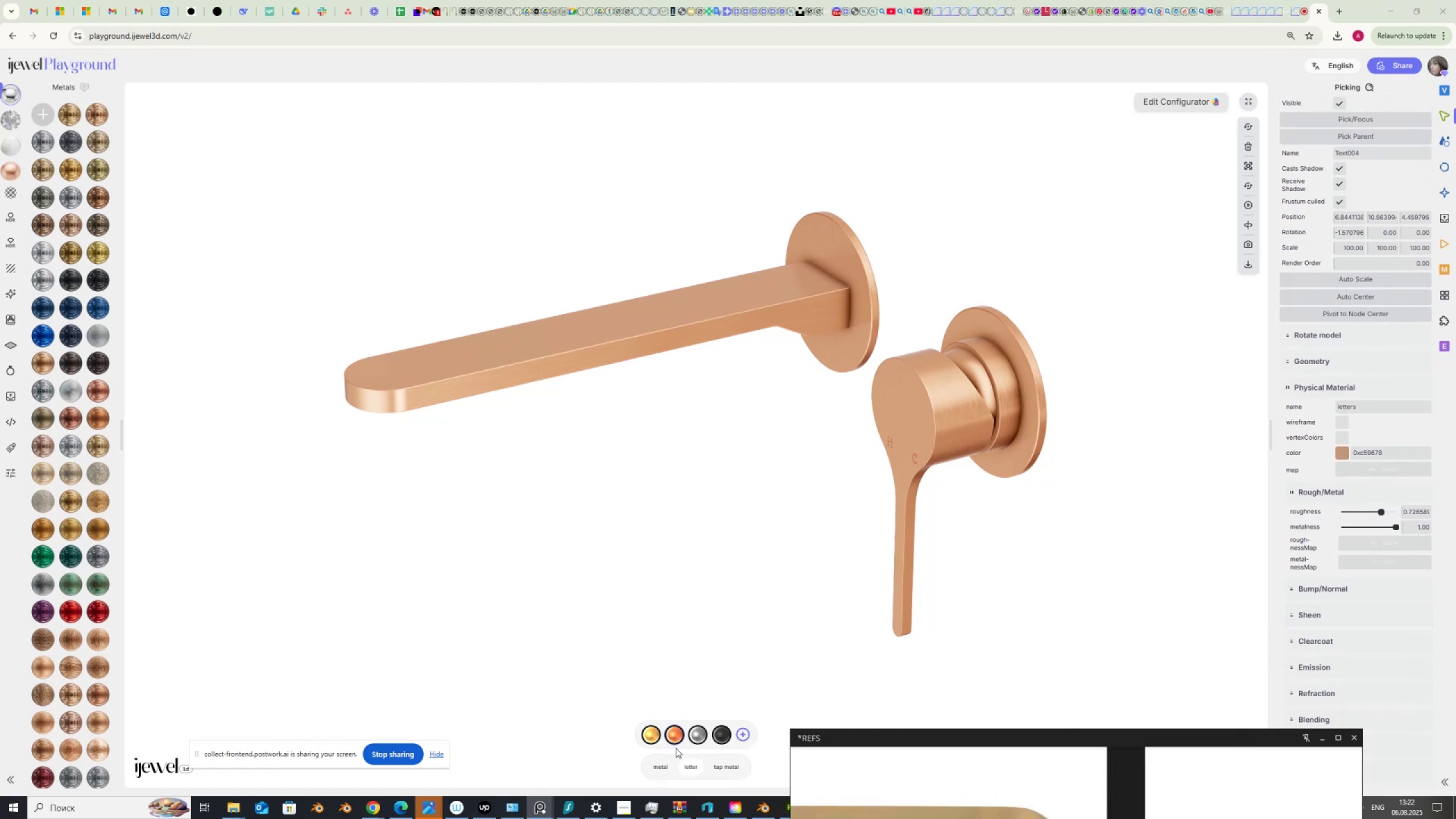 
left_click([675, 737])
 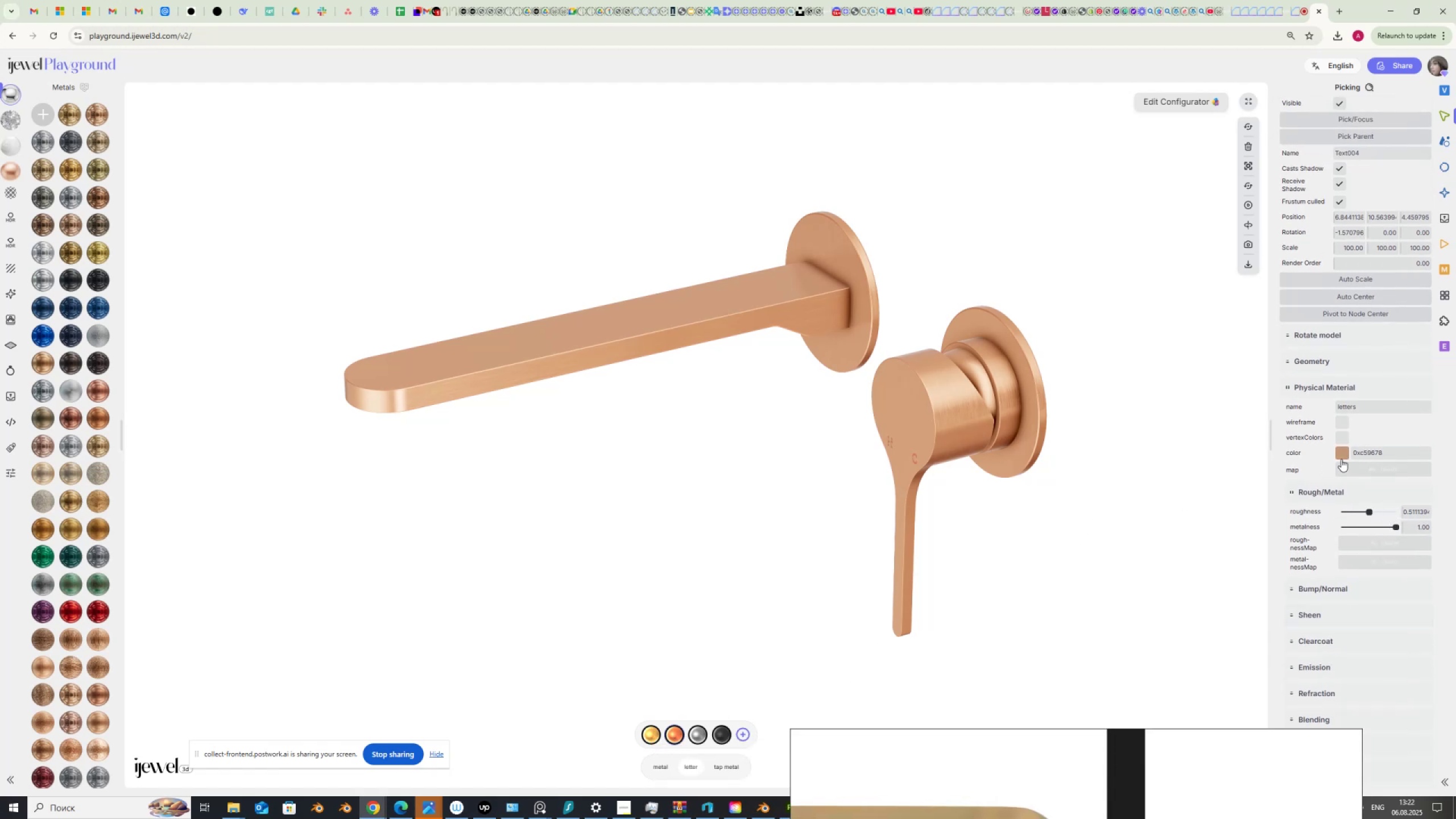 
left_click([1347, 454])
 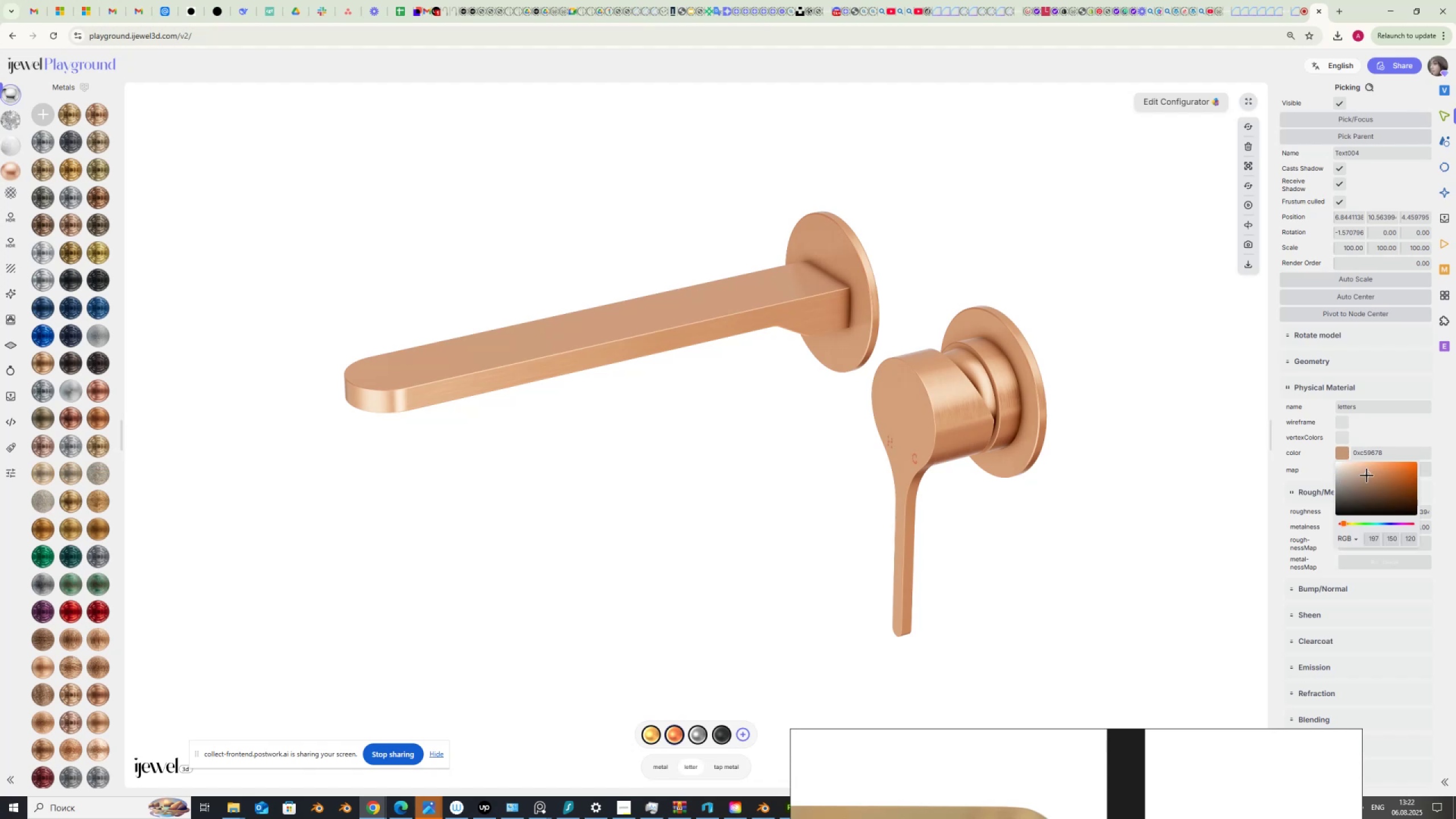 
left_click_drag(start_coordinate=[1367, 475], to_coordinate=[1359, 471])
 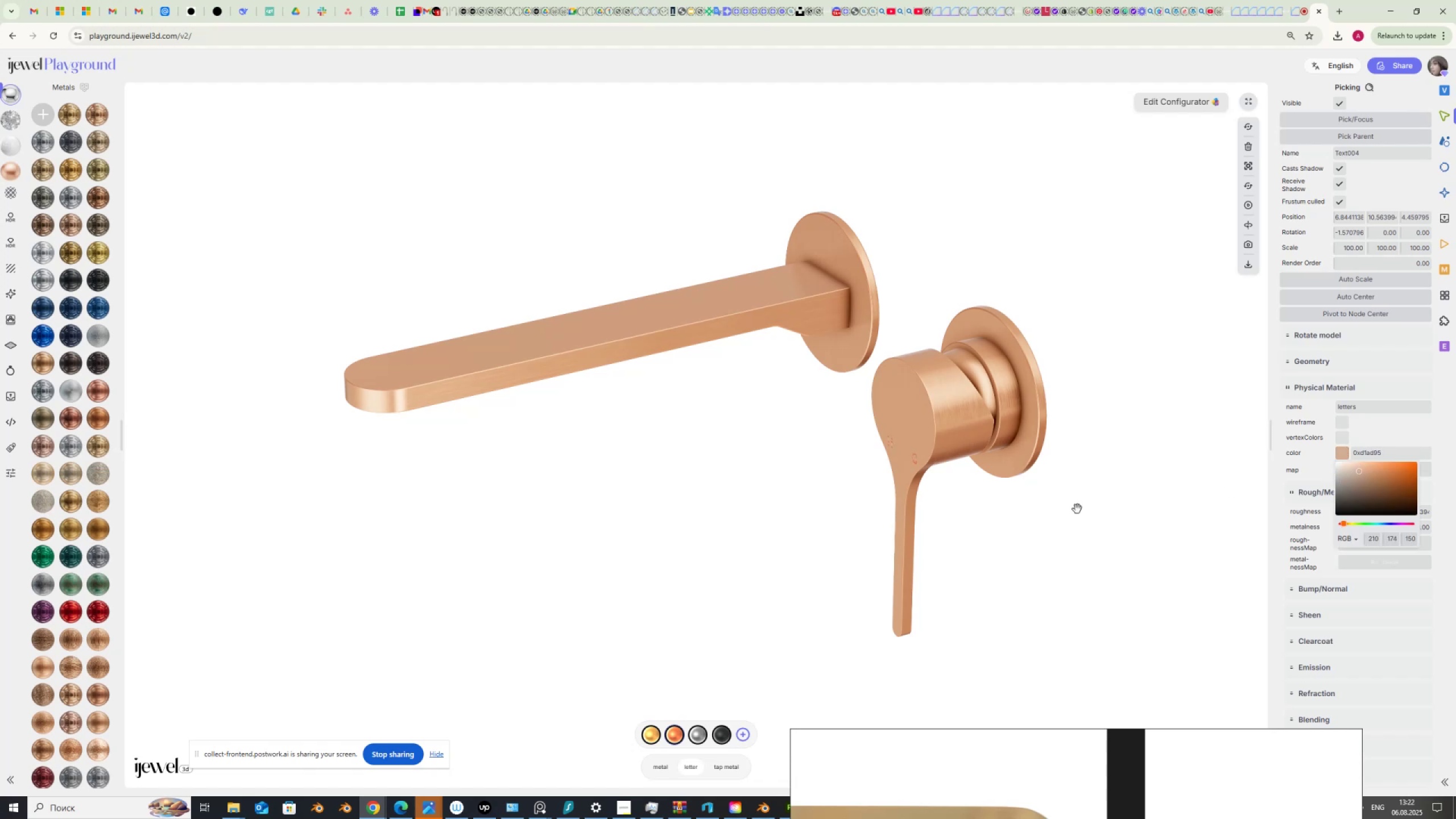 
left_click([1077, 509])
 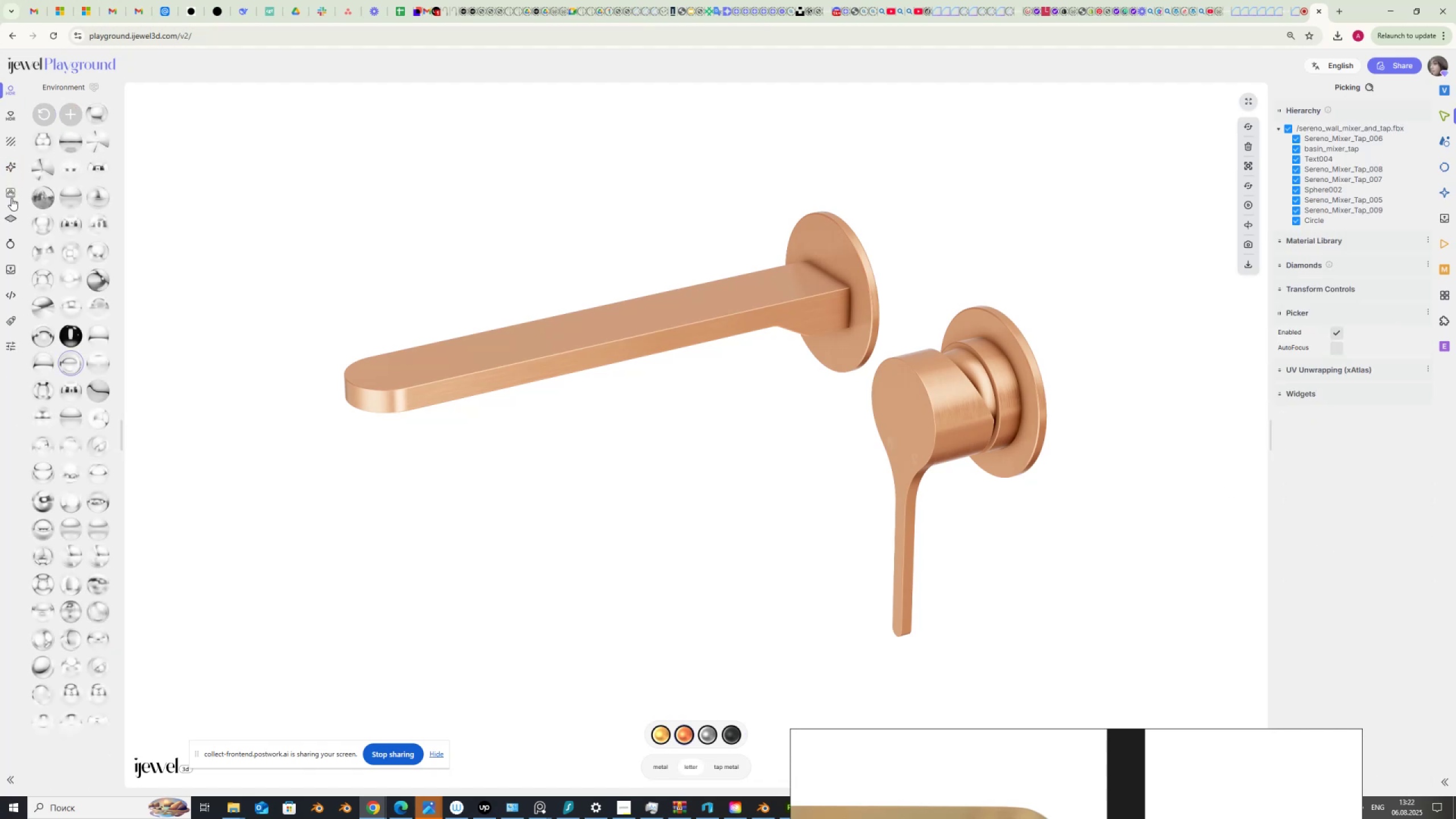 
wait(7.18)
 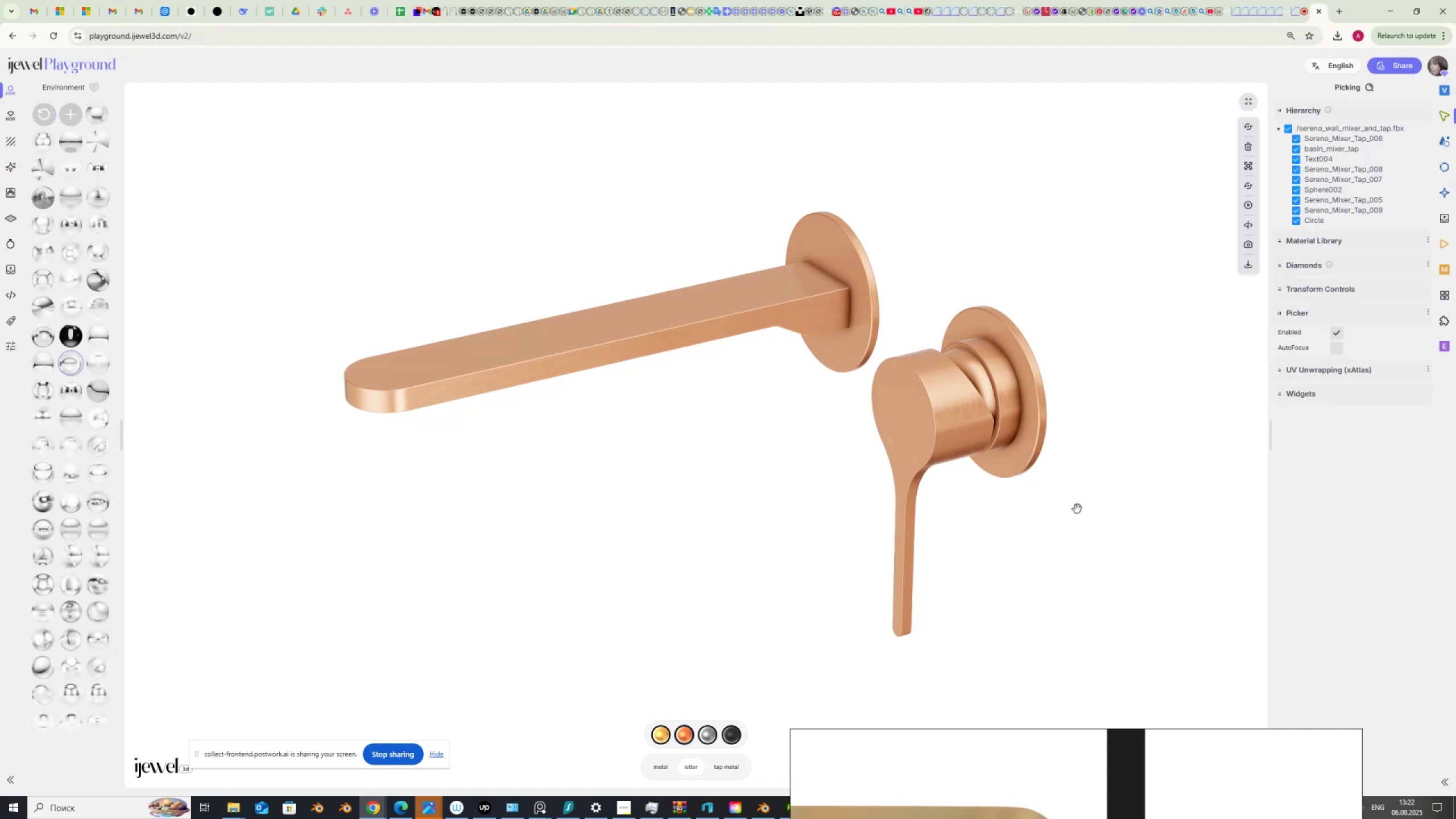 
left_click([9, 269])
 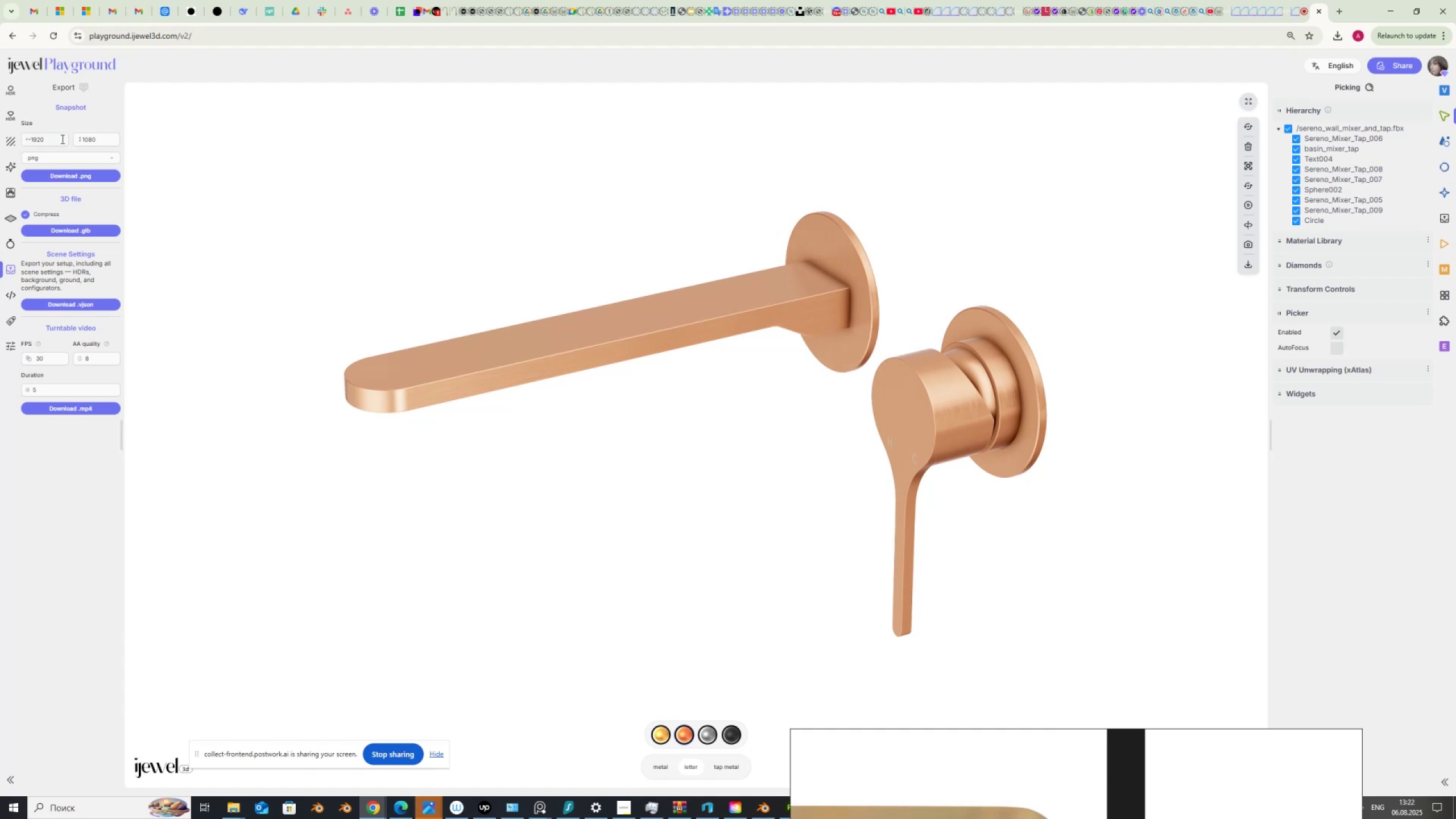 
left_click_drag(start_coordinate=[52, 142], to_coordinate=[0, 140])
 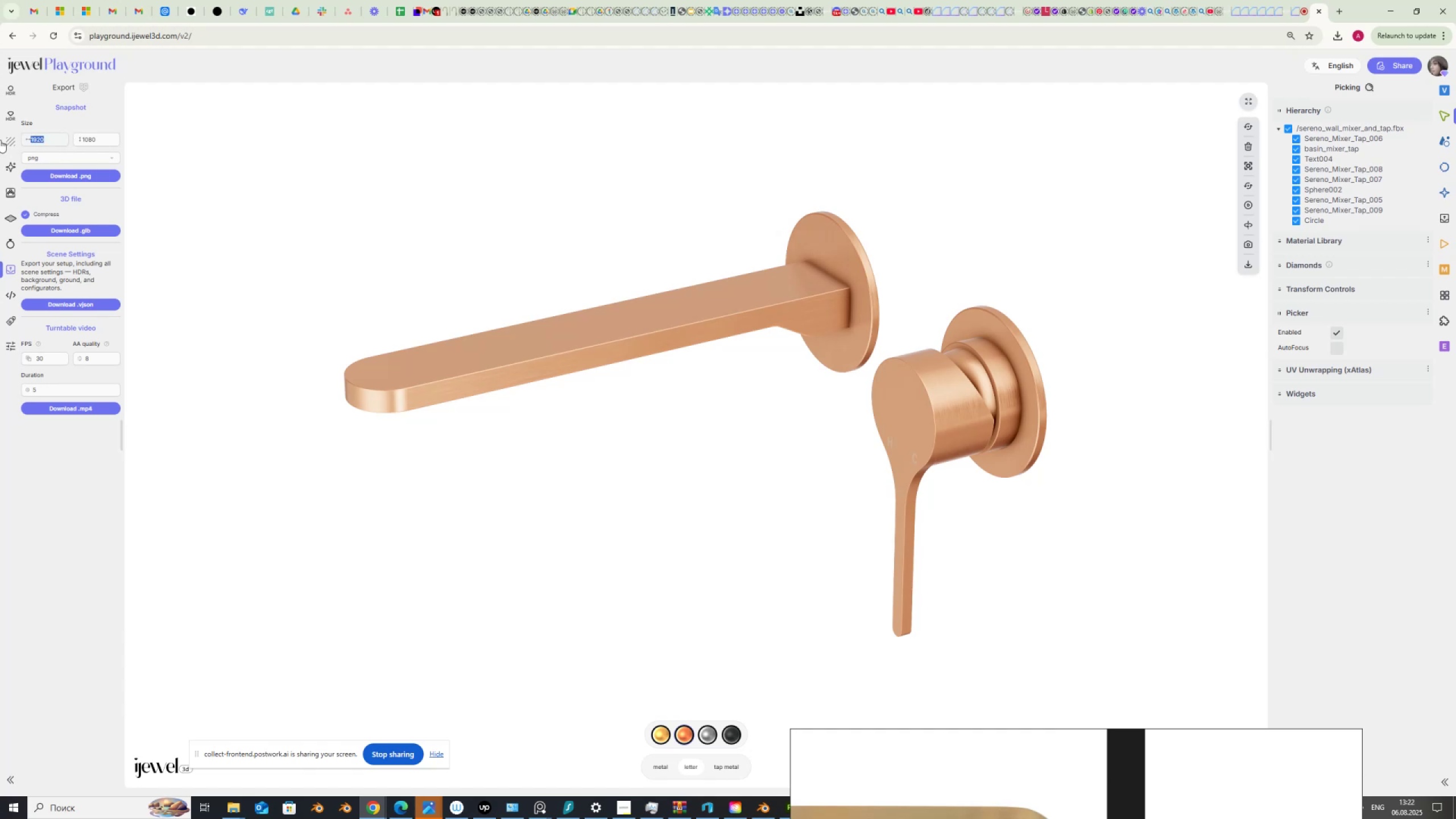 
key(Numpad1)
 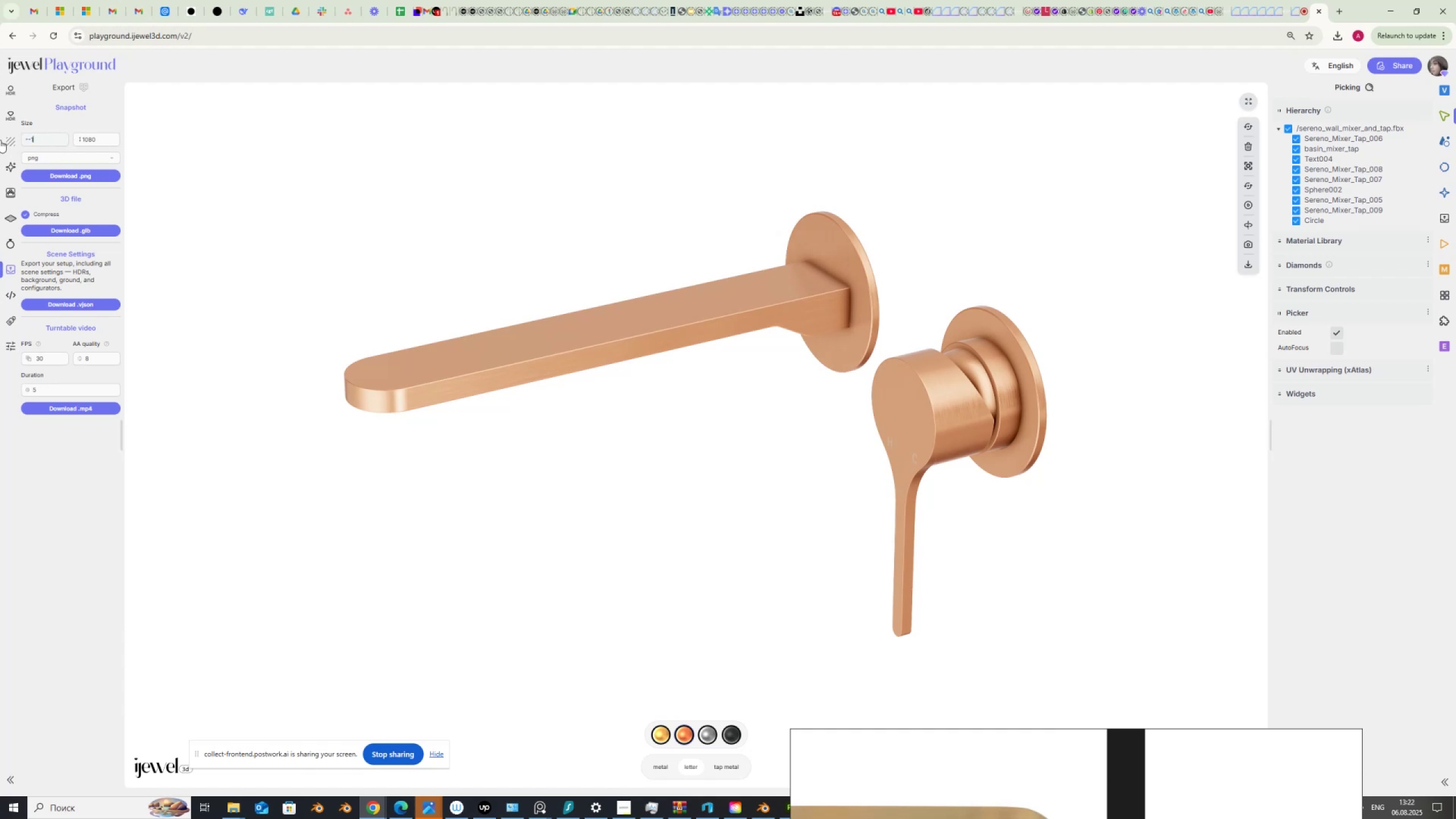 
key(Numpad4)
 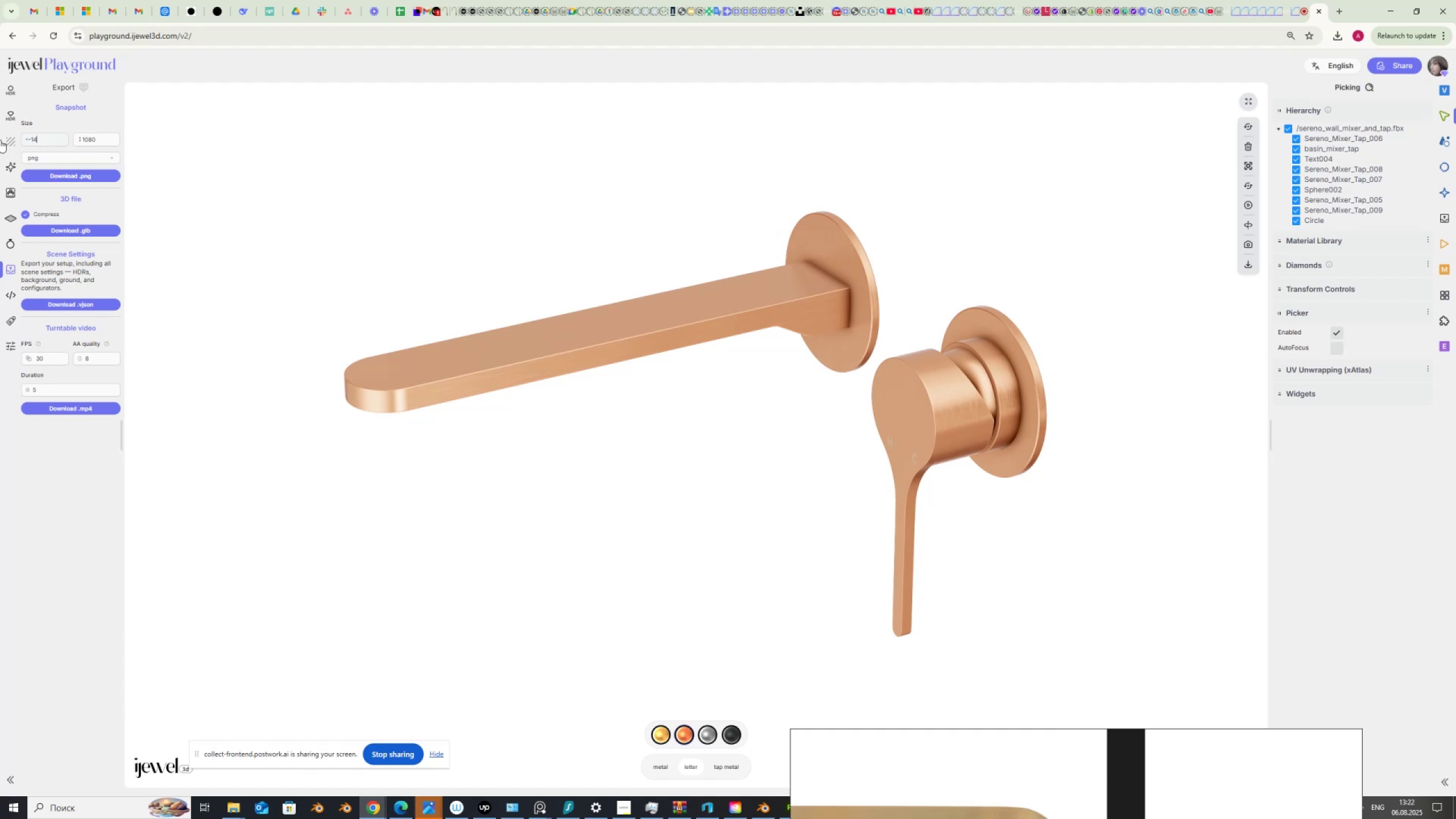 
key(Numpad0)
 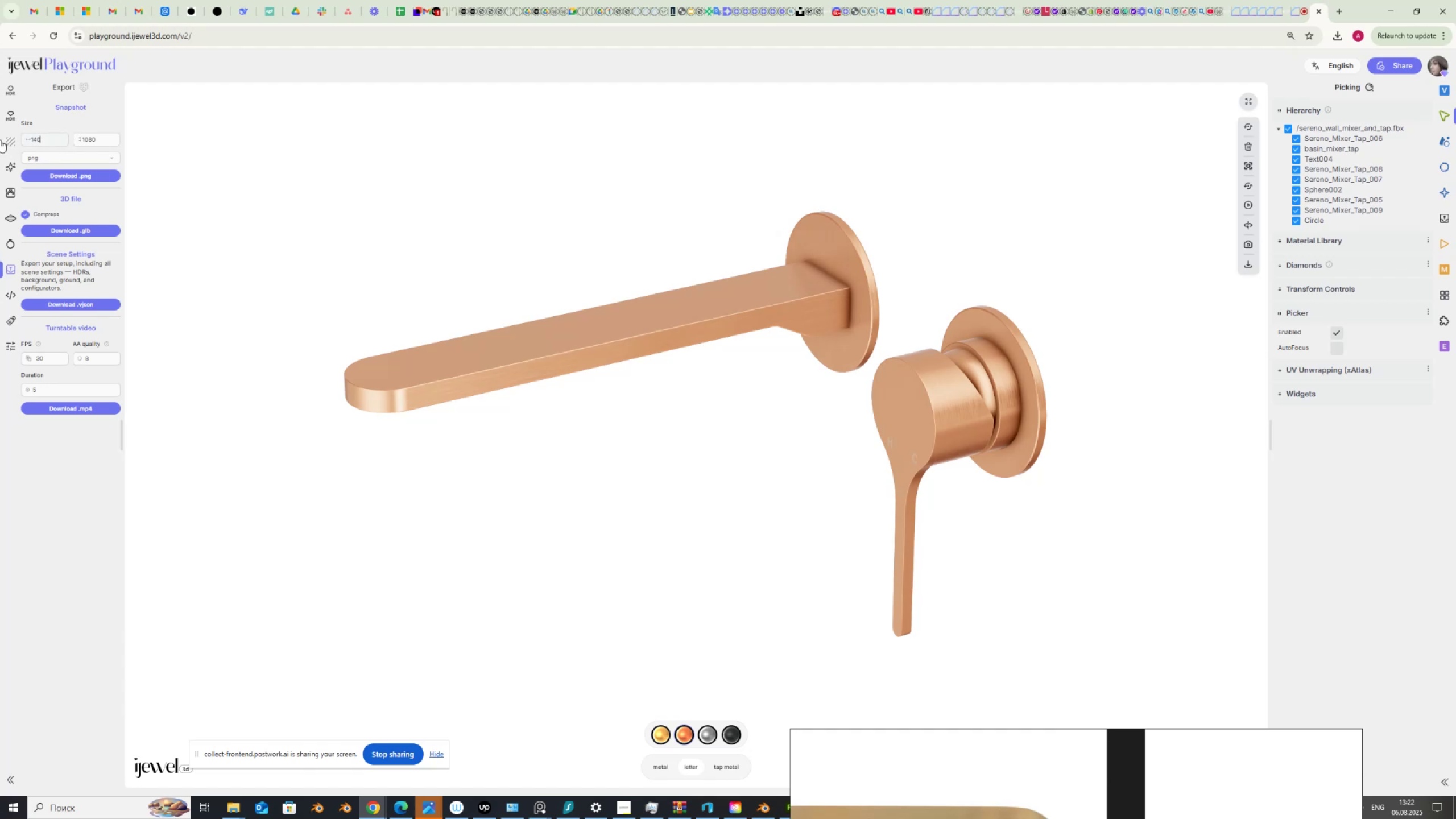 
key(Numpad0)
 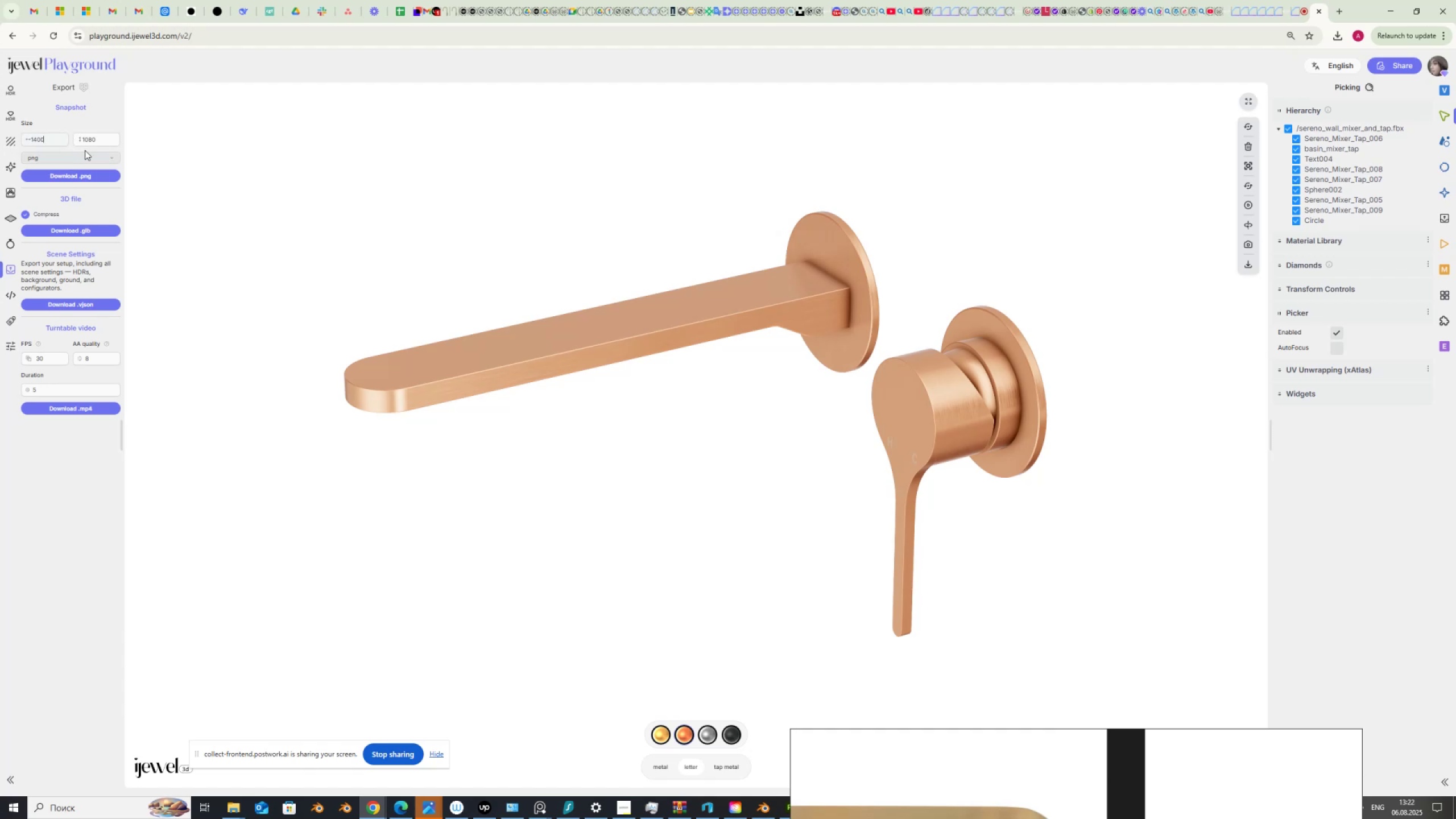 
left_click_drag(start_coordinate=[98, 140], to_coordinate=[67, 142])
 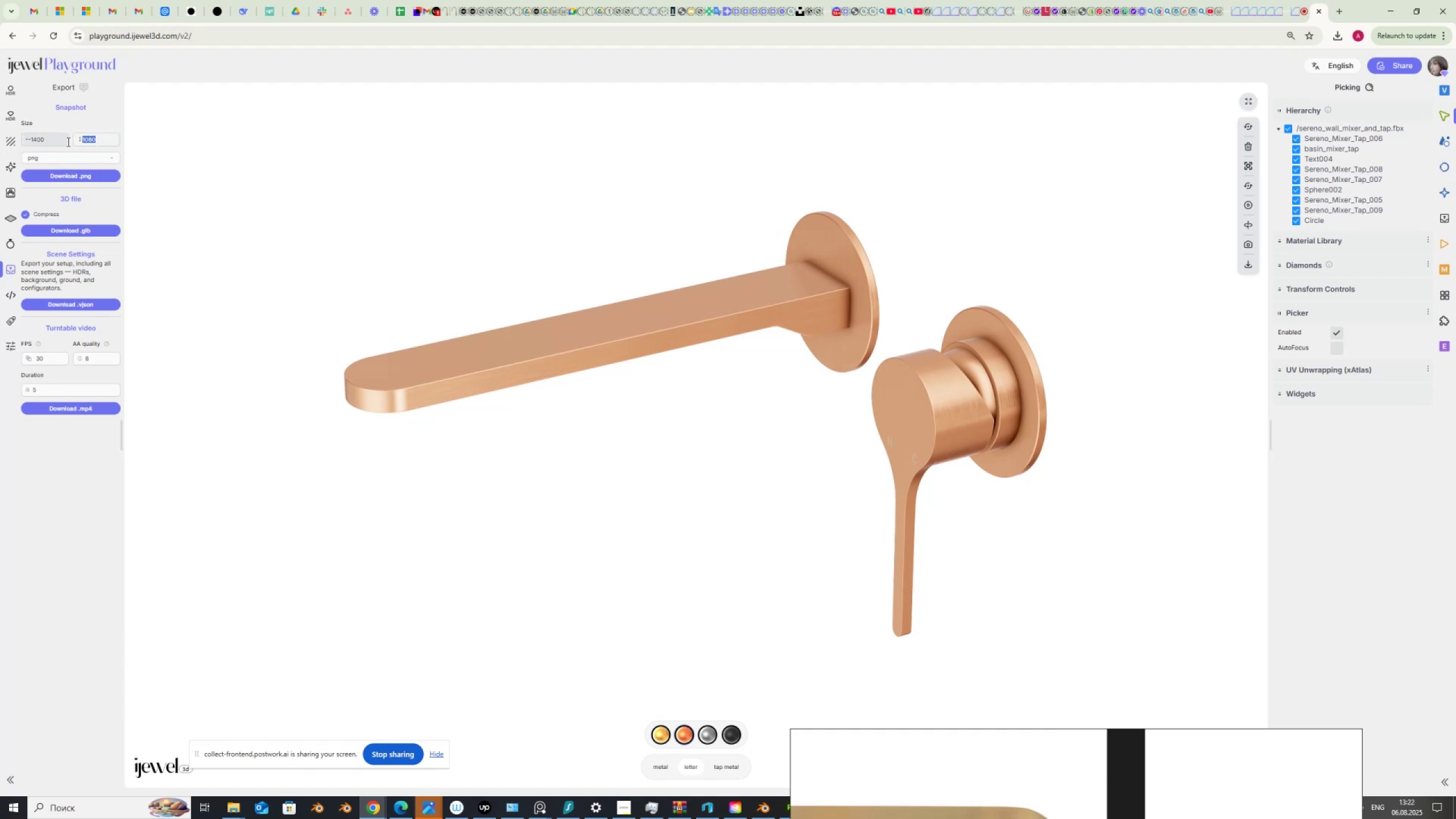 
key(Numpad1)
 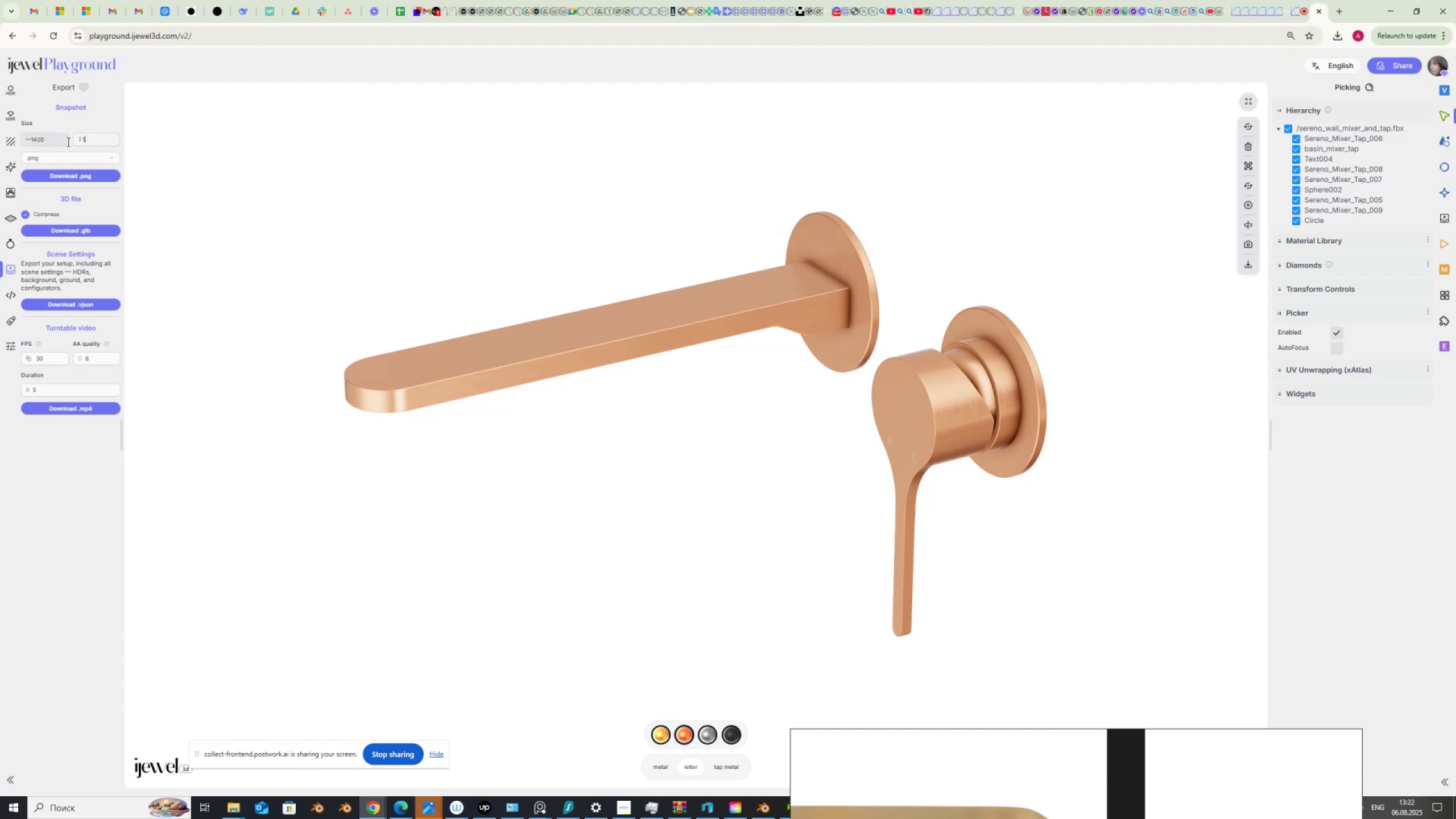 
key(Numpad4)
 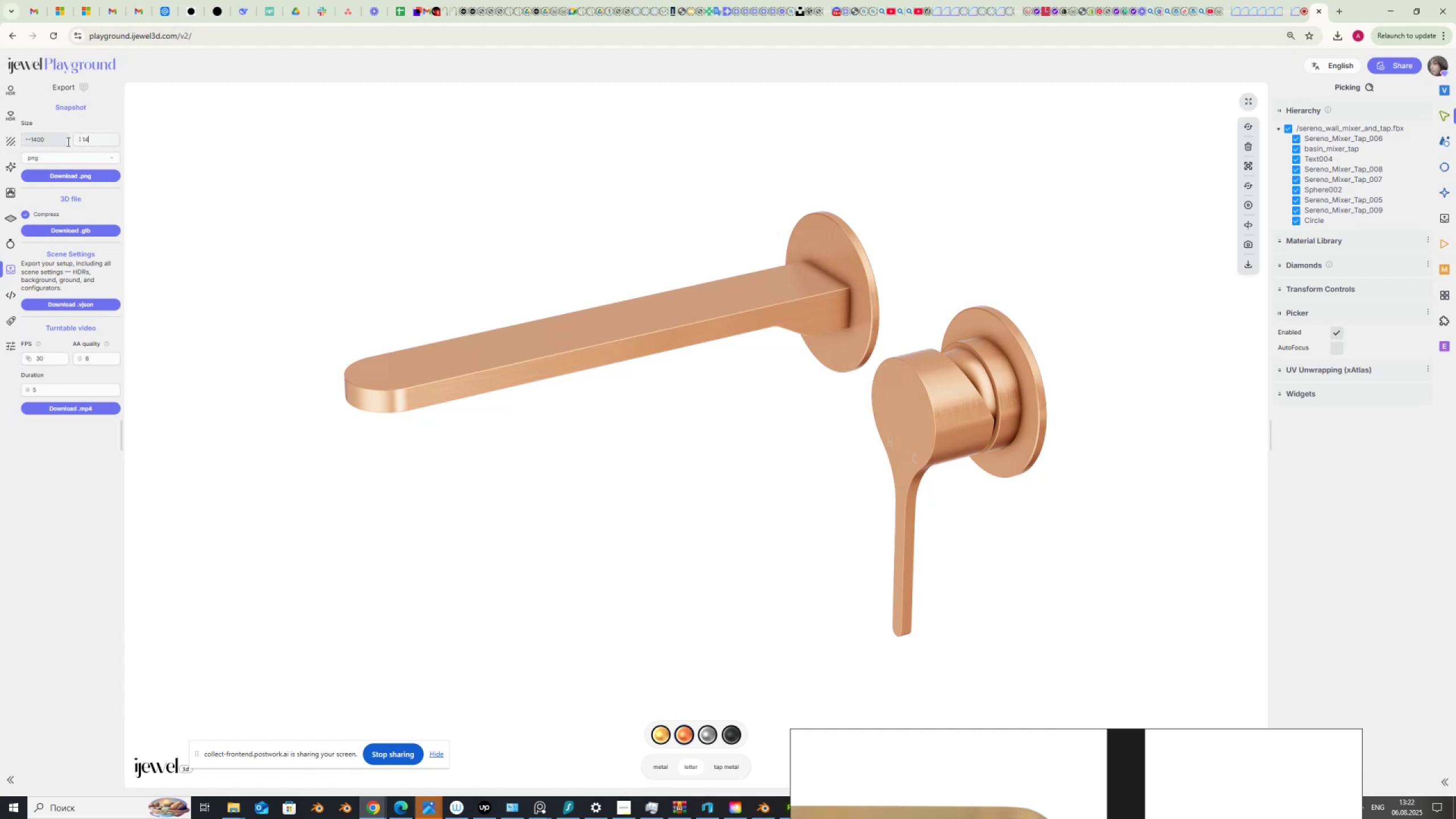 
key(Numpad0)
 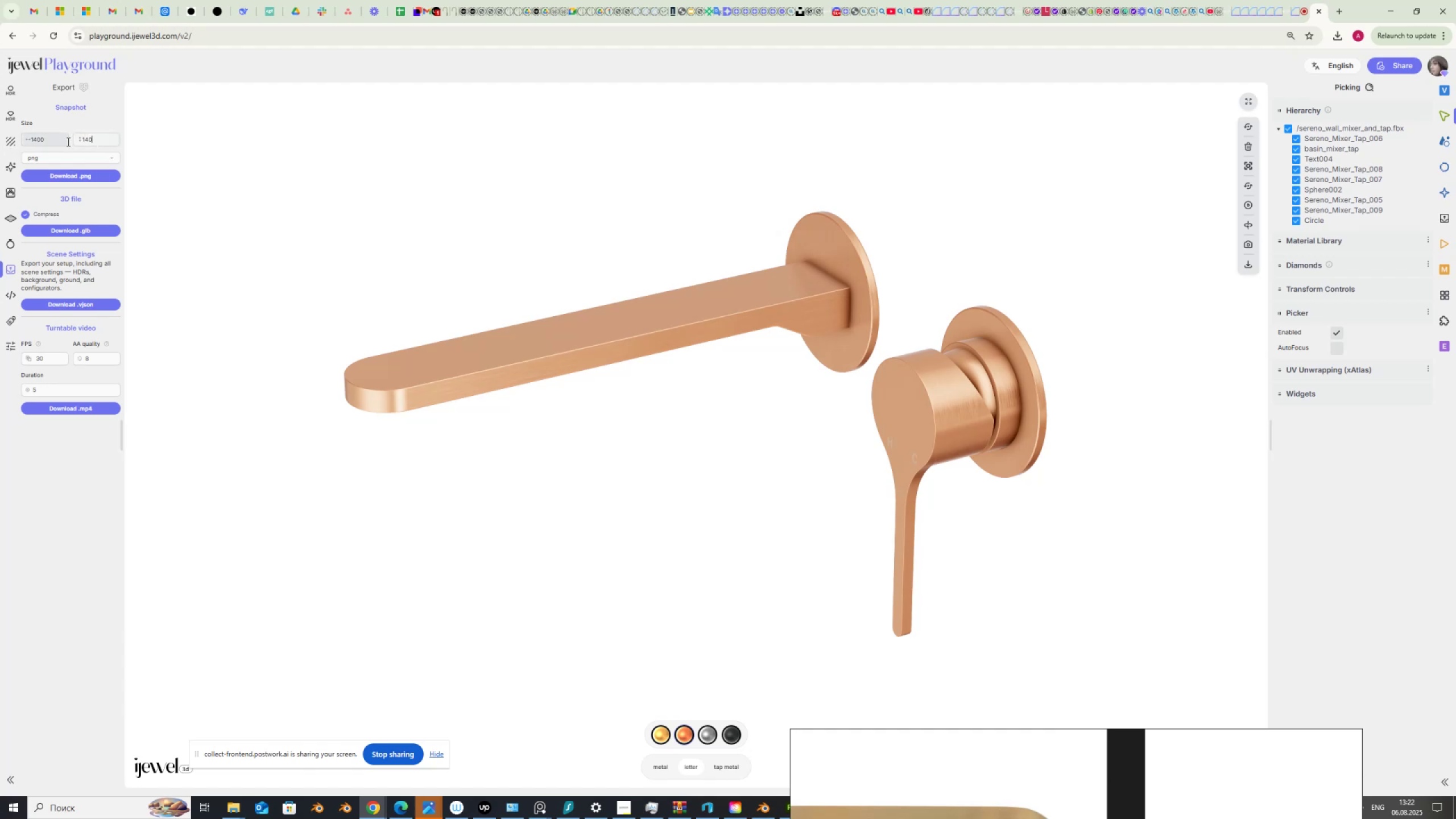 
key(Numpad0)
 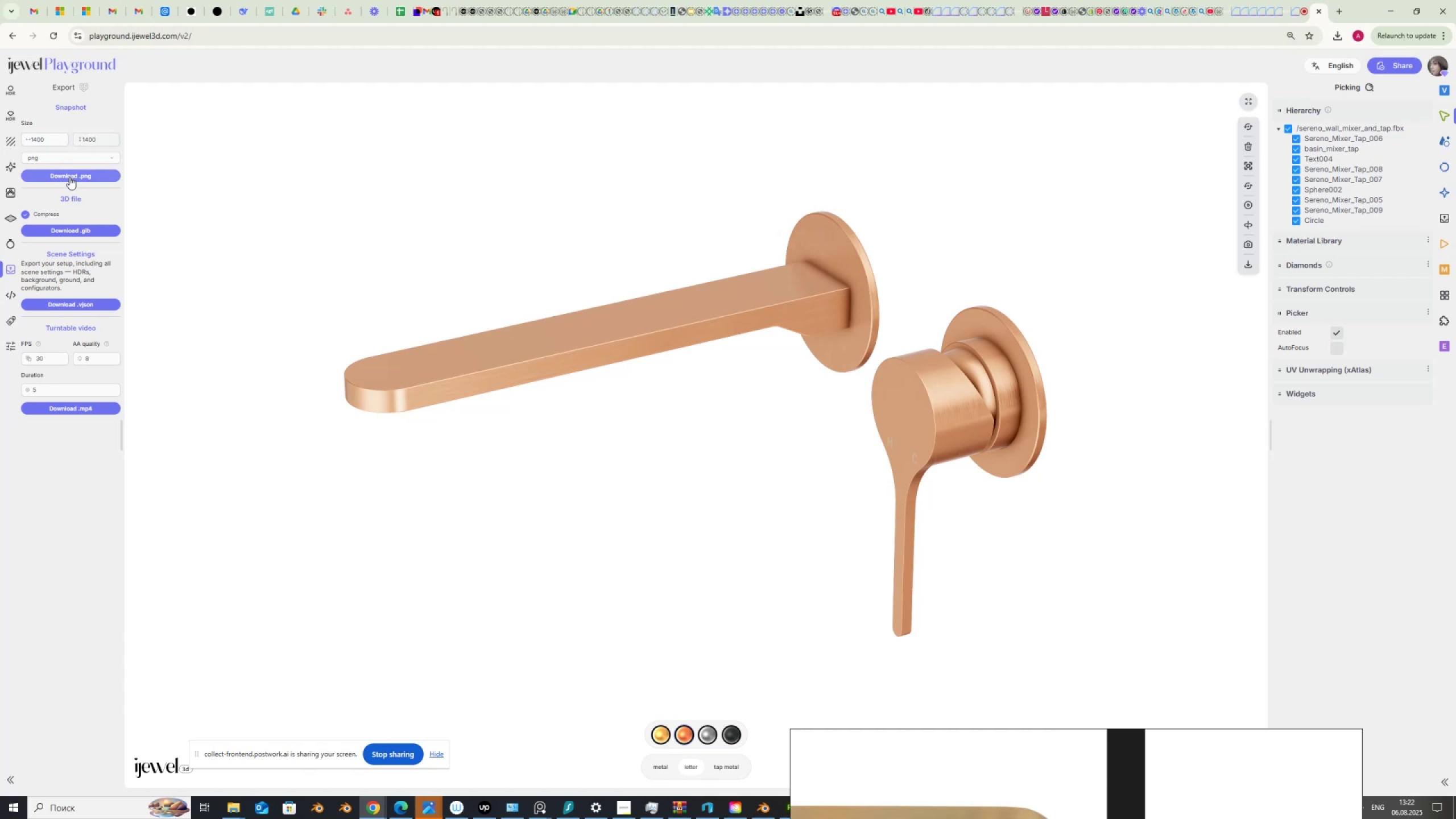 
left_click([70, 180])
 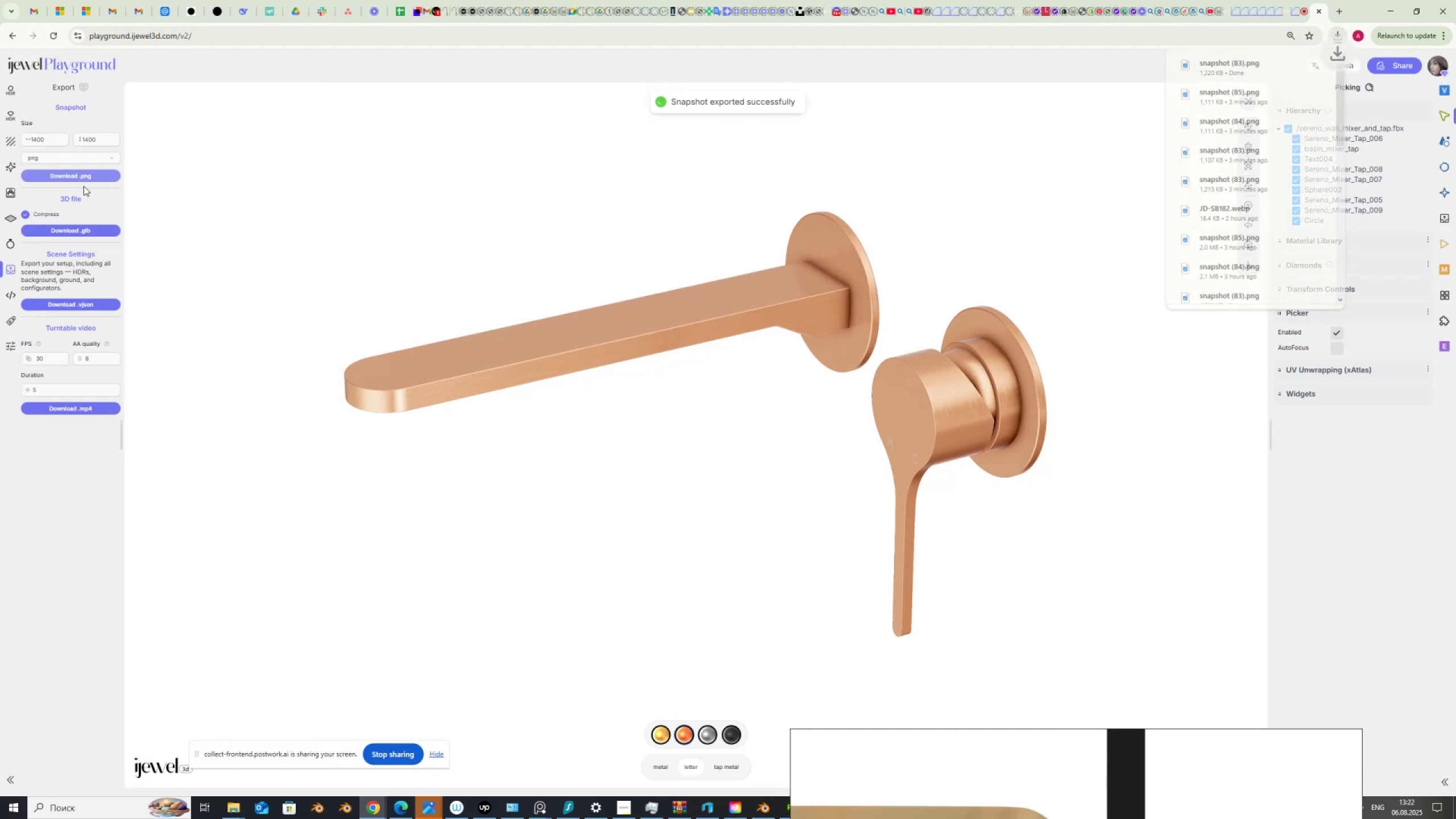 
wait(9.97)
 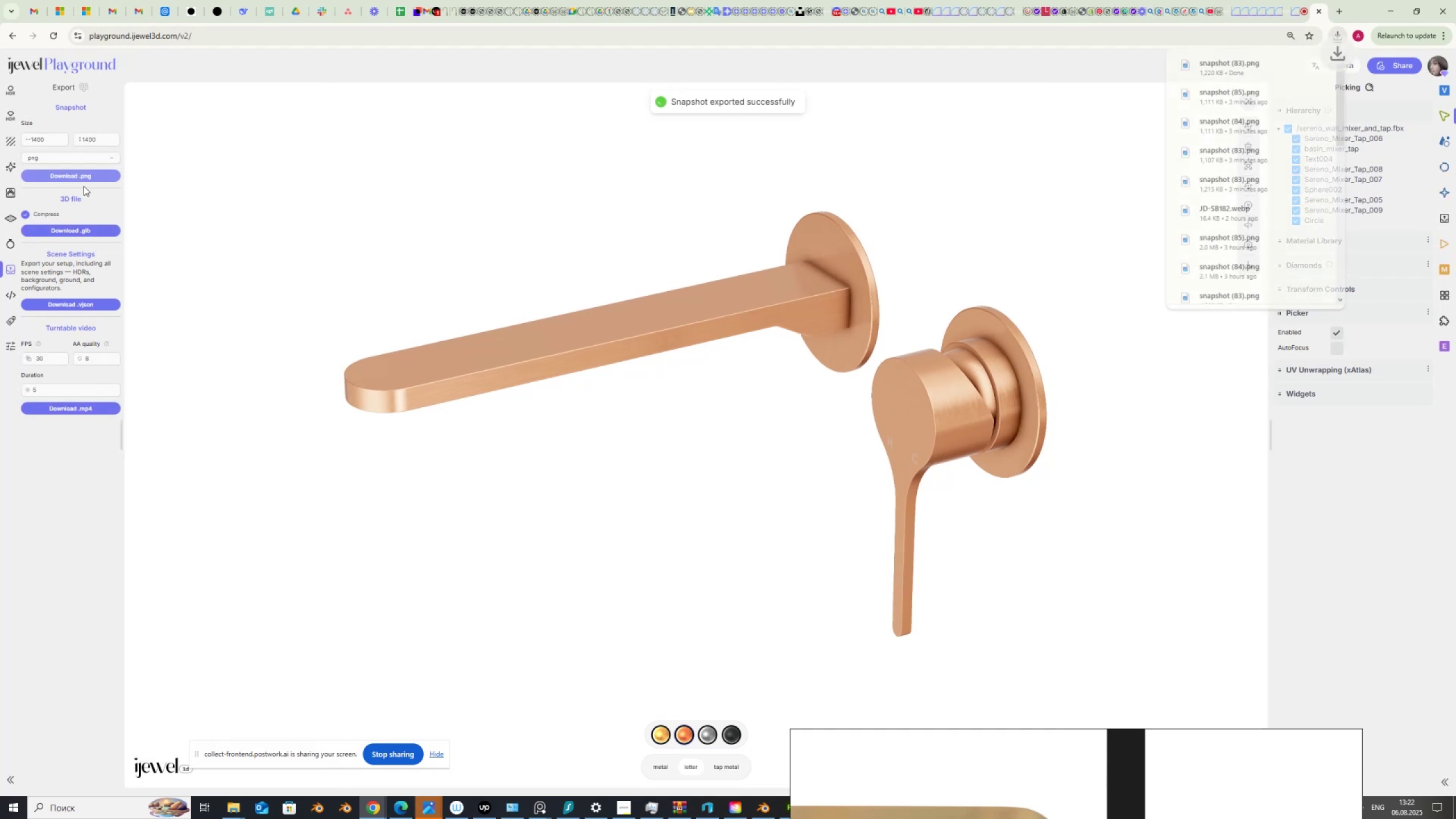 
left_click([956, 410])
 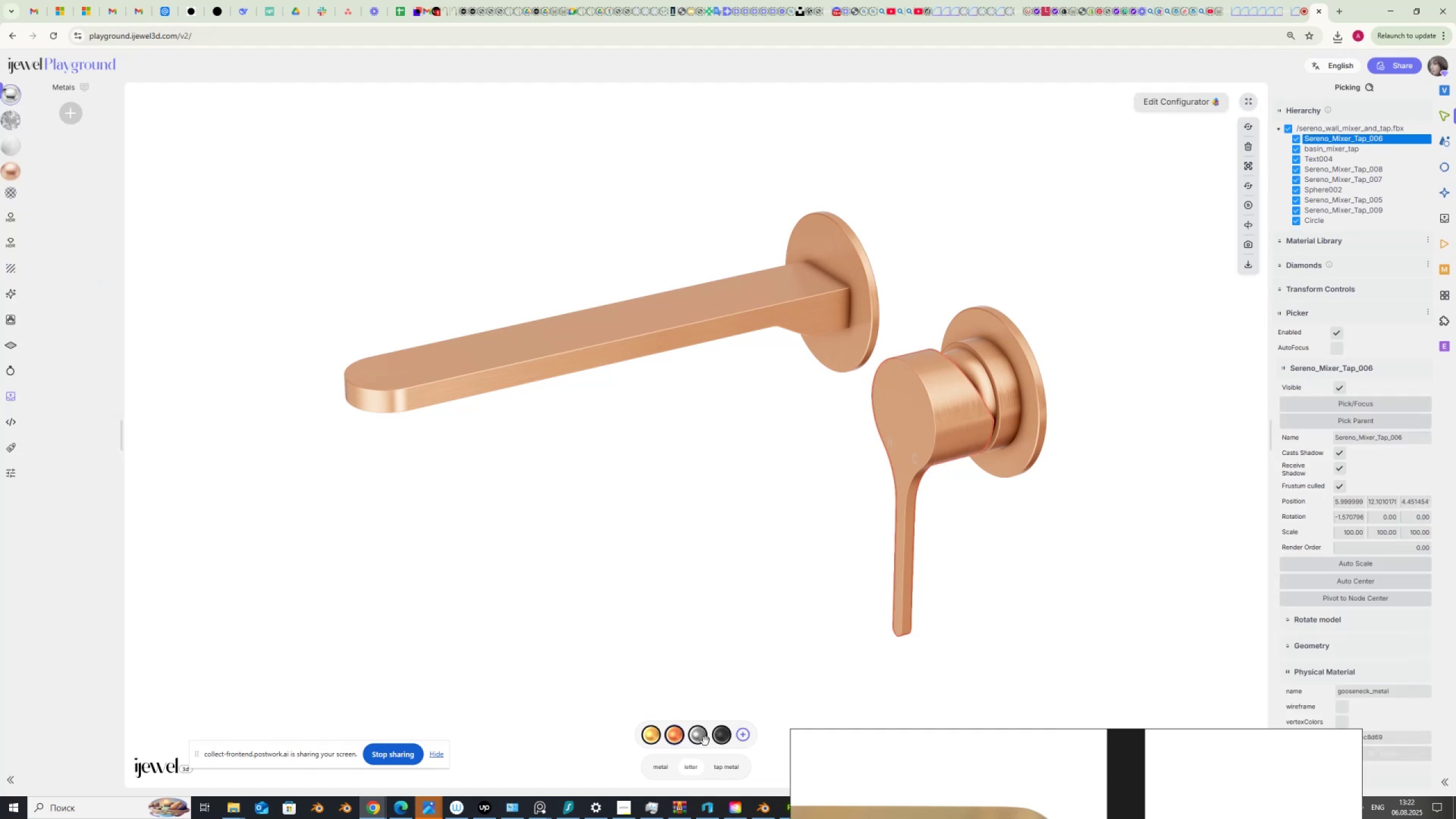 
wait(5.77)
 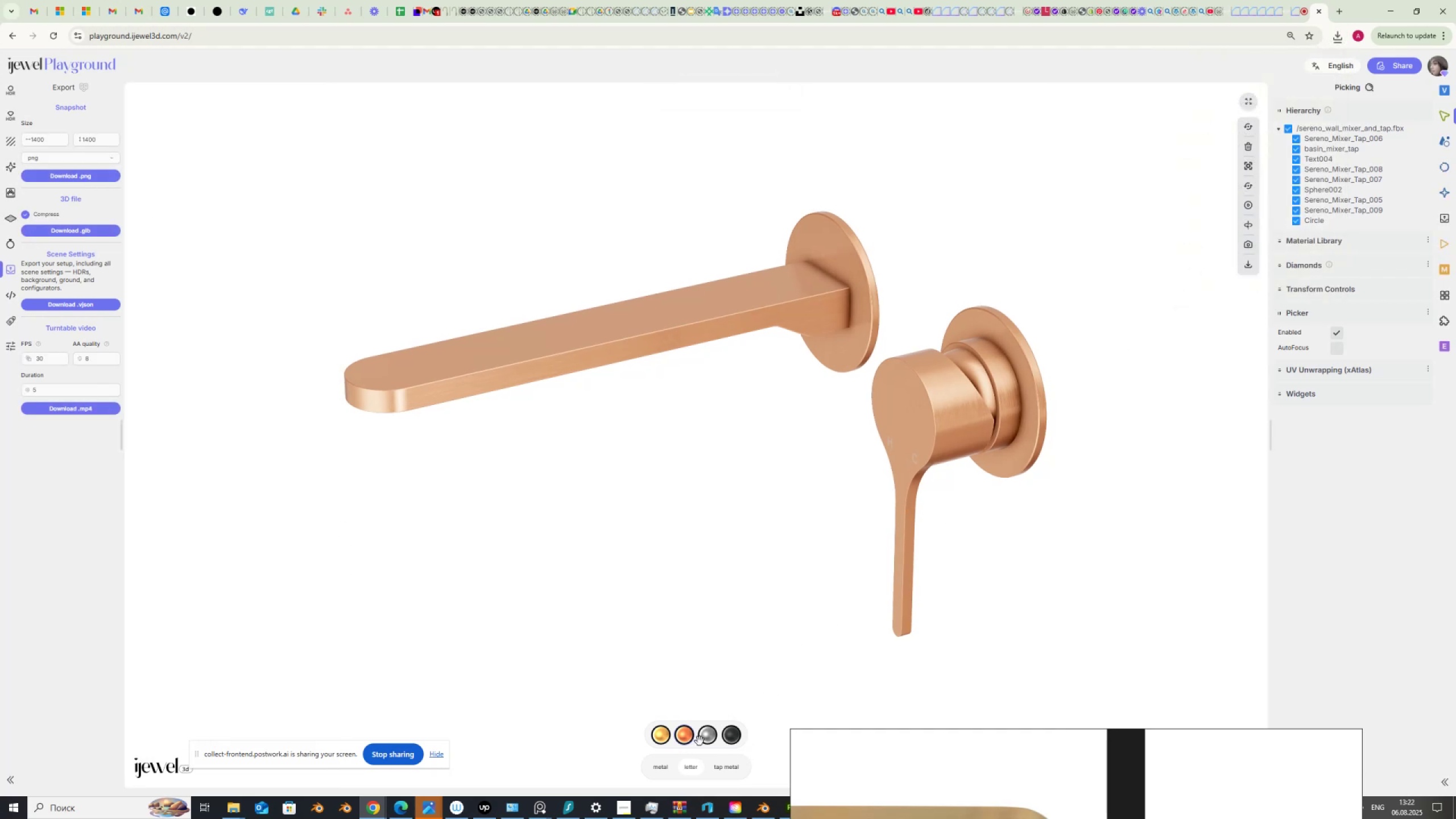 
left_click([698, 735])
 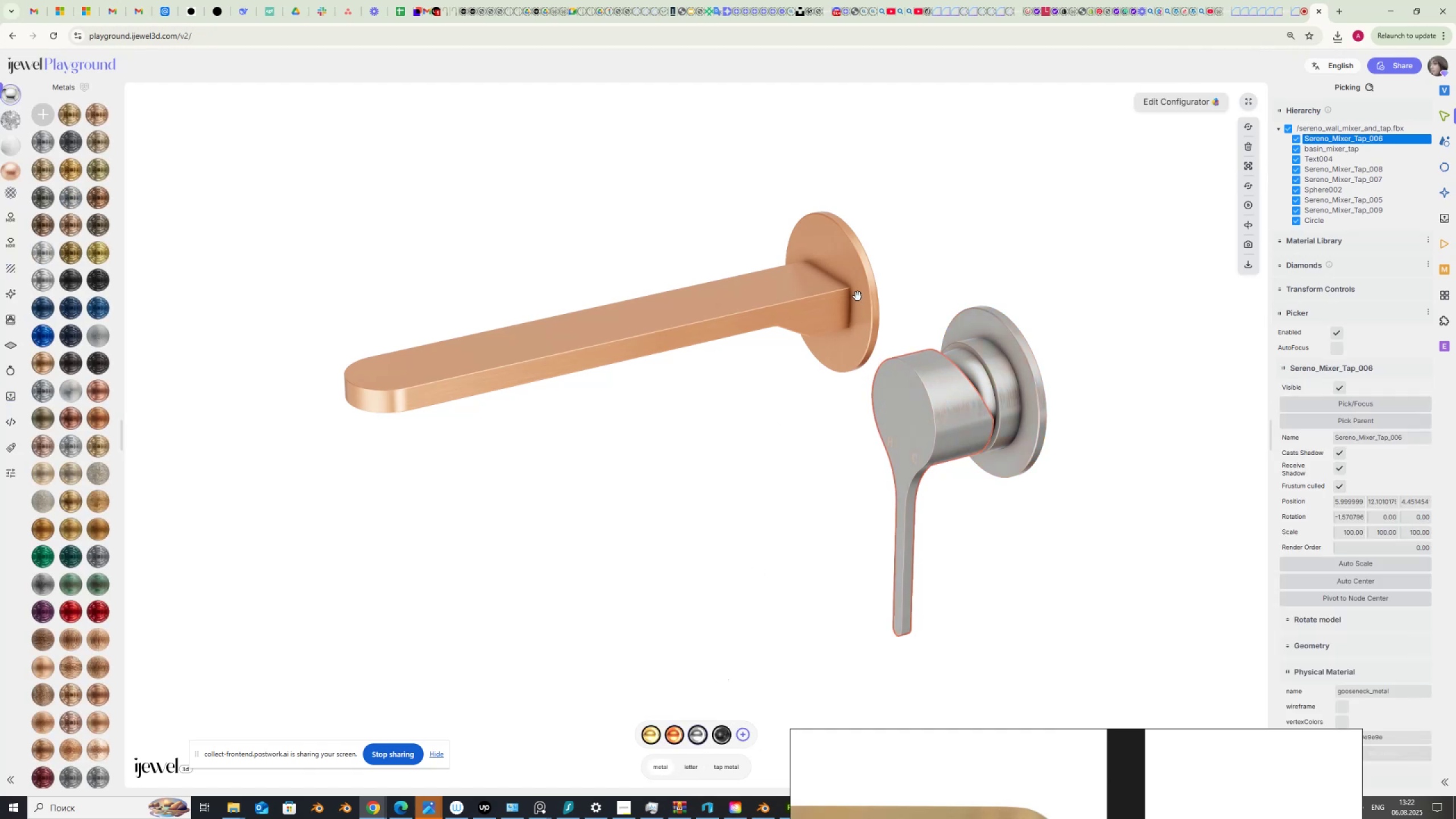 
left_click([859, 295])
 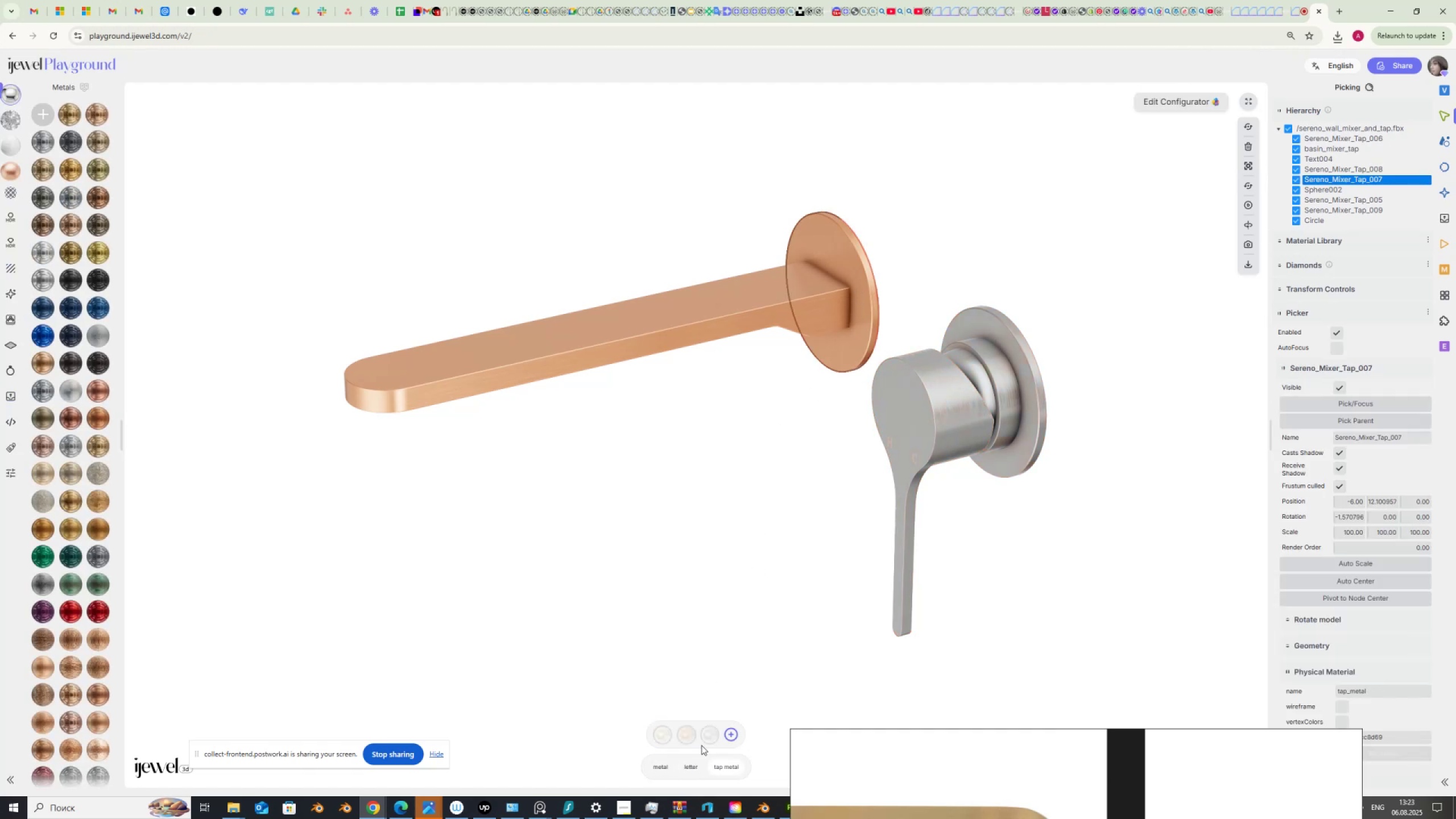 
wait(5.06)
 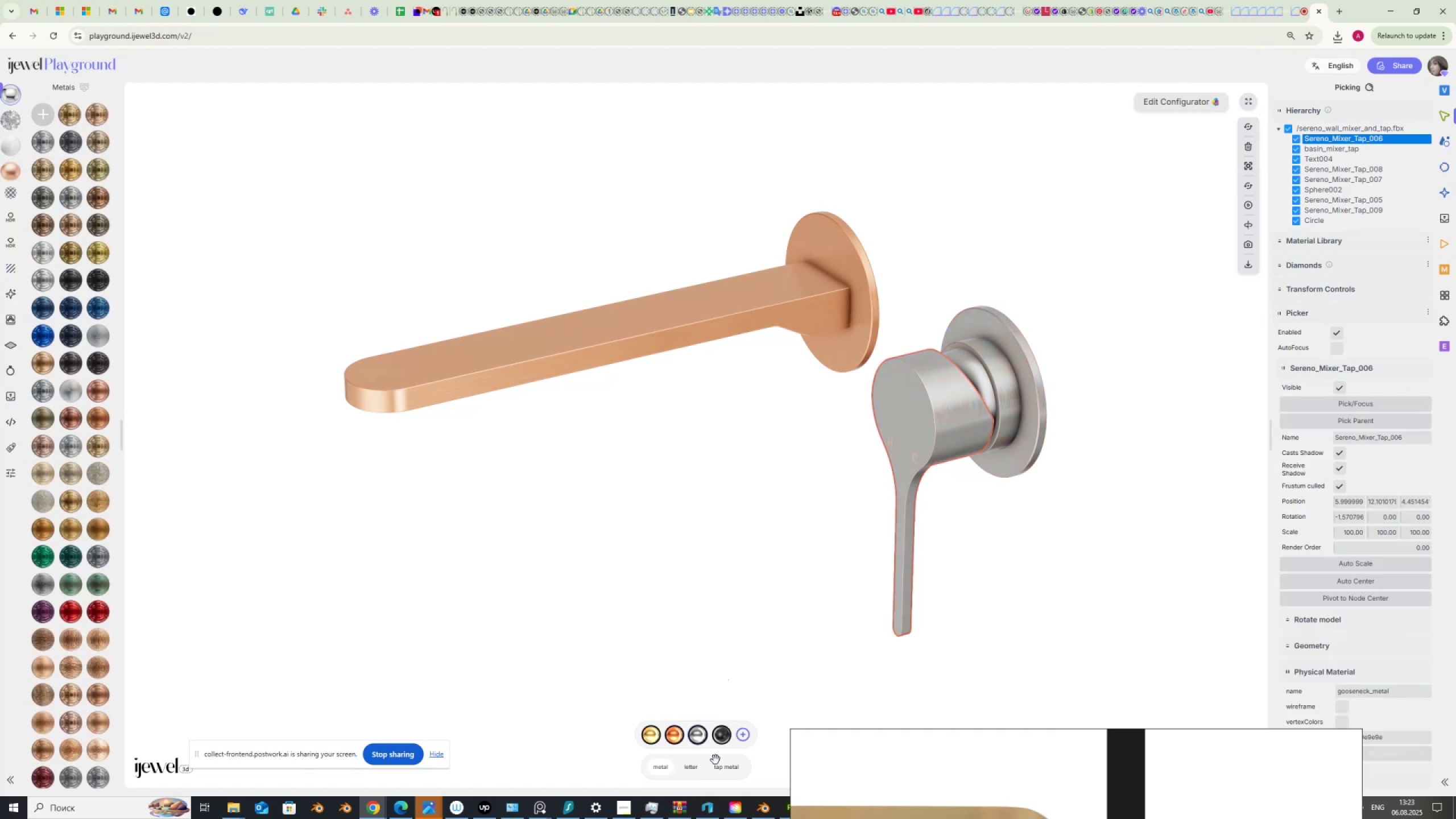 
left_click([712, 734])
 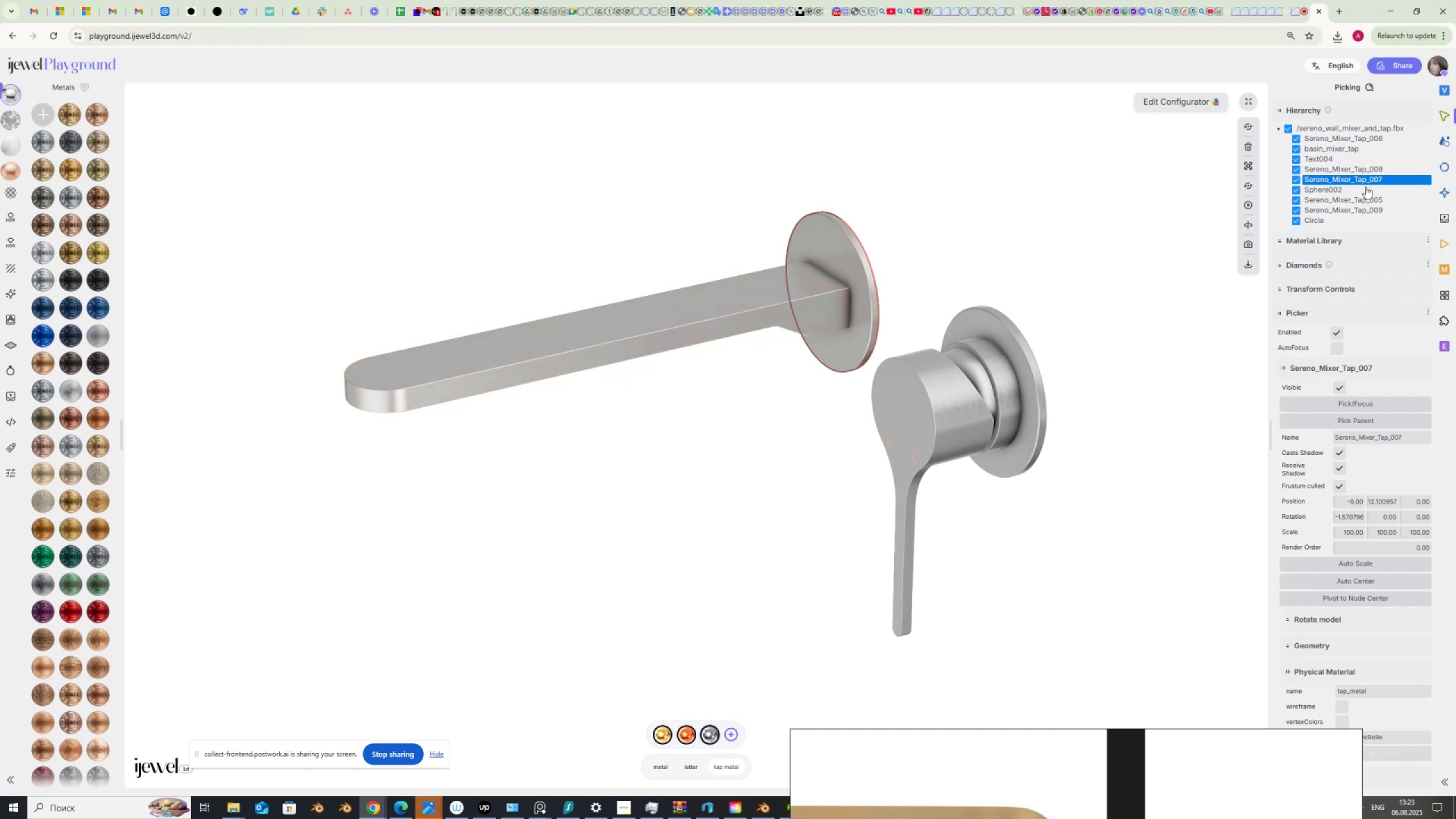 
left_click([1321, 156])
 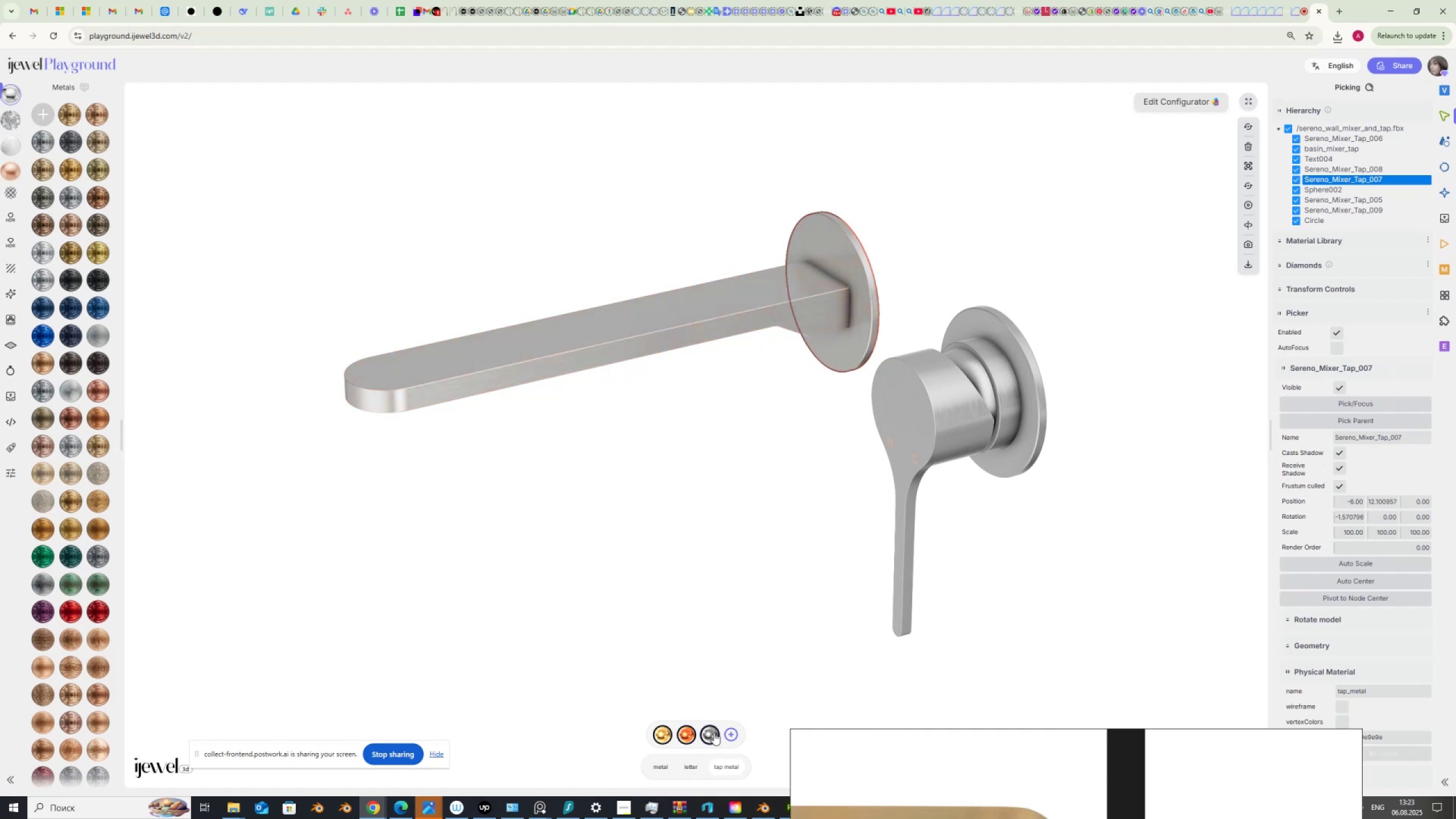 
left_click([712, 735])
 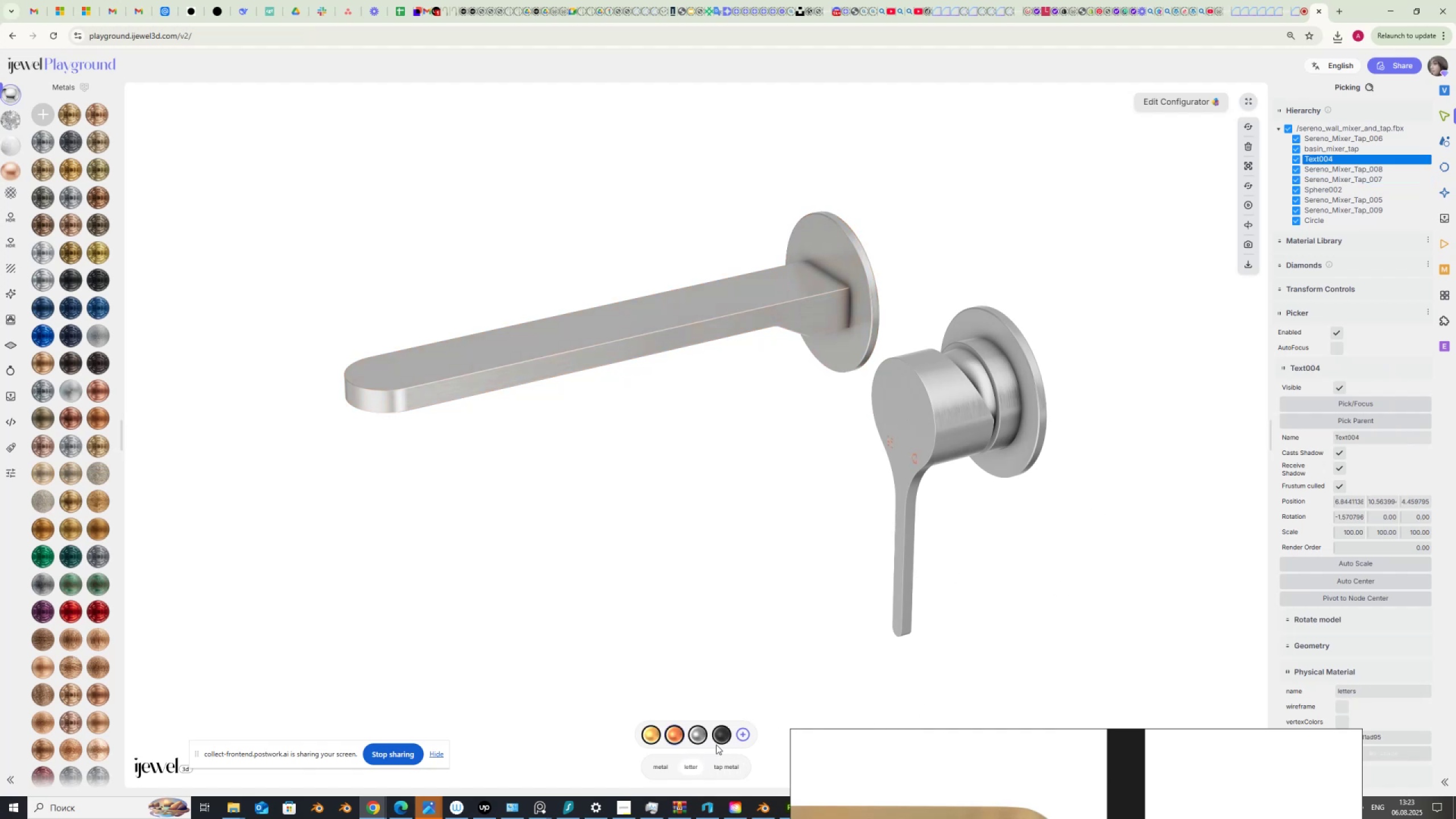 
left_click([698, 734])
 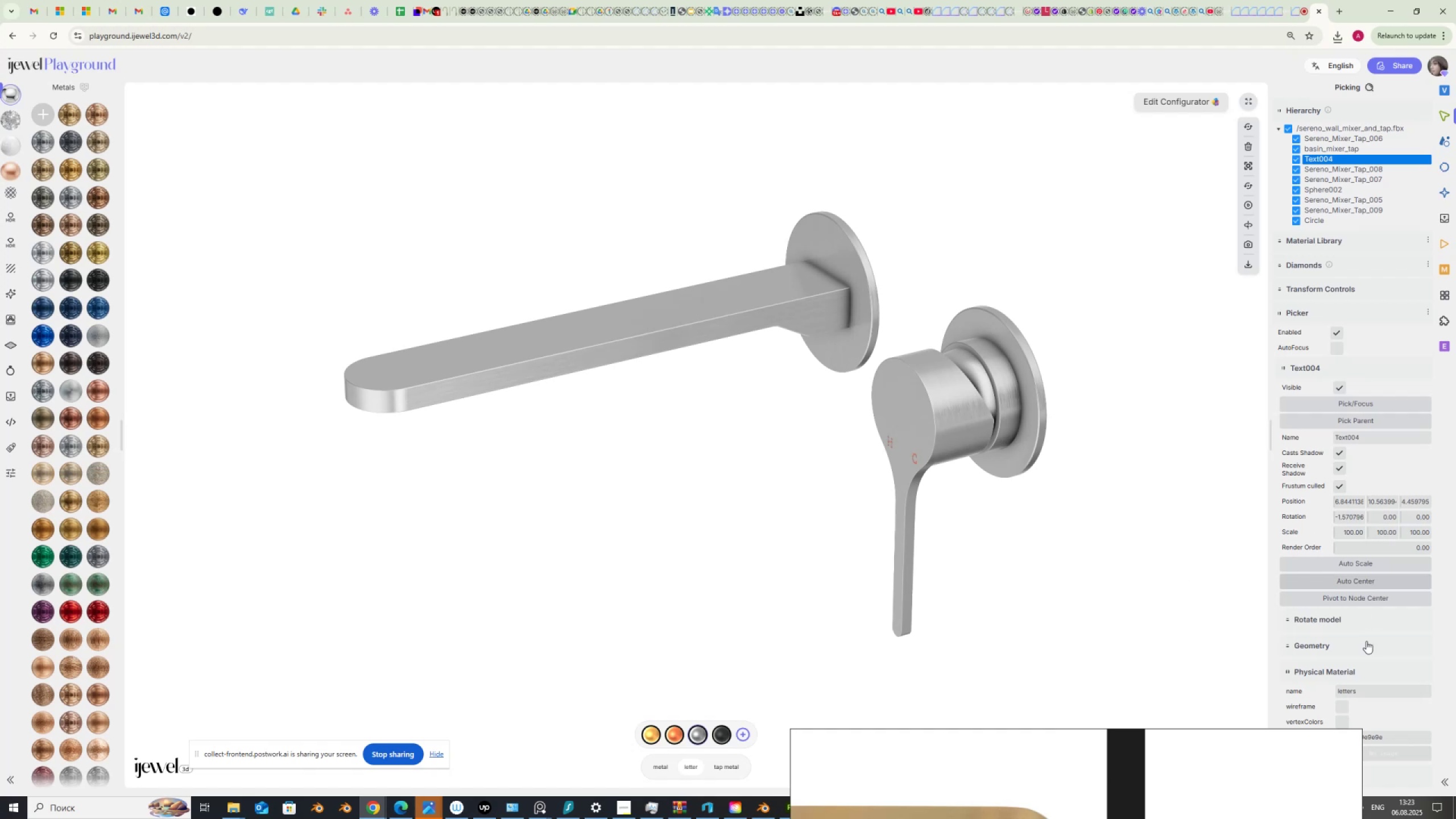 
scroll: coordinate [1361, 647], scroll_direction: down, amount: 5.0
 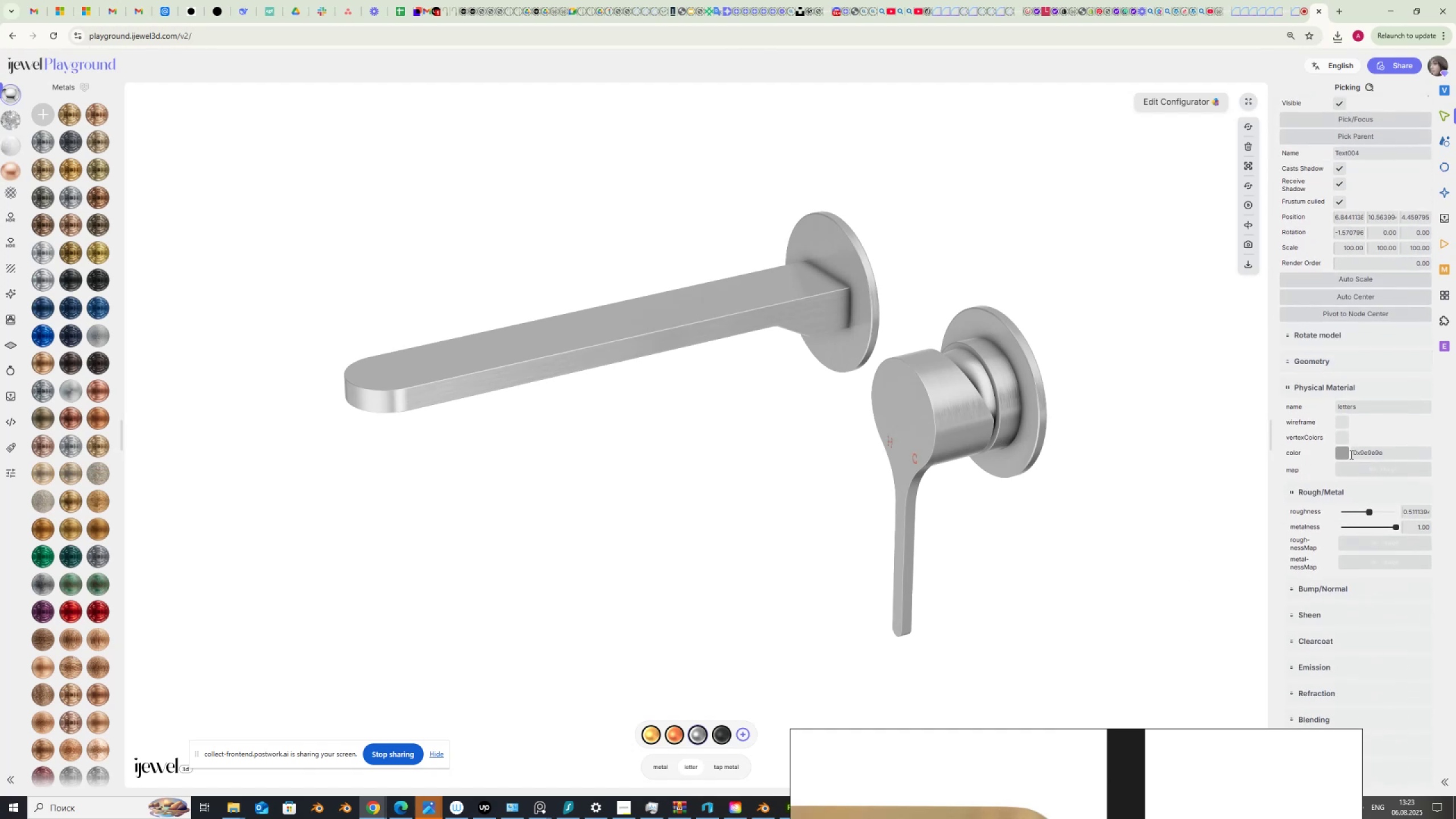 
left_click([1344, 454])
 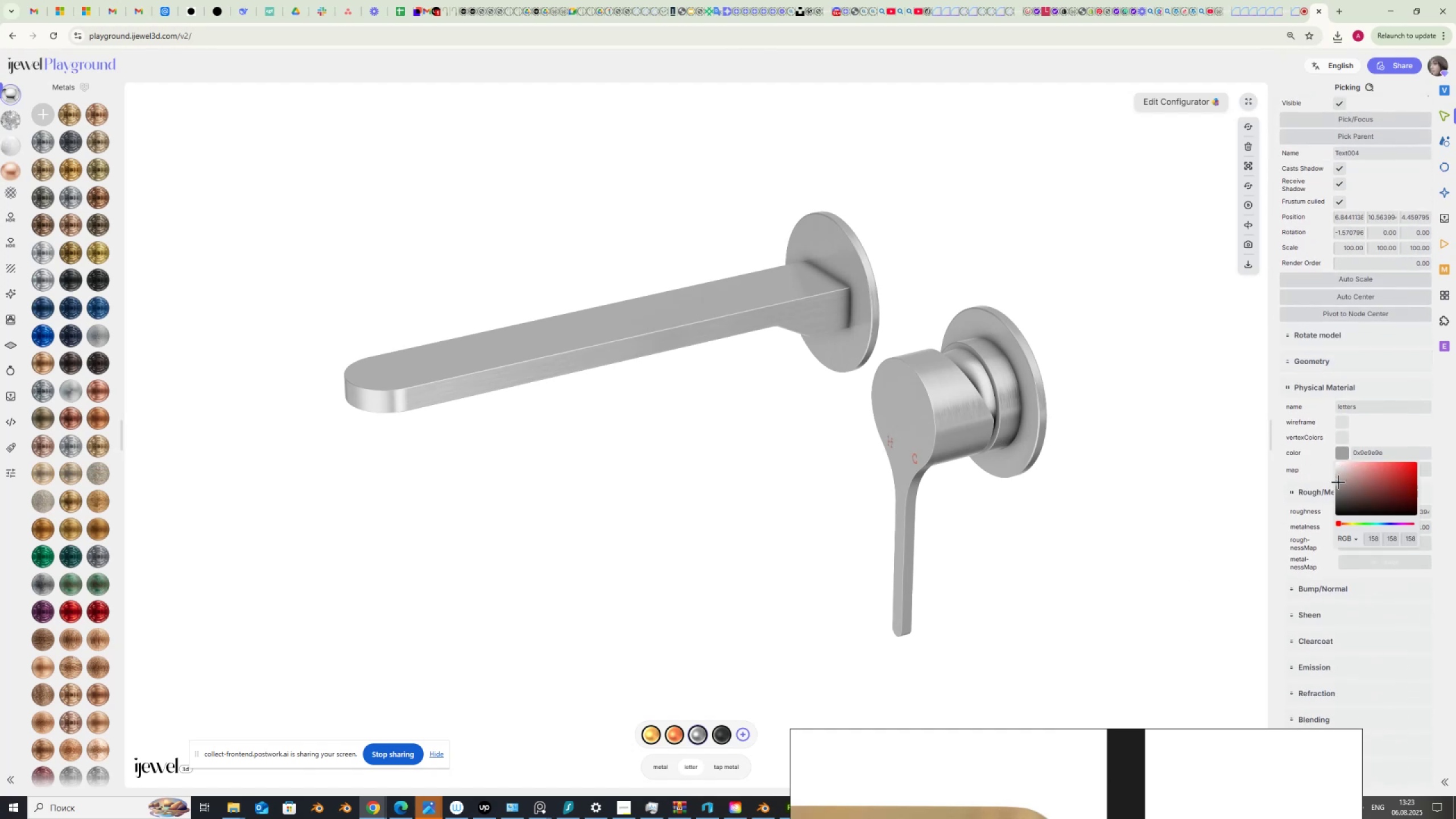 
left_click_drag(start_coordinate=[1337, 482], to_coordinate=[1334, 476])
 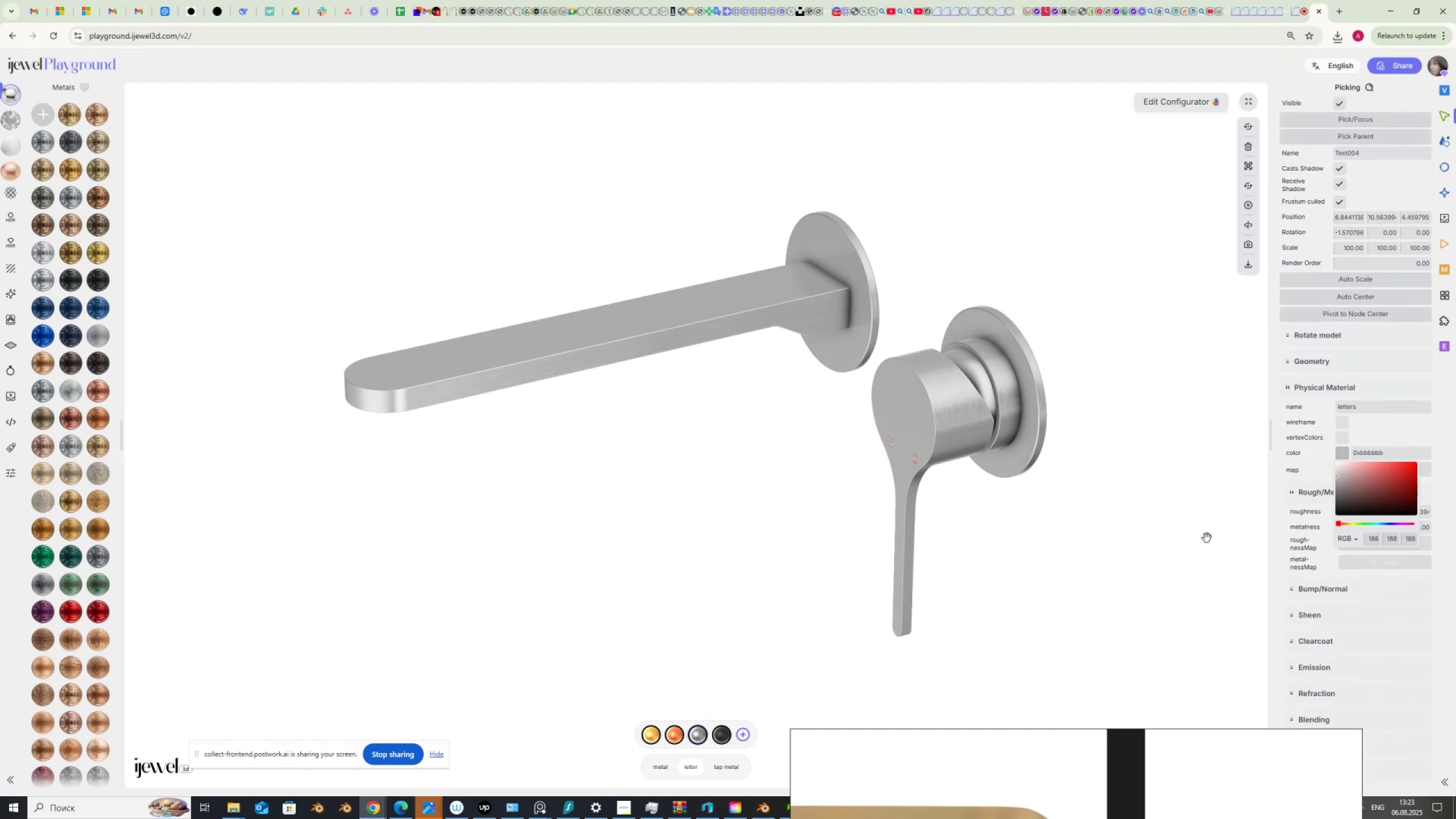 
left_click([1207, 538])
 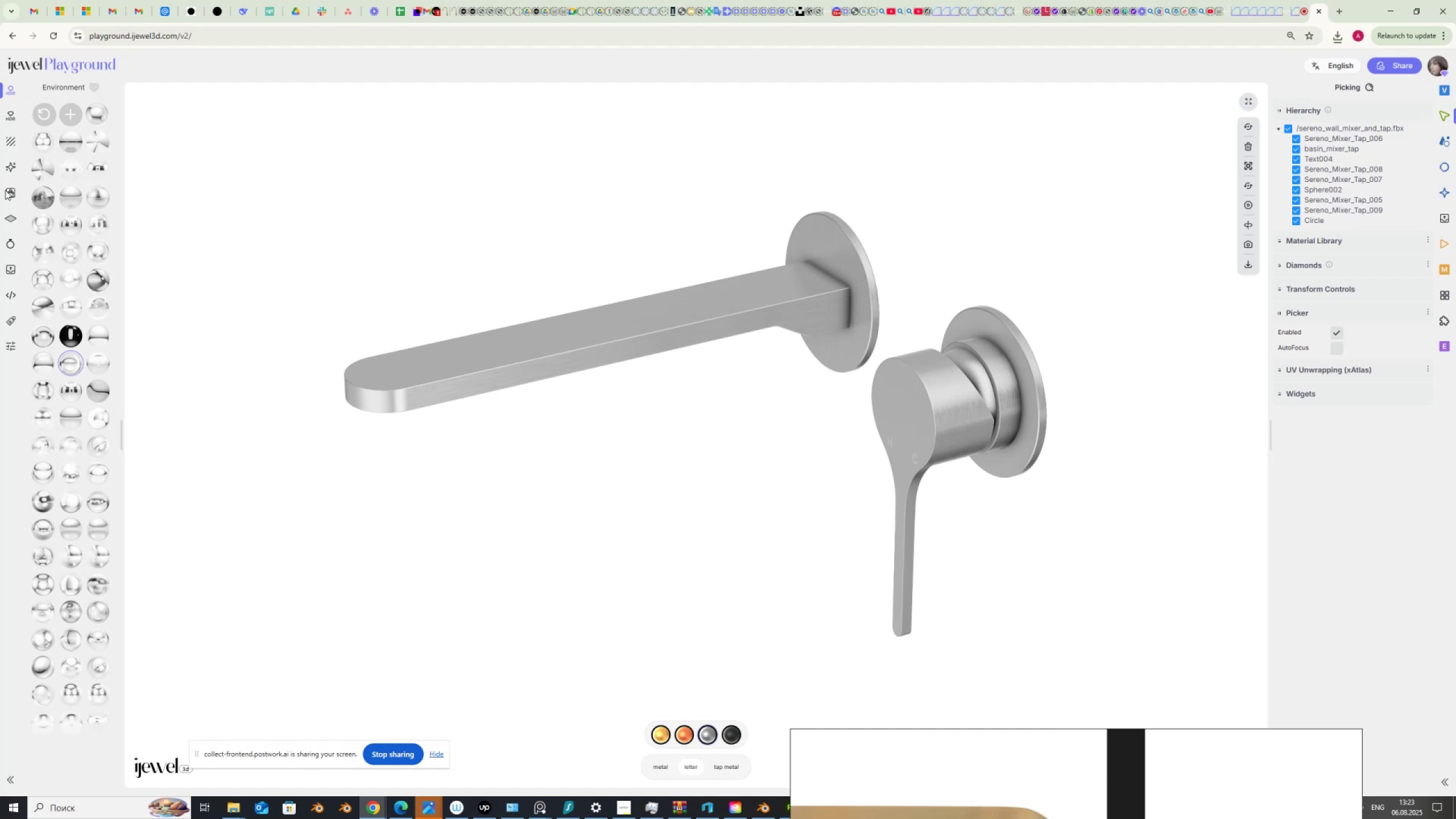 
wait(5.1)
 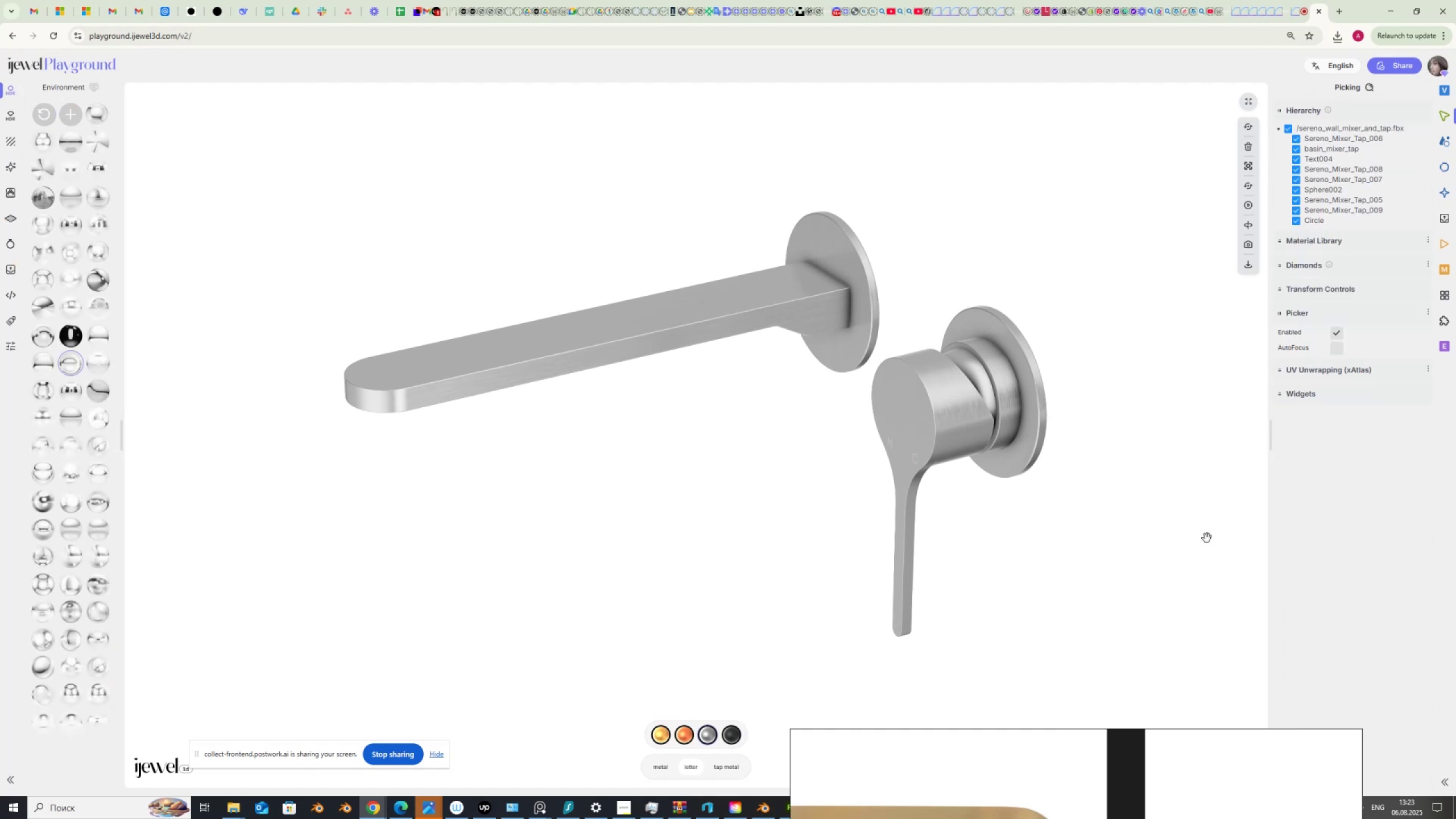 
left_click([11, 268])
 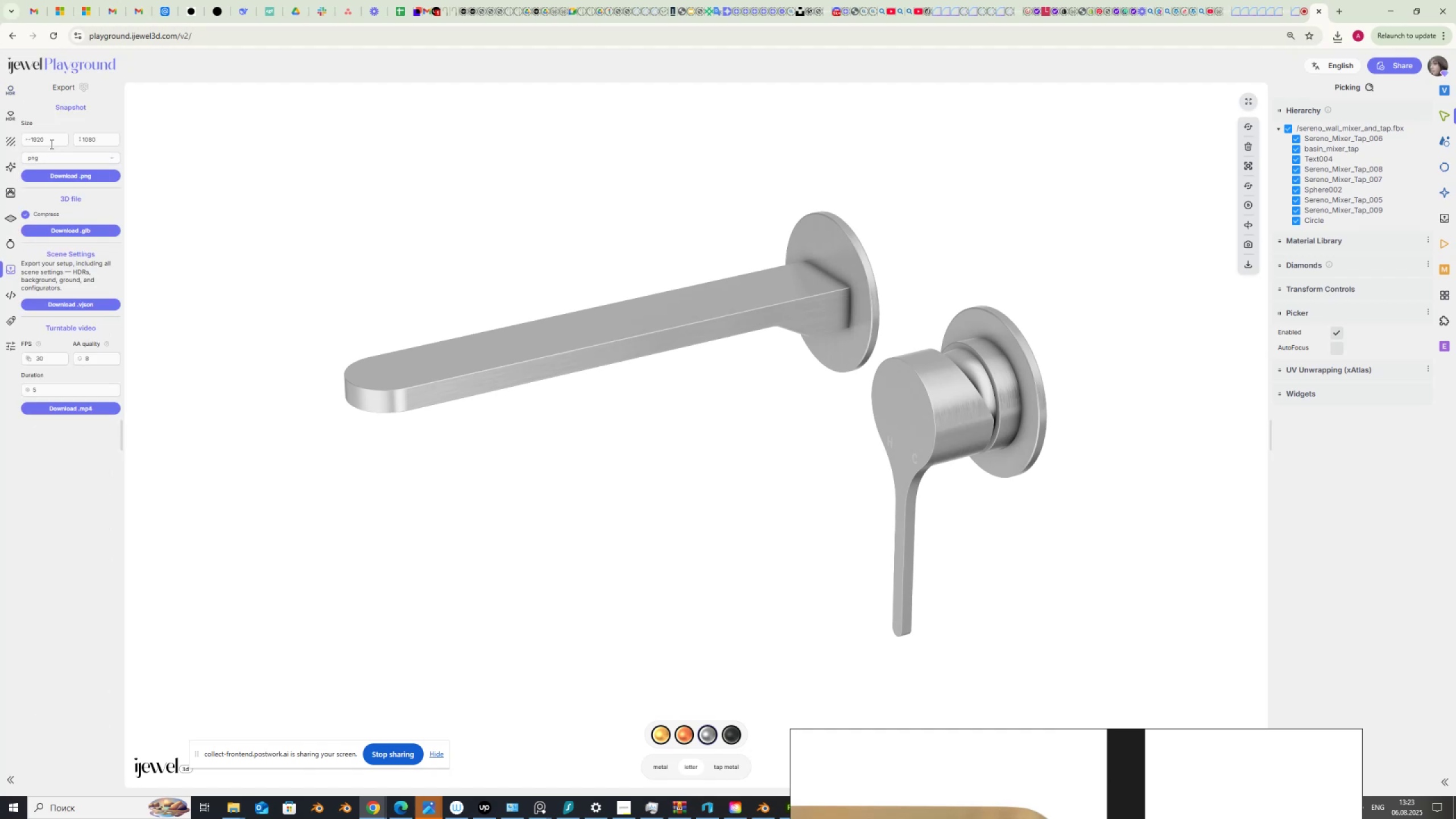 
left_click_drag(start_coordinate=[49, 141], to_coordinate=[6, 143])
 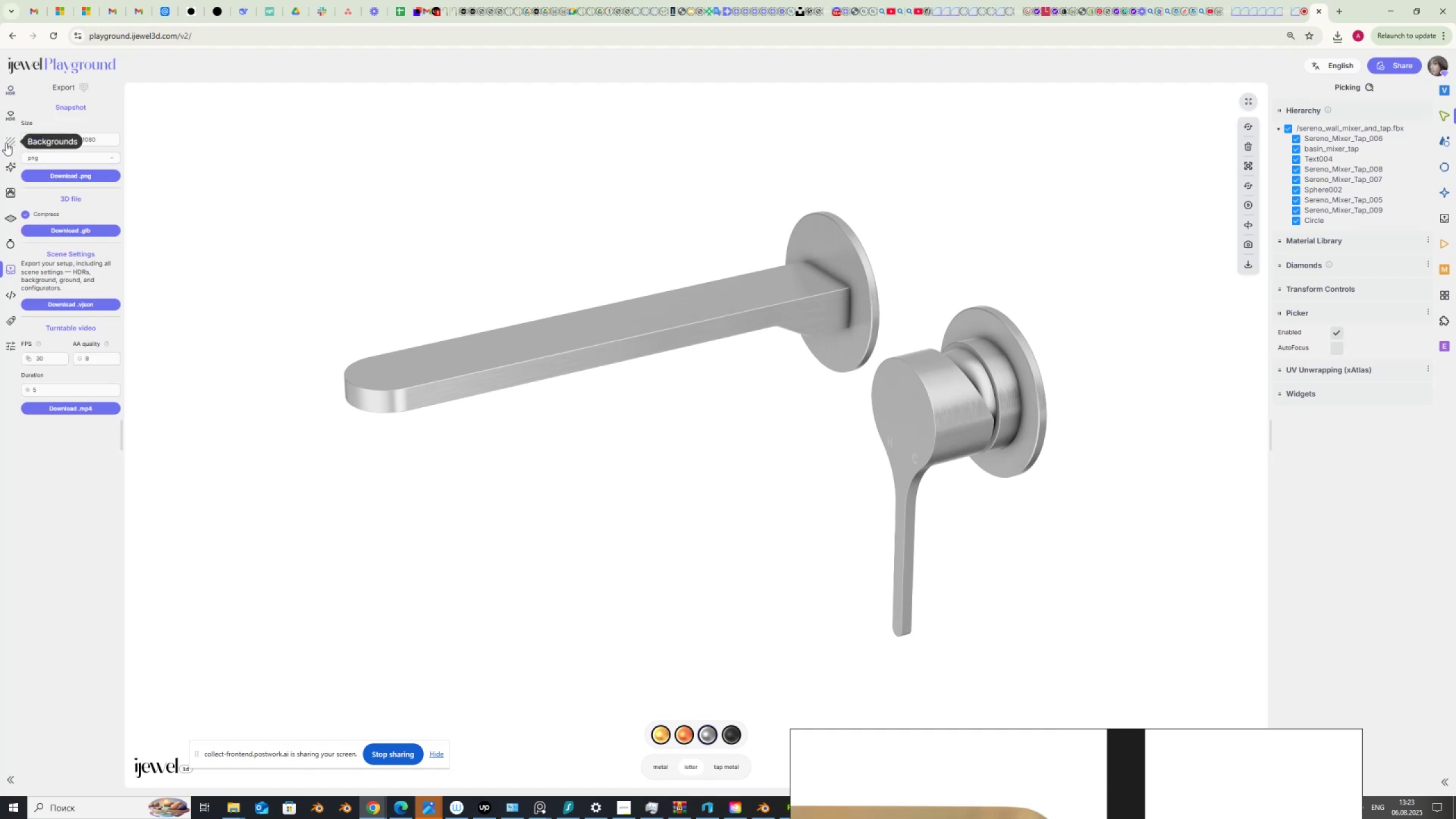 
key(Numpad1)
 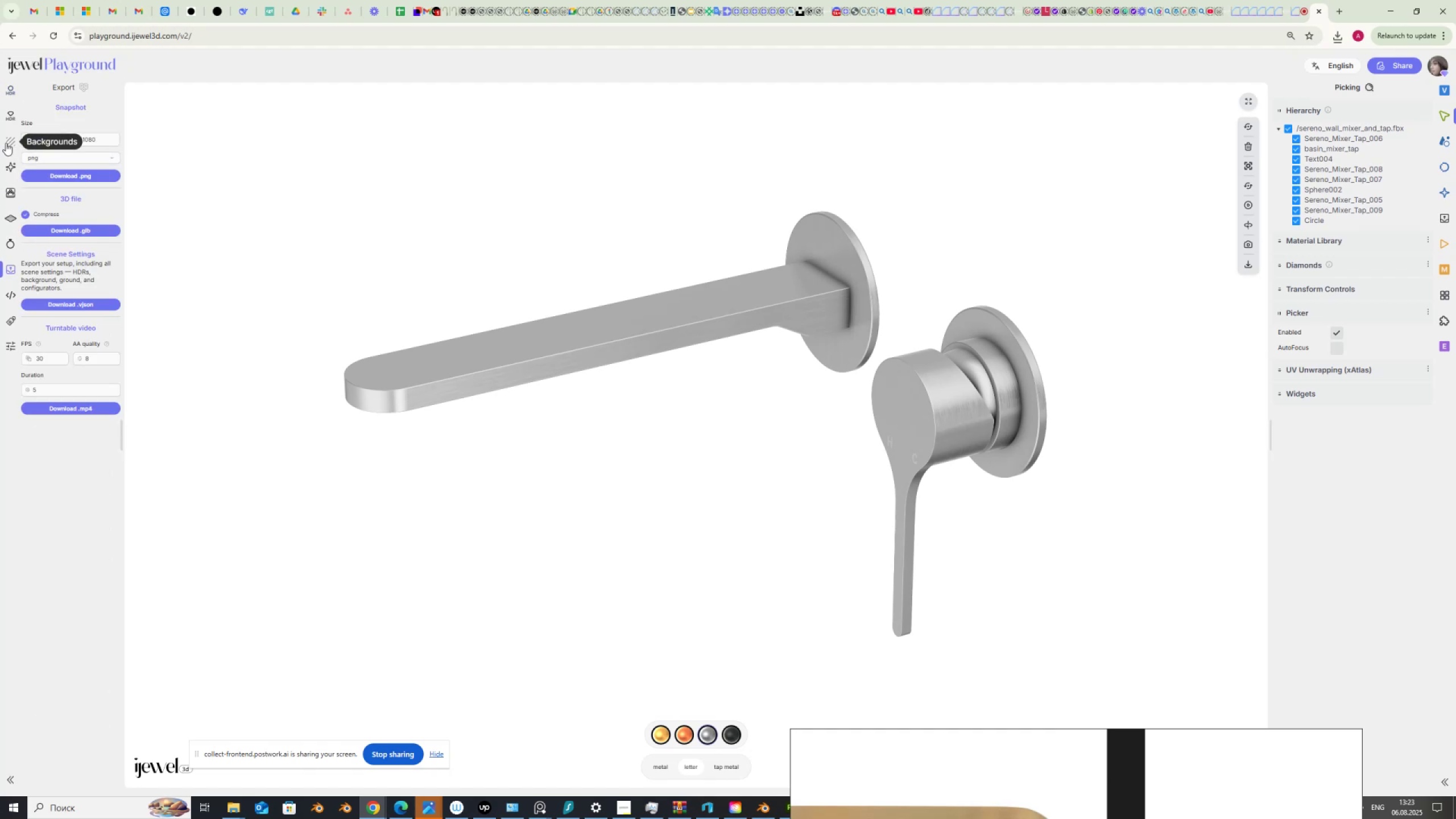 
key(Numpad4)
 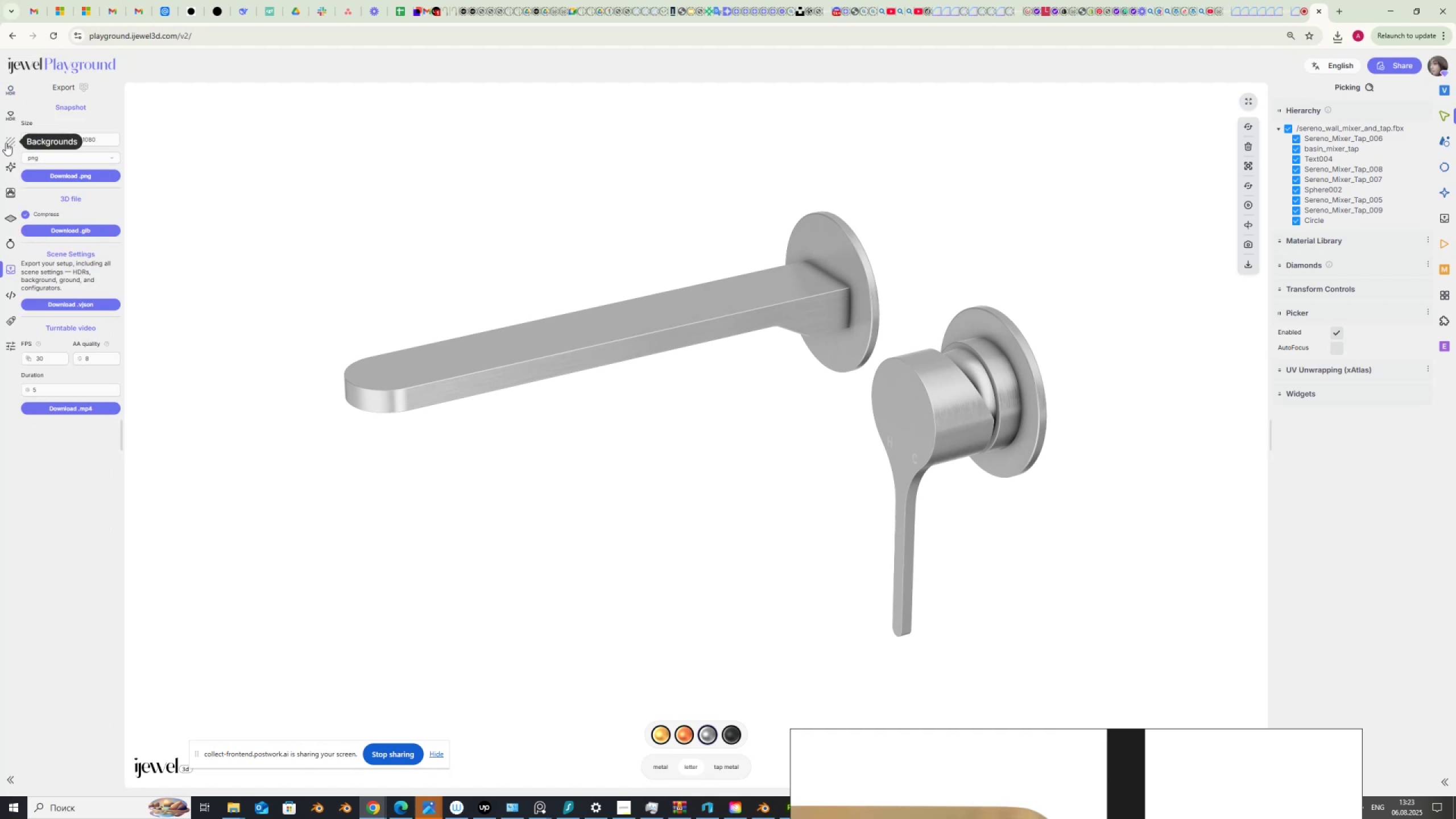 
key(Numpad0)
 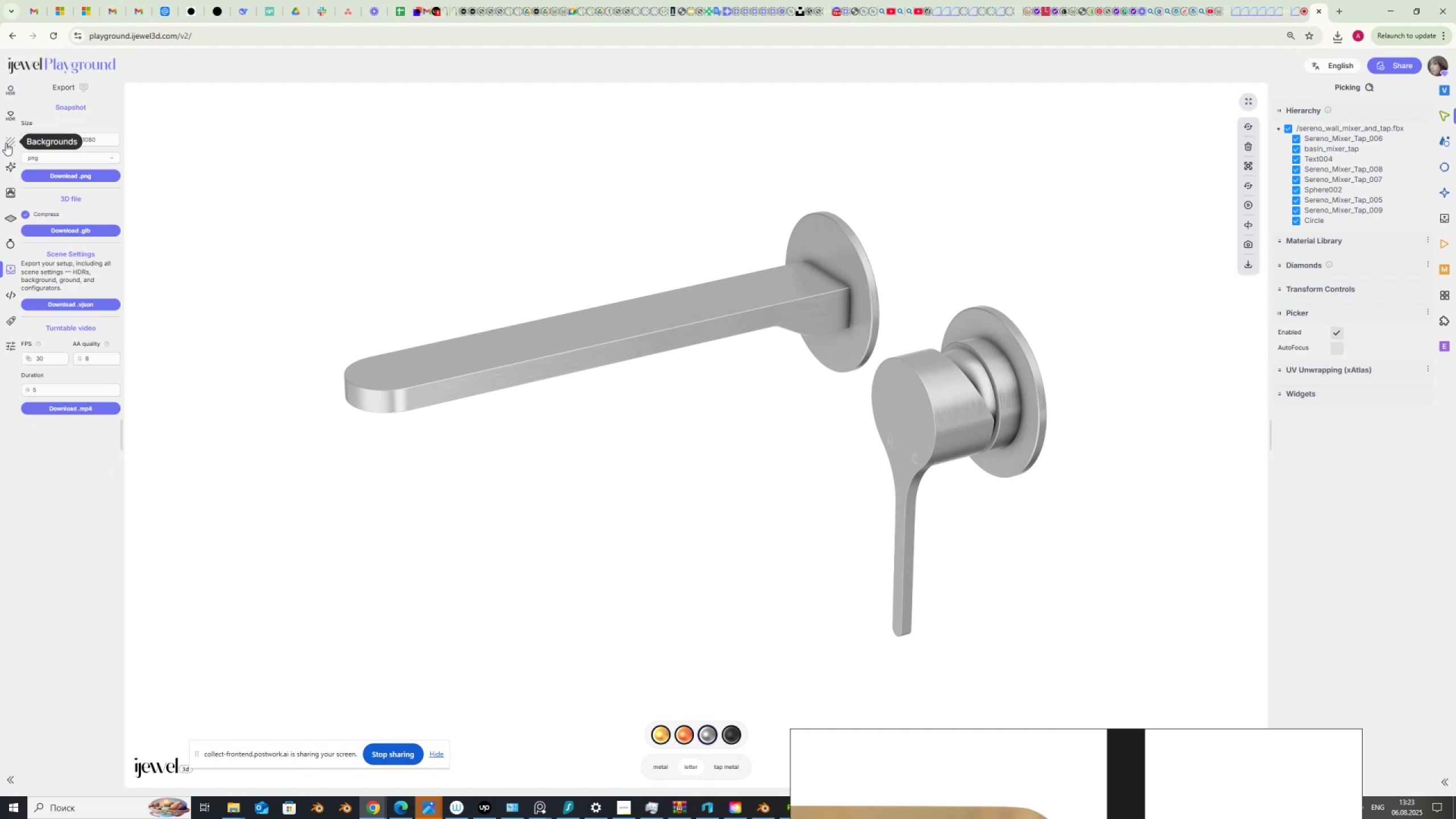 
key(Numpad0)
 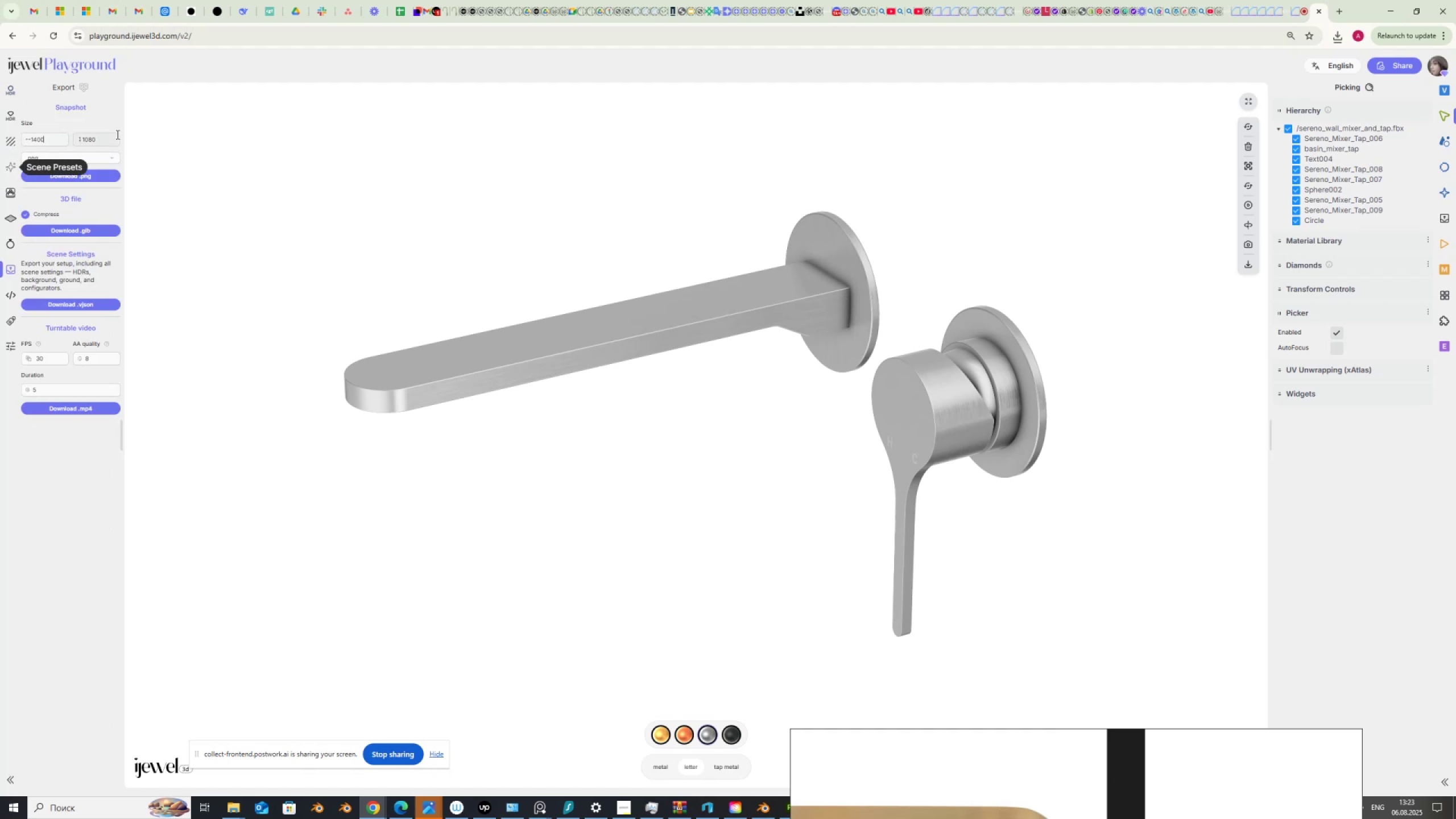 
left_click_drag(start_coordinate=[112, 134], to_coordinate=[38, 138])
 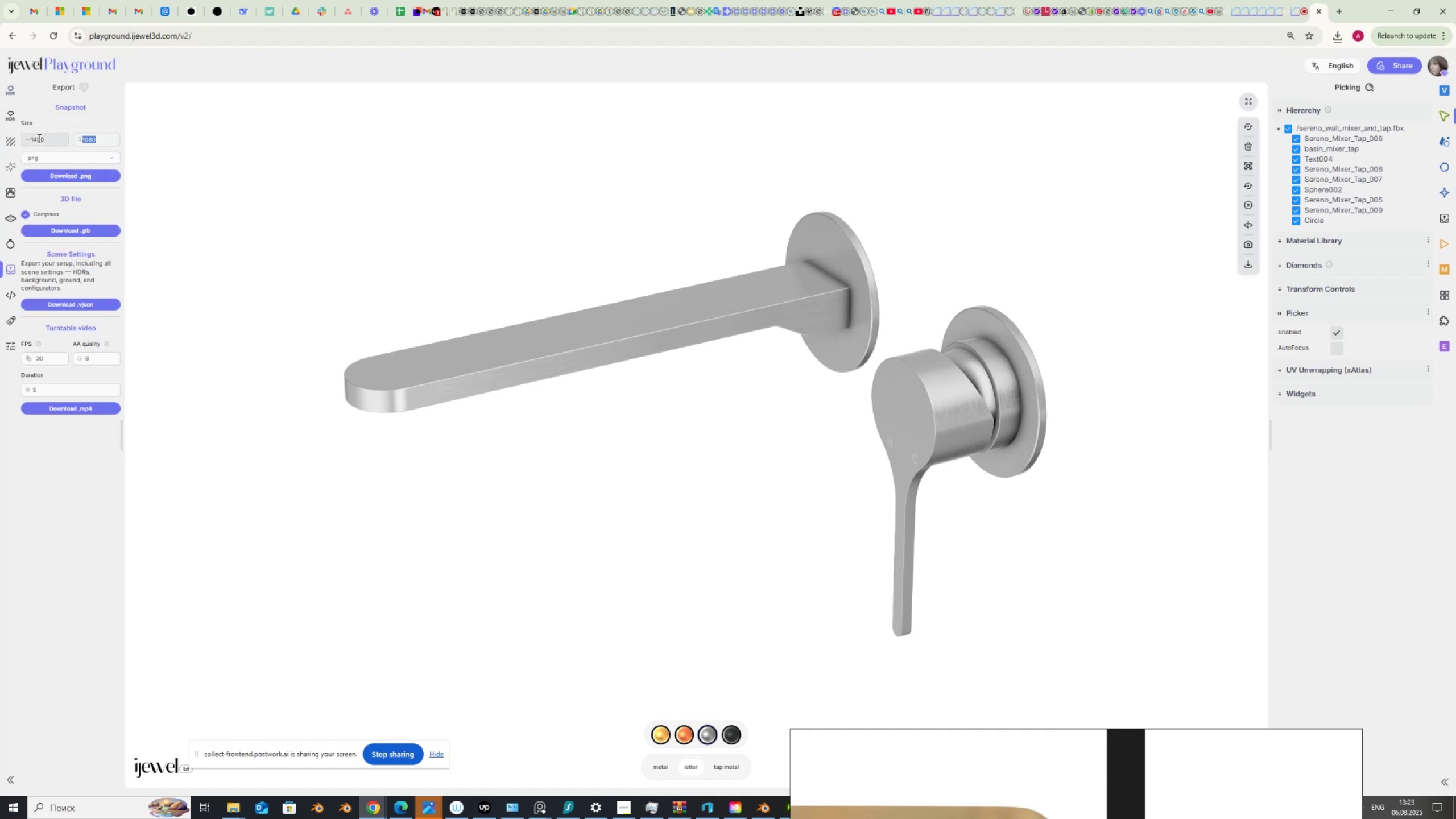 
key(Numpad1)
 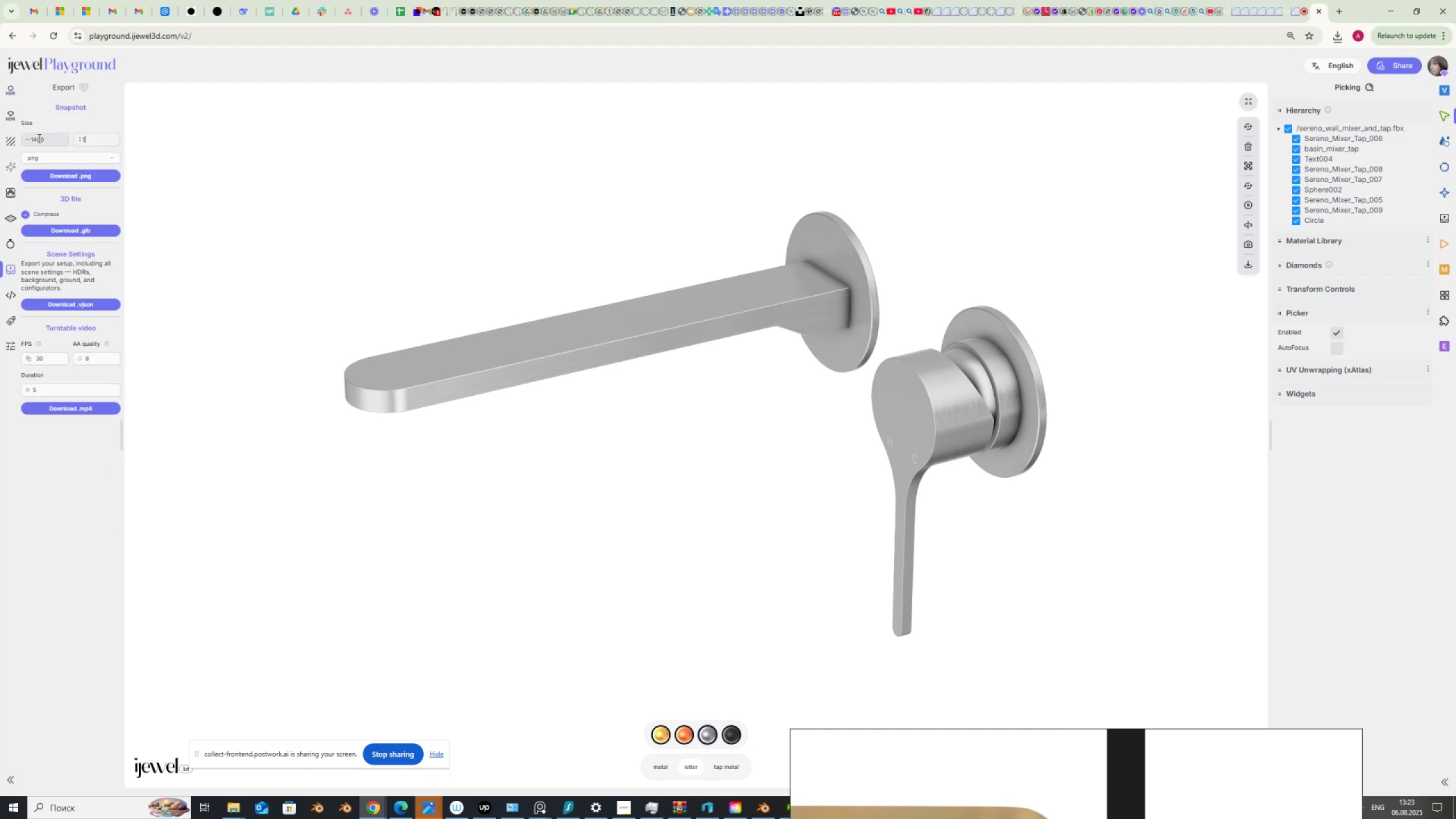 
key(Numpad4)
 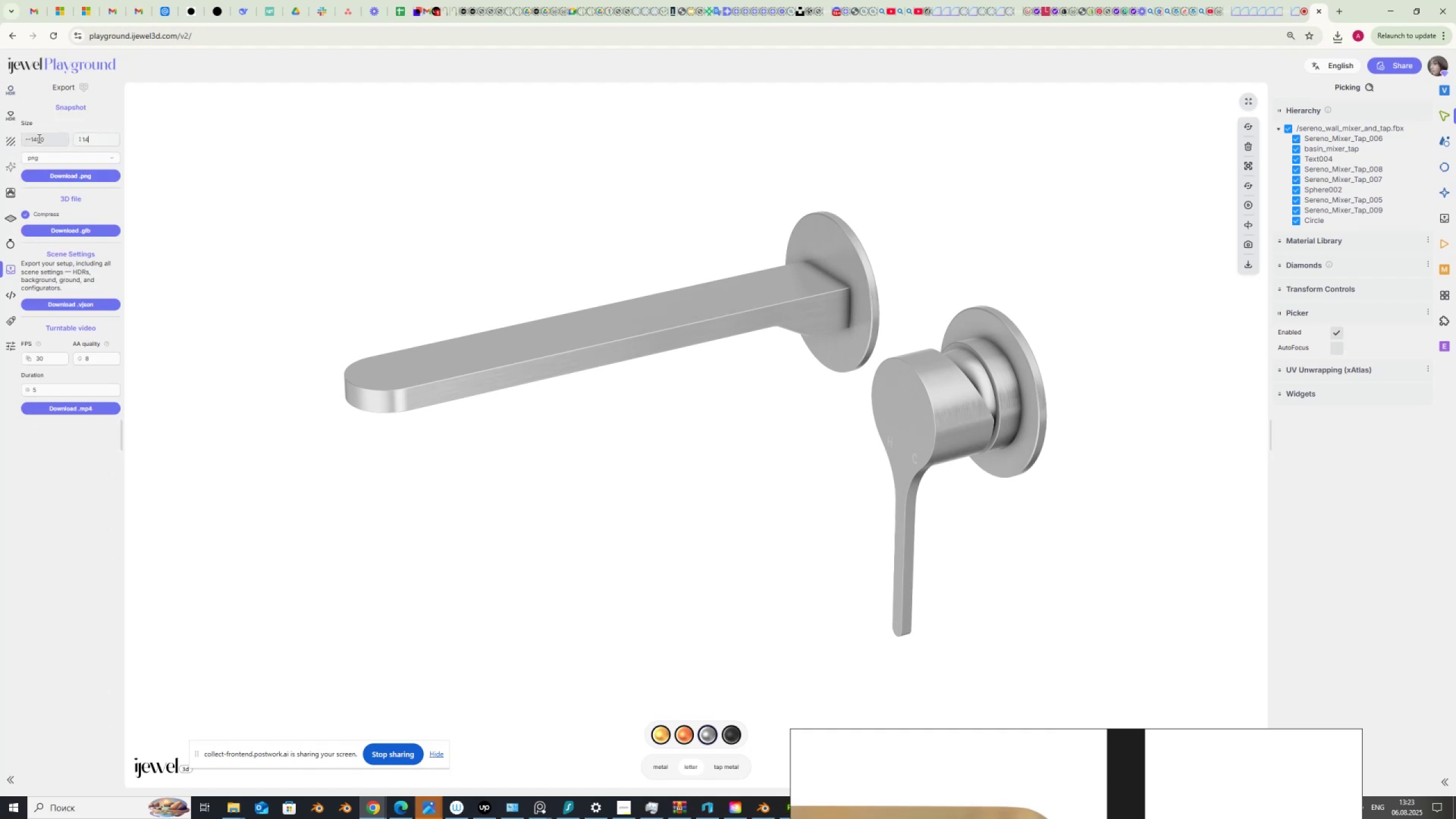 
key(Numpad0)
 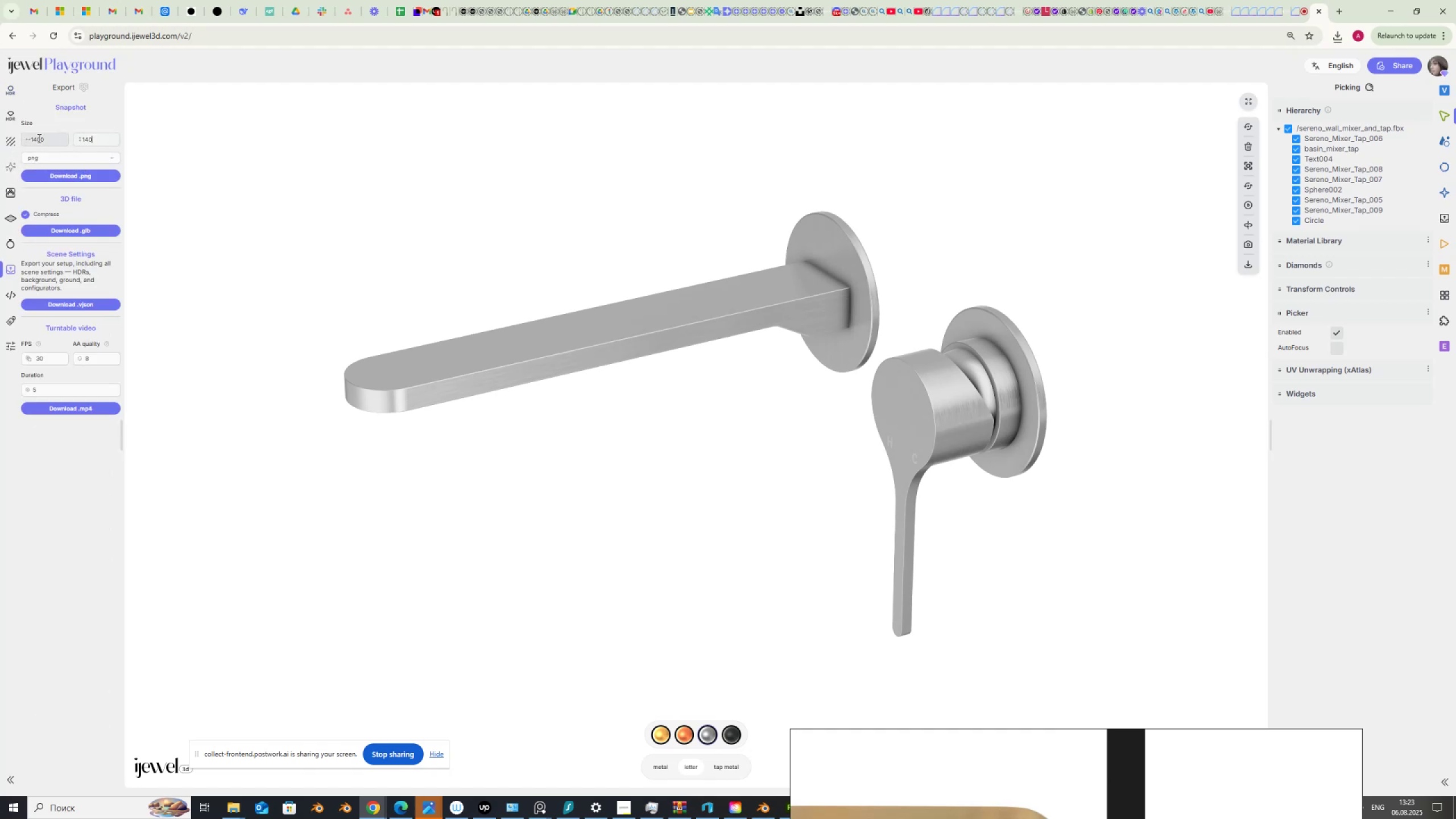 
key(Numpad0)
 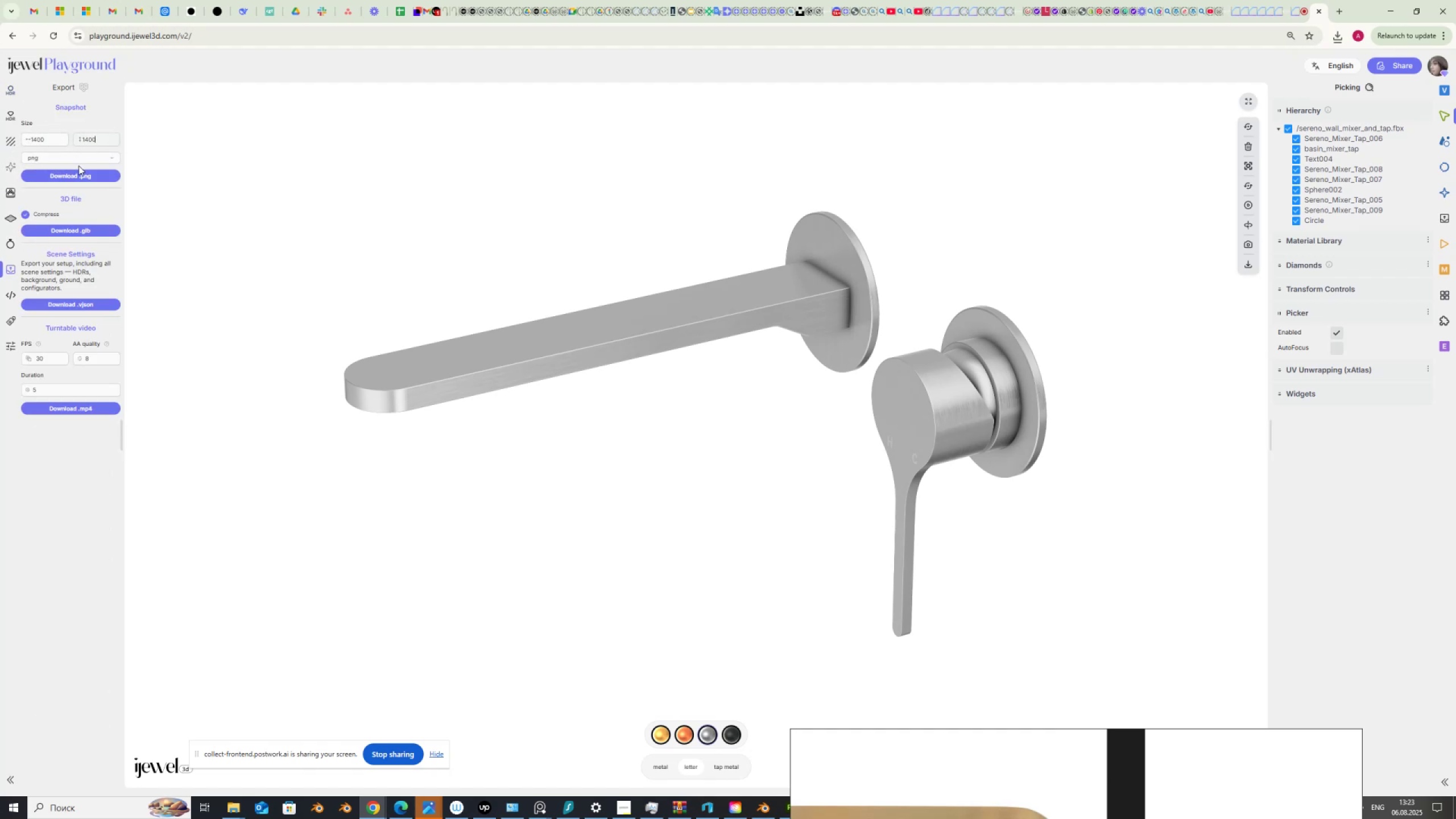 
key(NumpadEnter)
 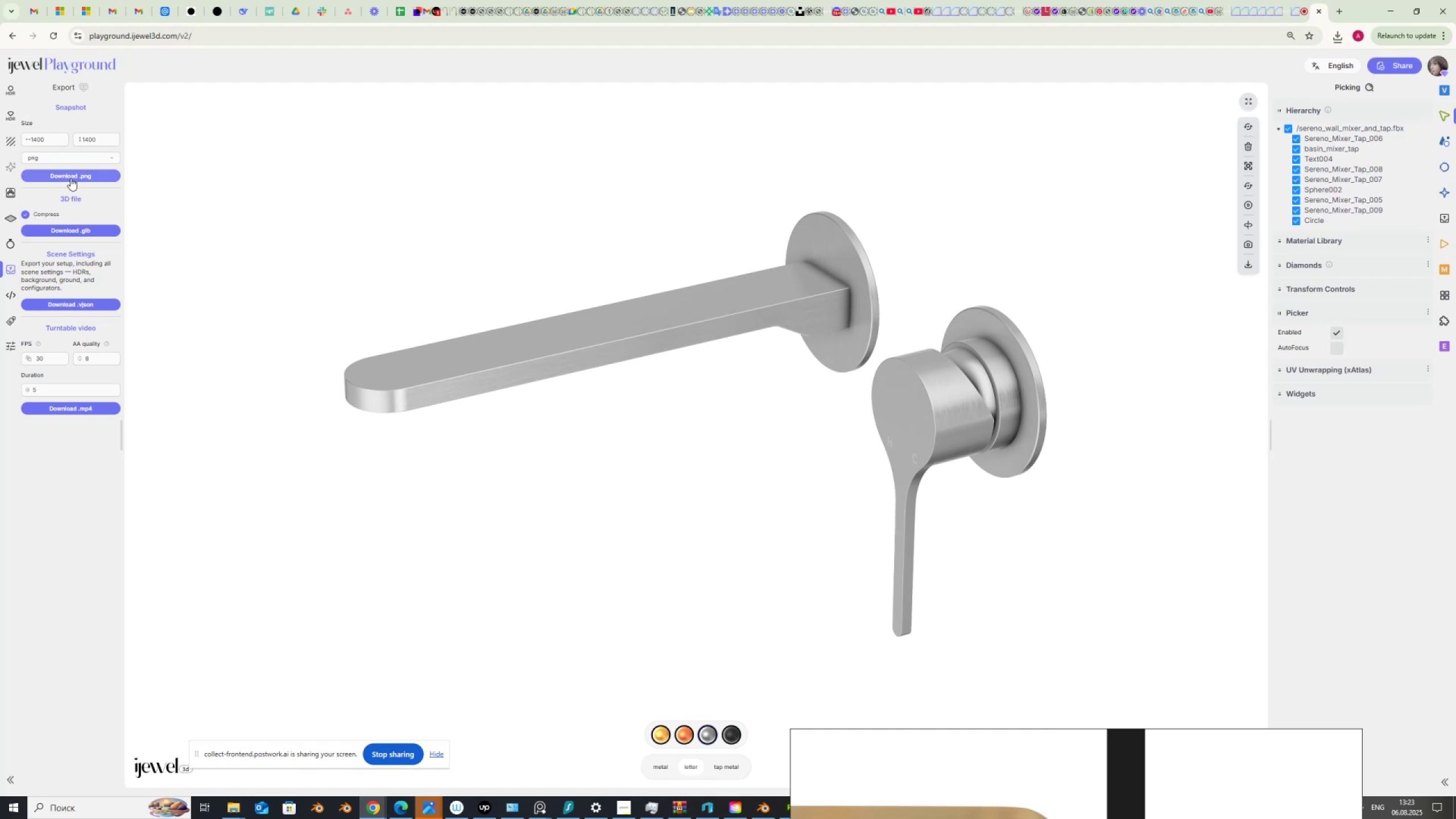 
left_click([71, 177])
 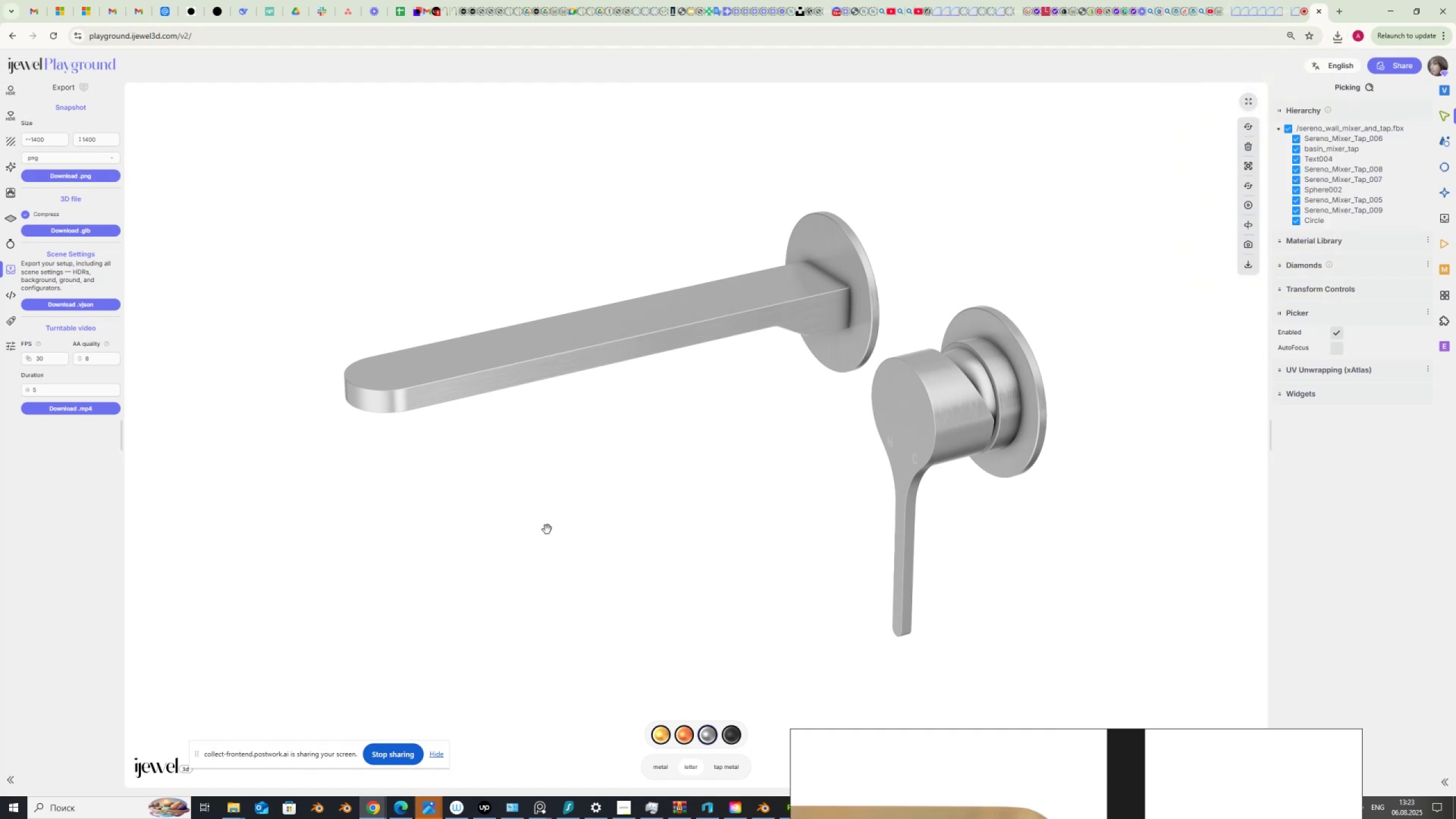 
wait(15.32)
 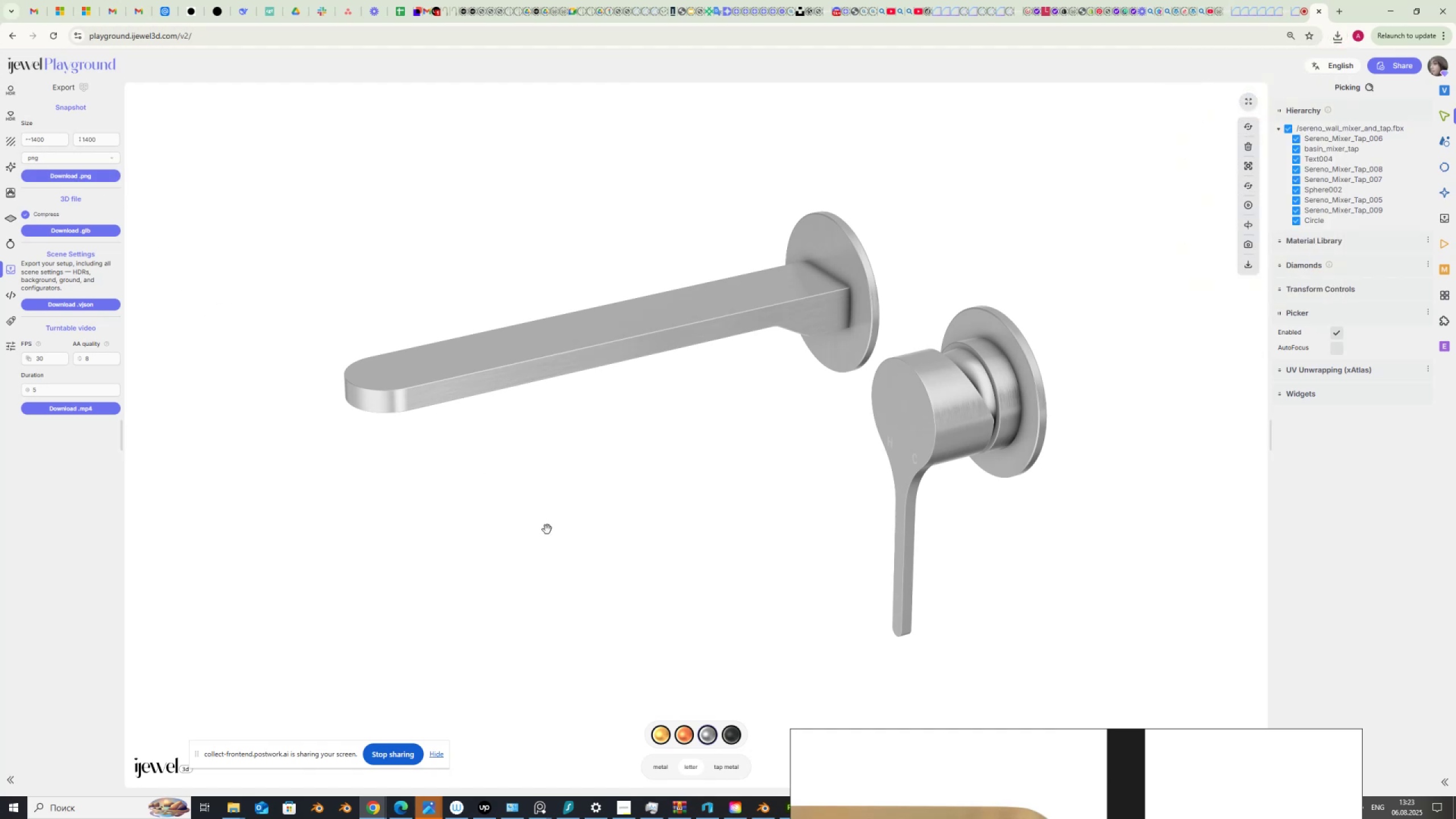 
left_click([1318, 158])
 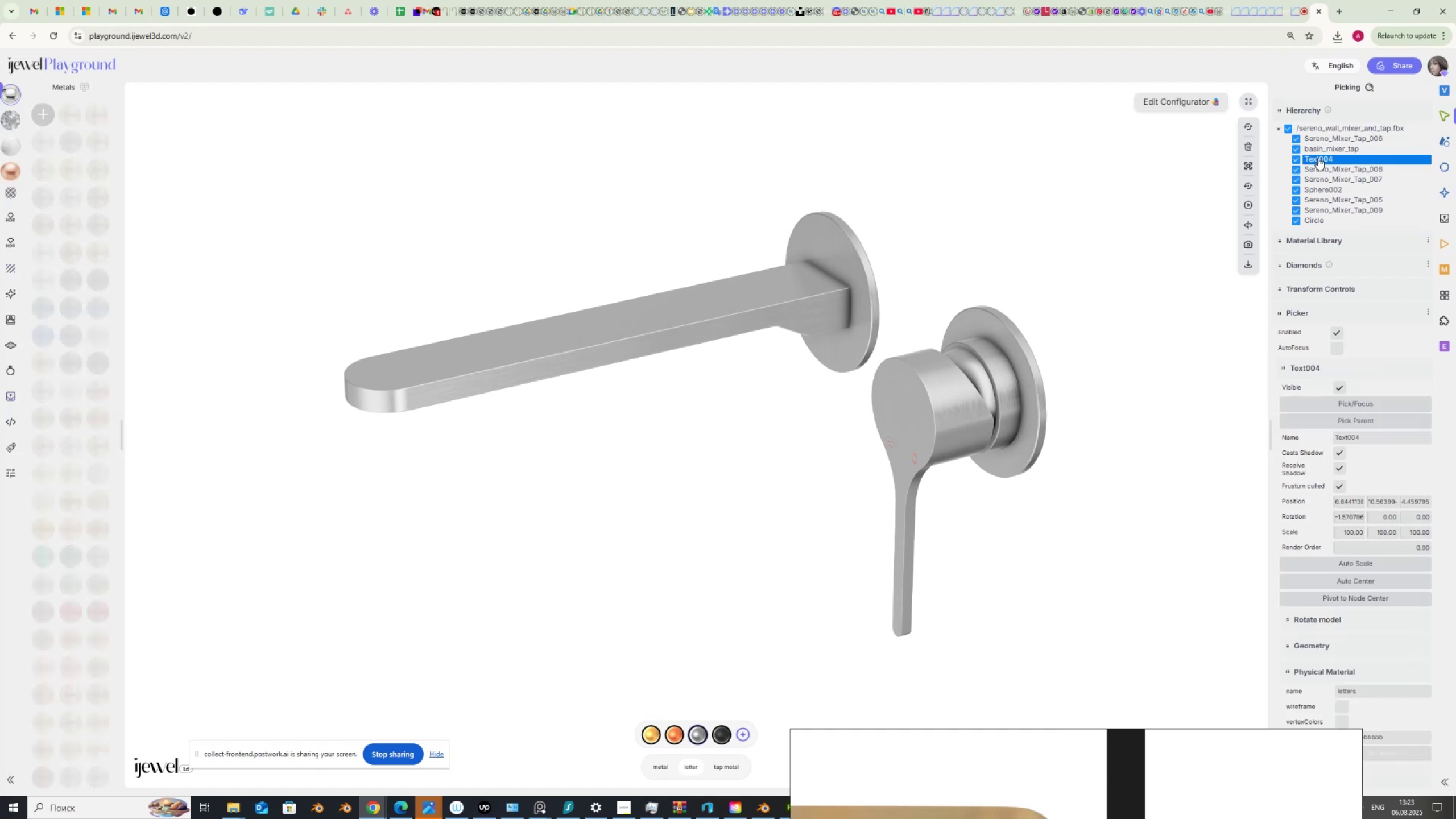 
wait(5.4)
 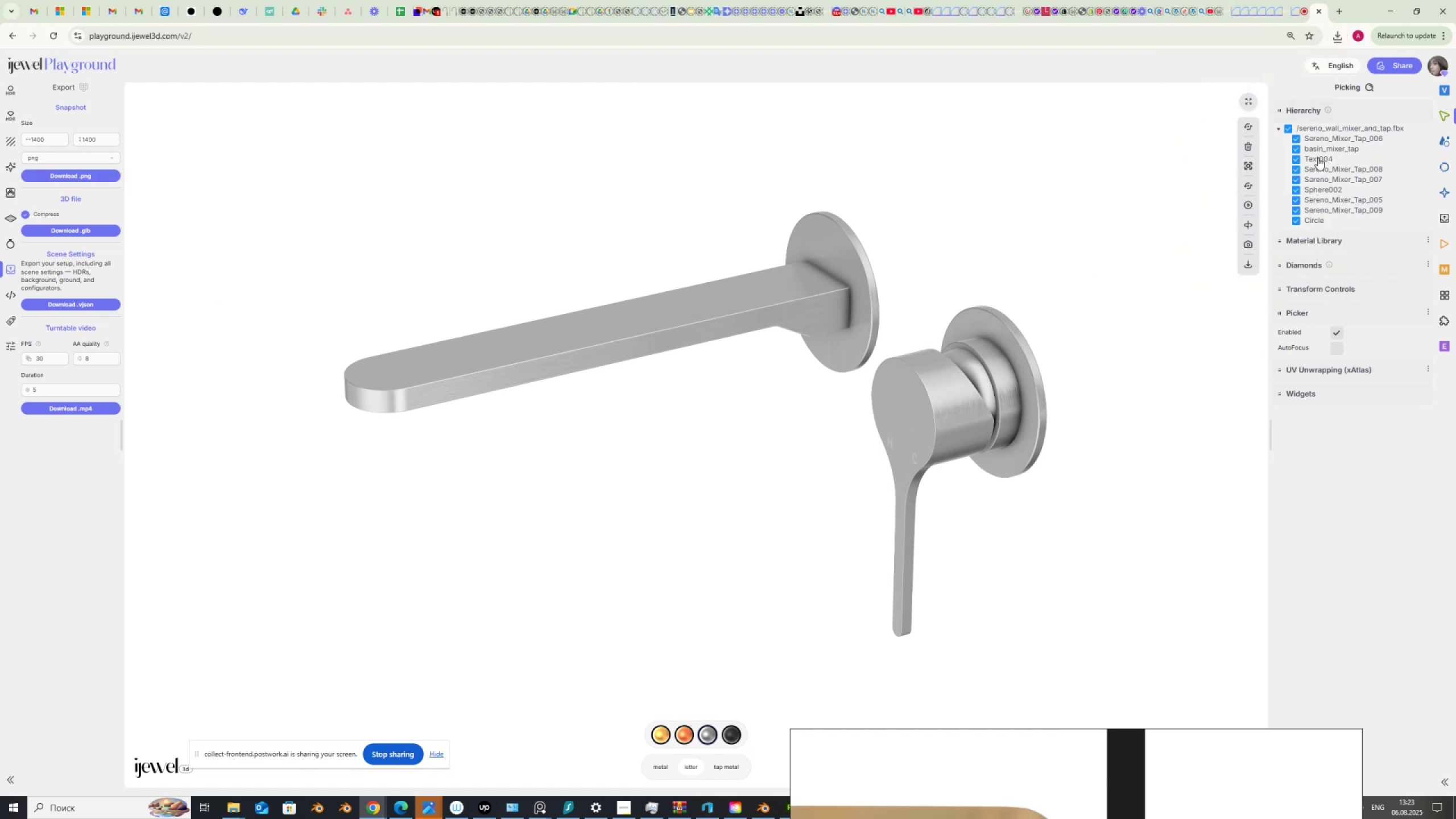 
left_click([698, 737])
 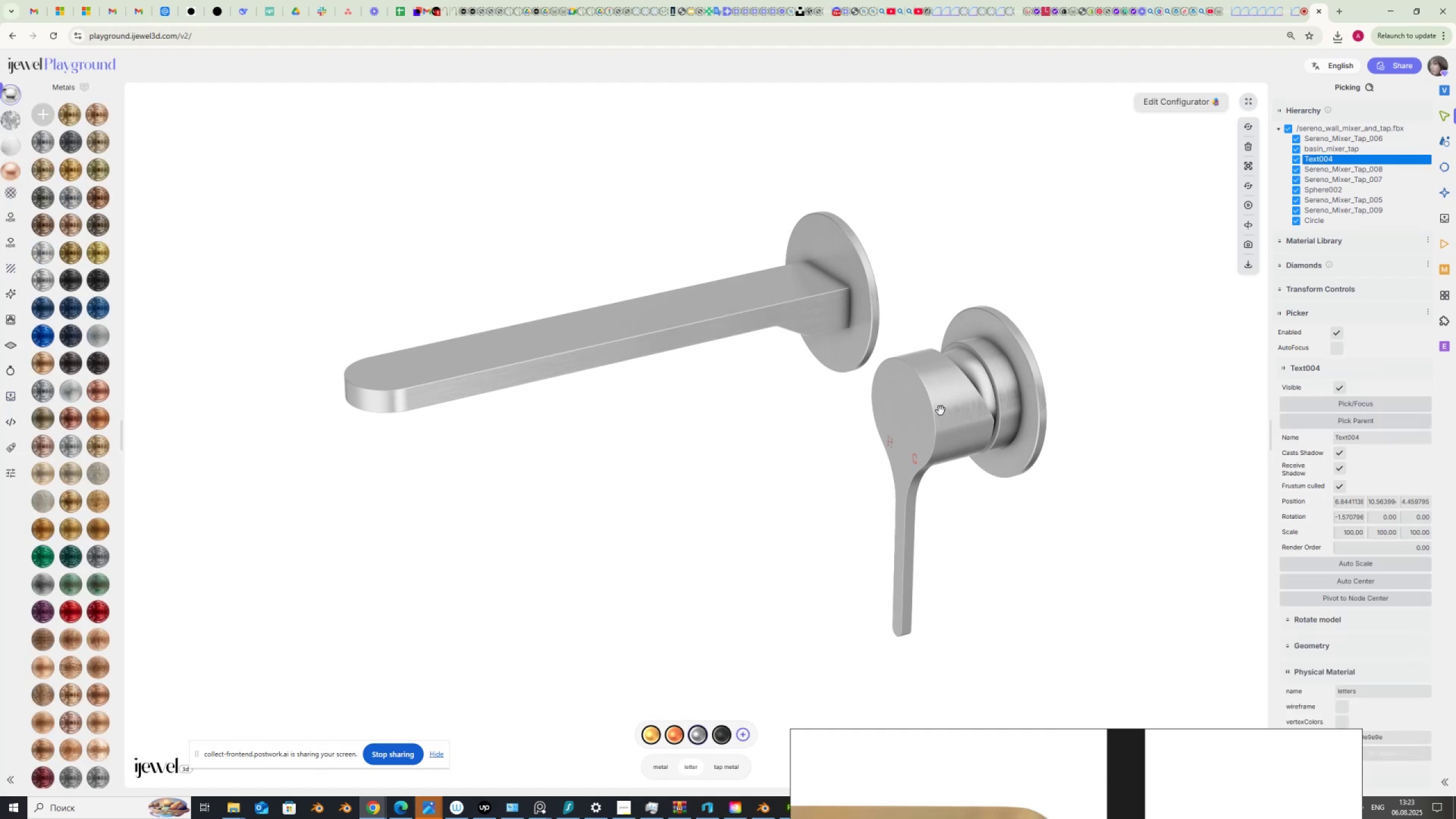 
left_click([941, 411])
 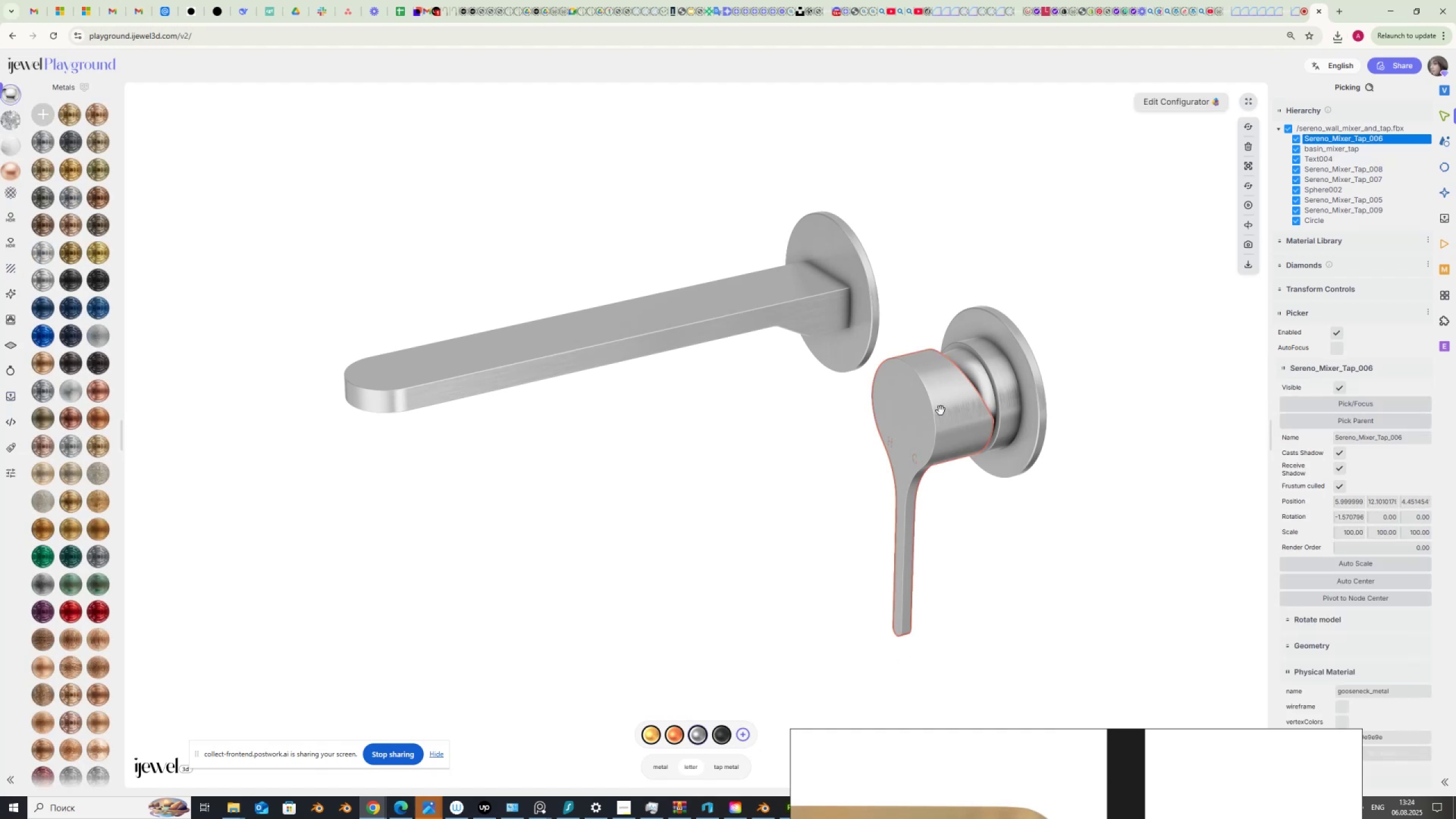 
wait(6.4)
 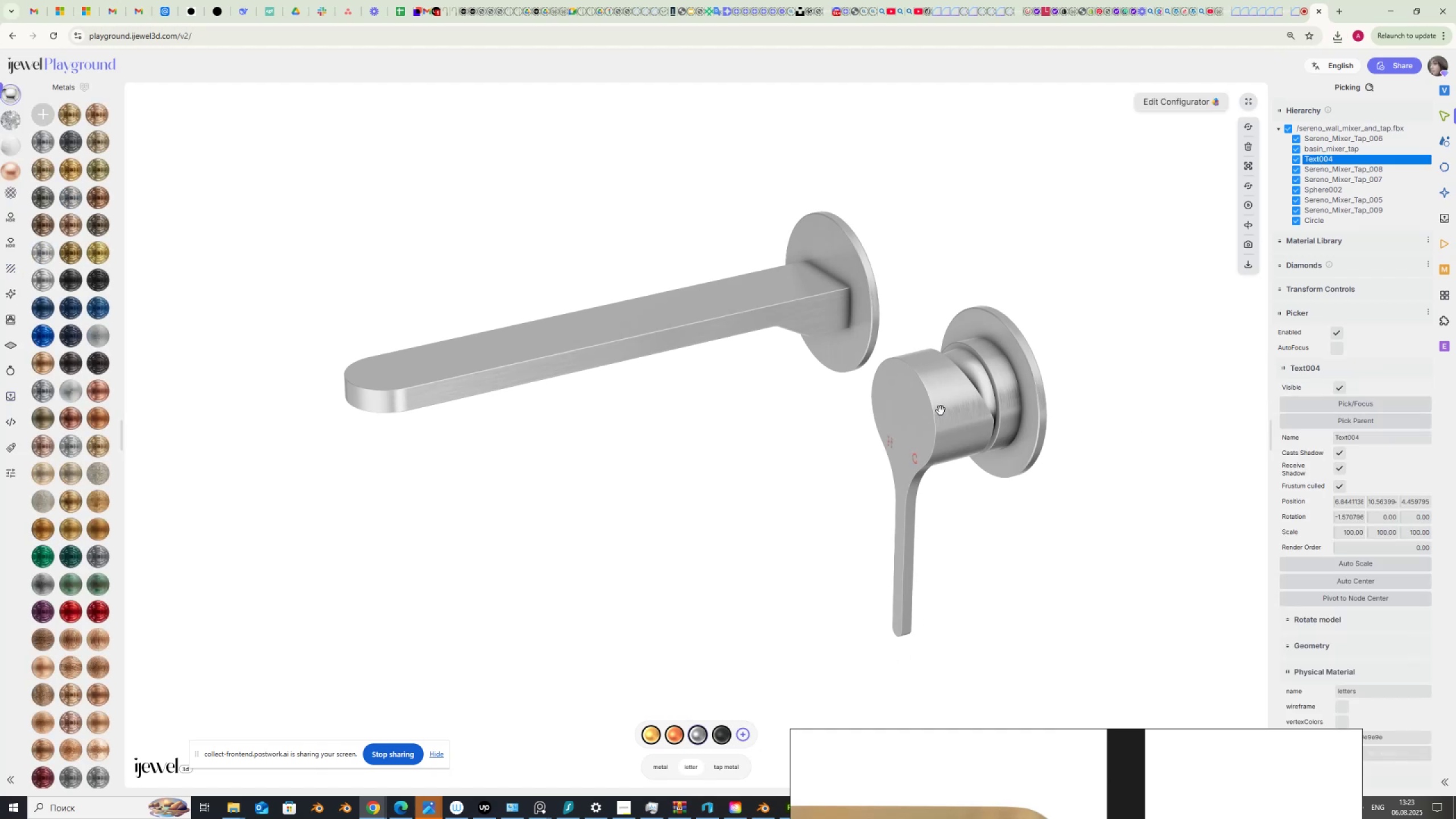 
scroll: coordinate [1394, 697], scroll_direction: down, amount: 5.0
 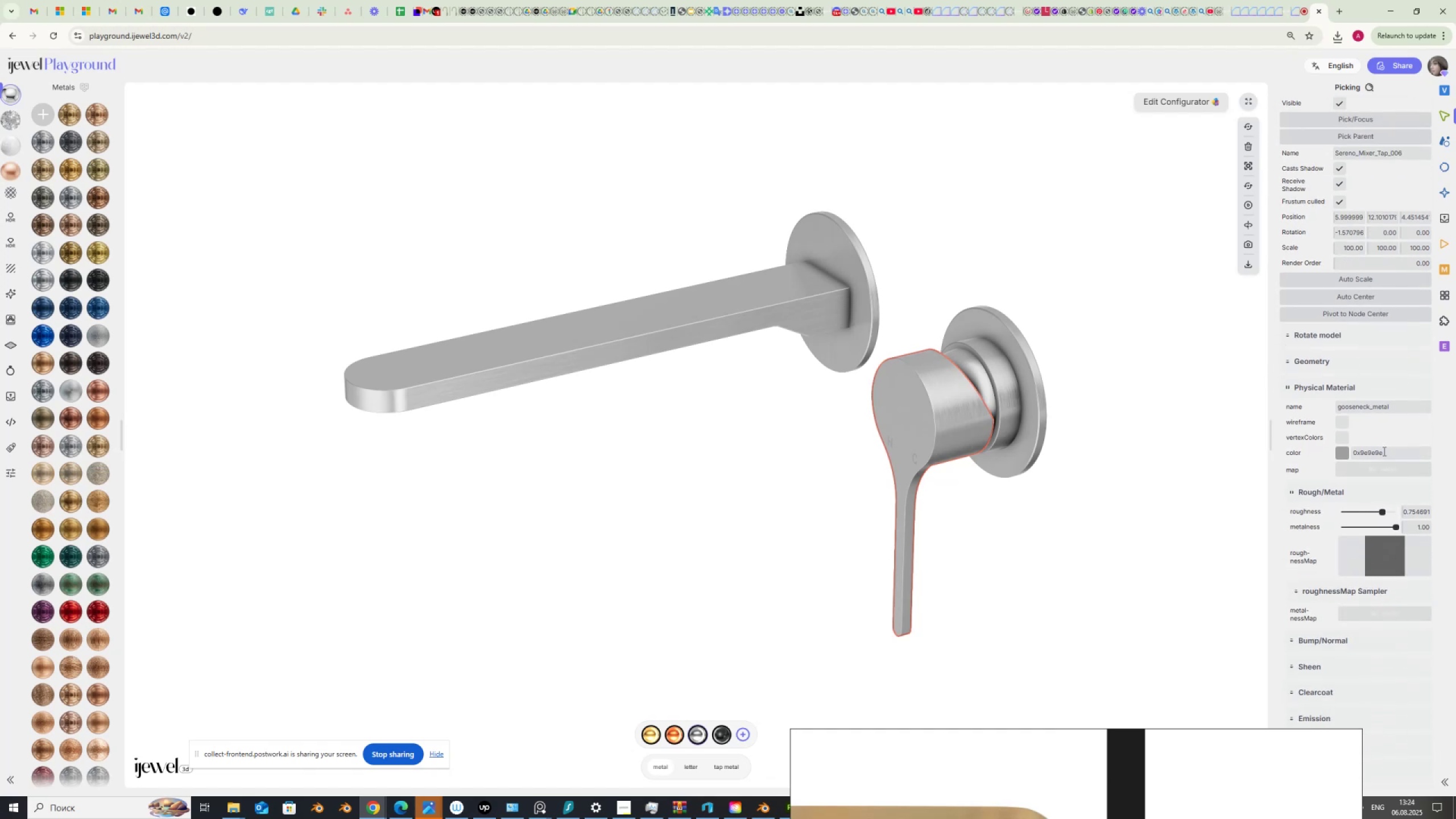 
left_click_drag(start_coordinate=[1392, 456], to_coordinate=[1322, 454])
 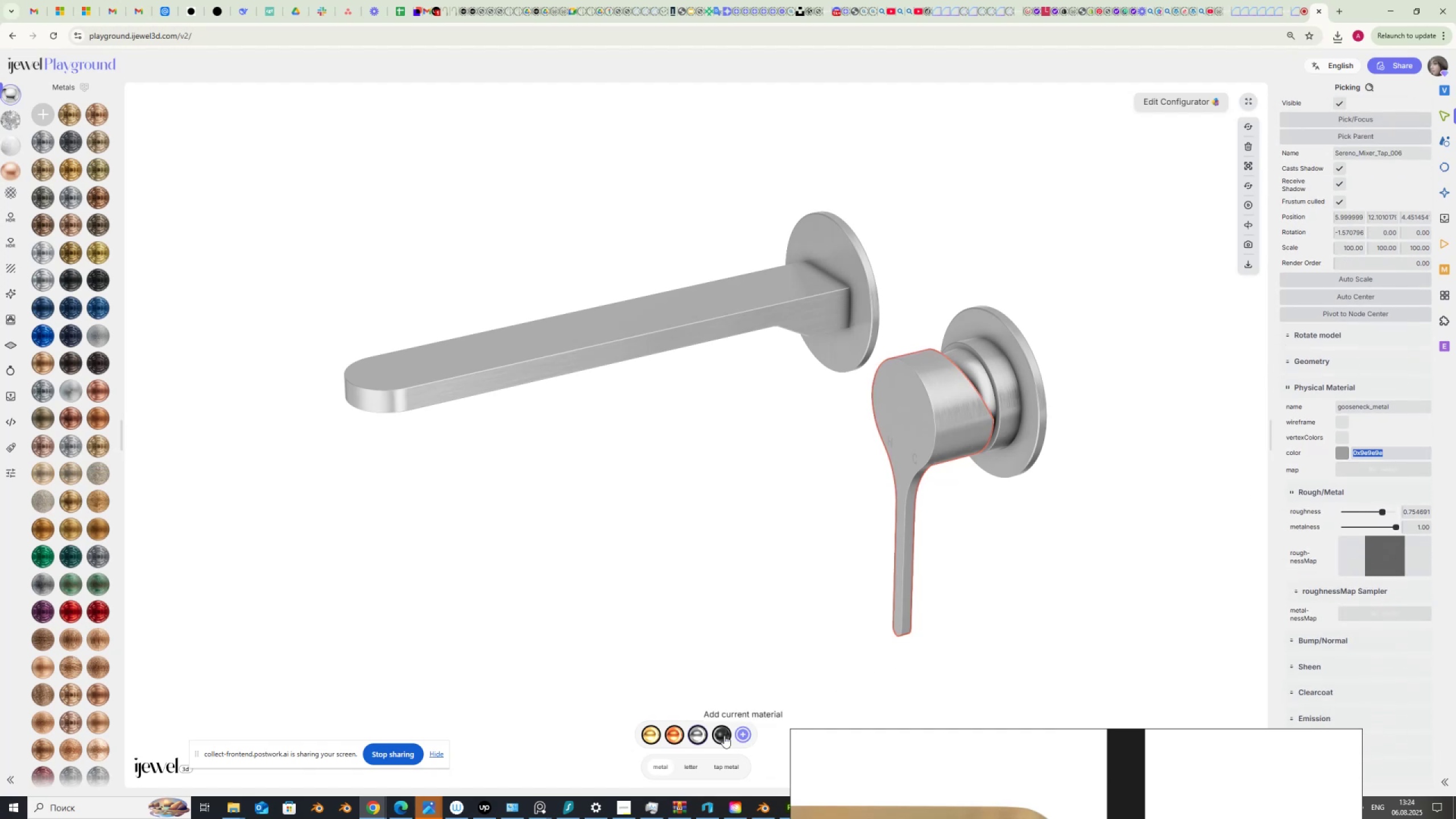 
left_click([723, 735])
 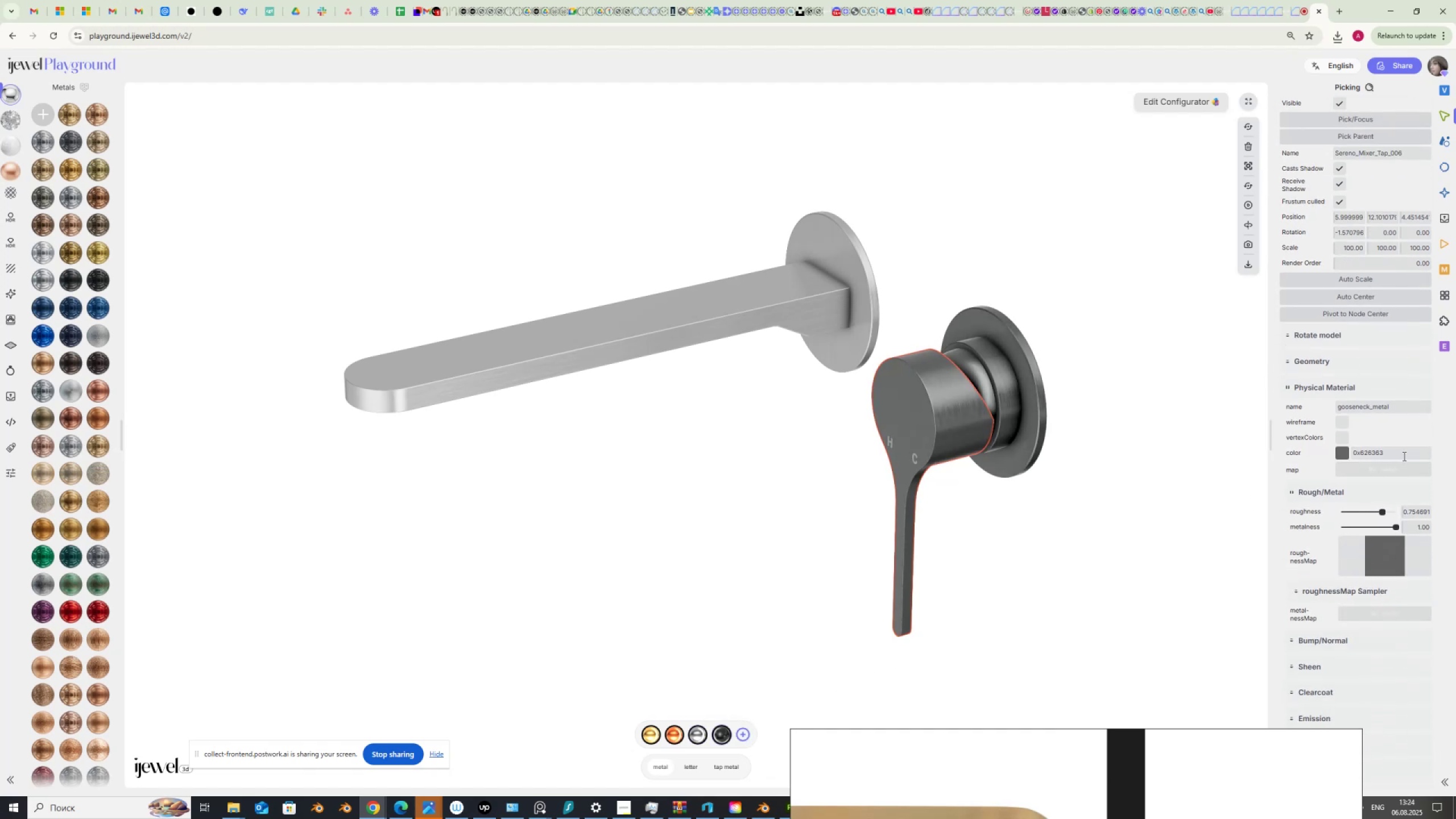 
left_click_drag(start_coordinate=[1401, 455], to_coordinate=[1341, 450])
 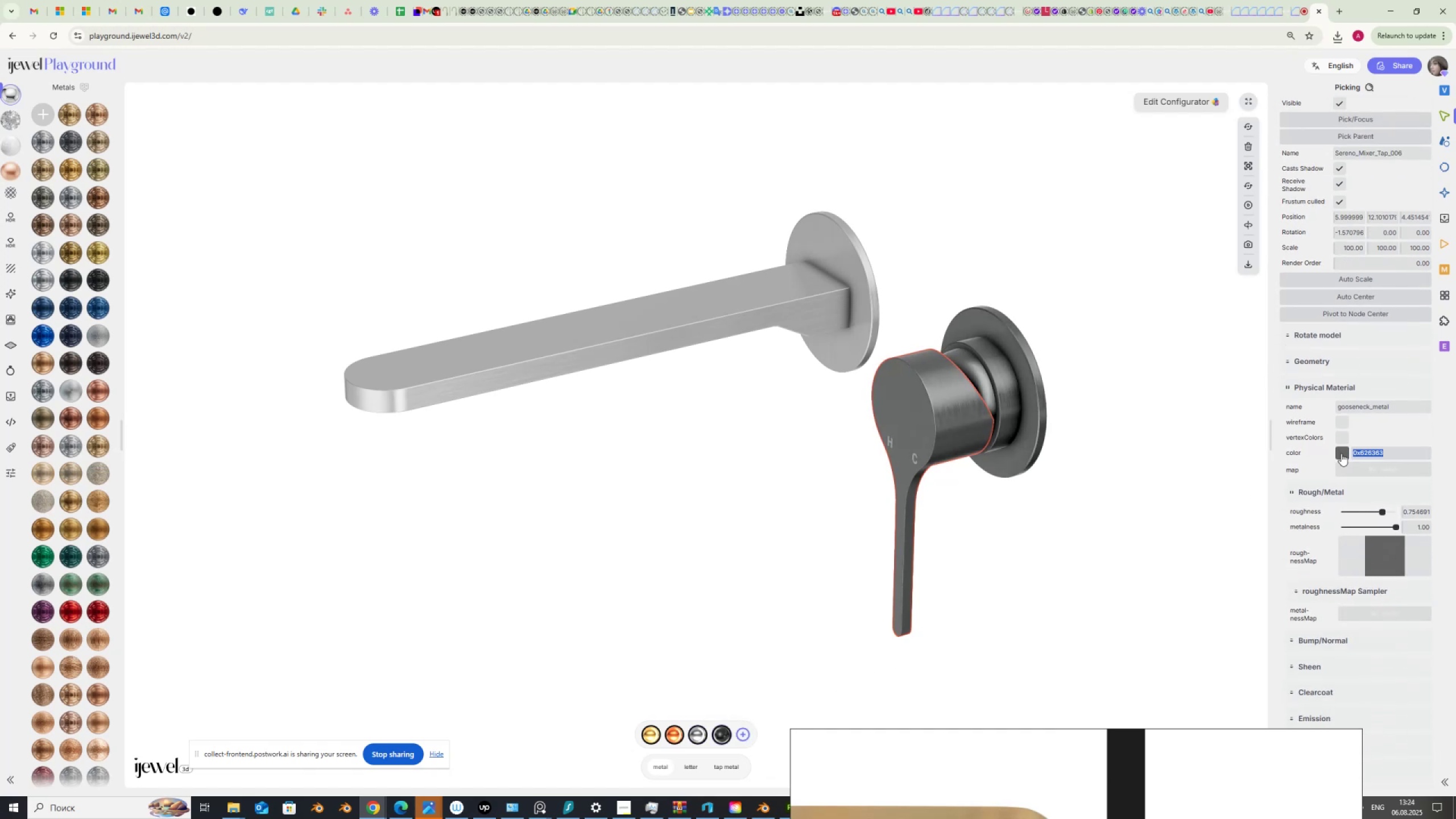 
key(Control+C)
 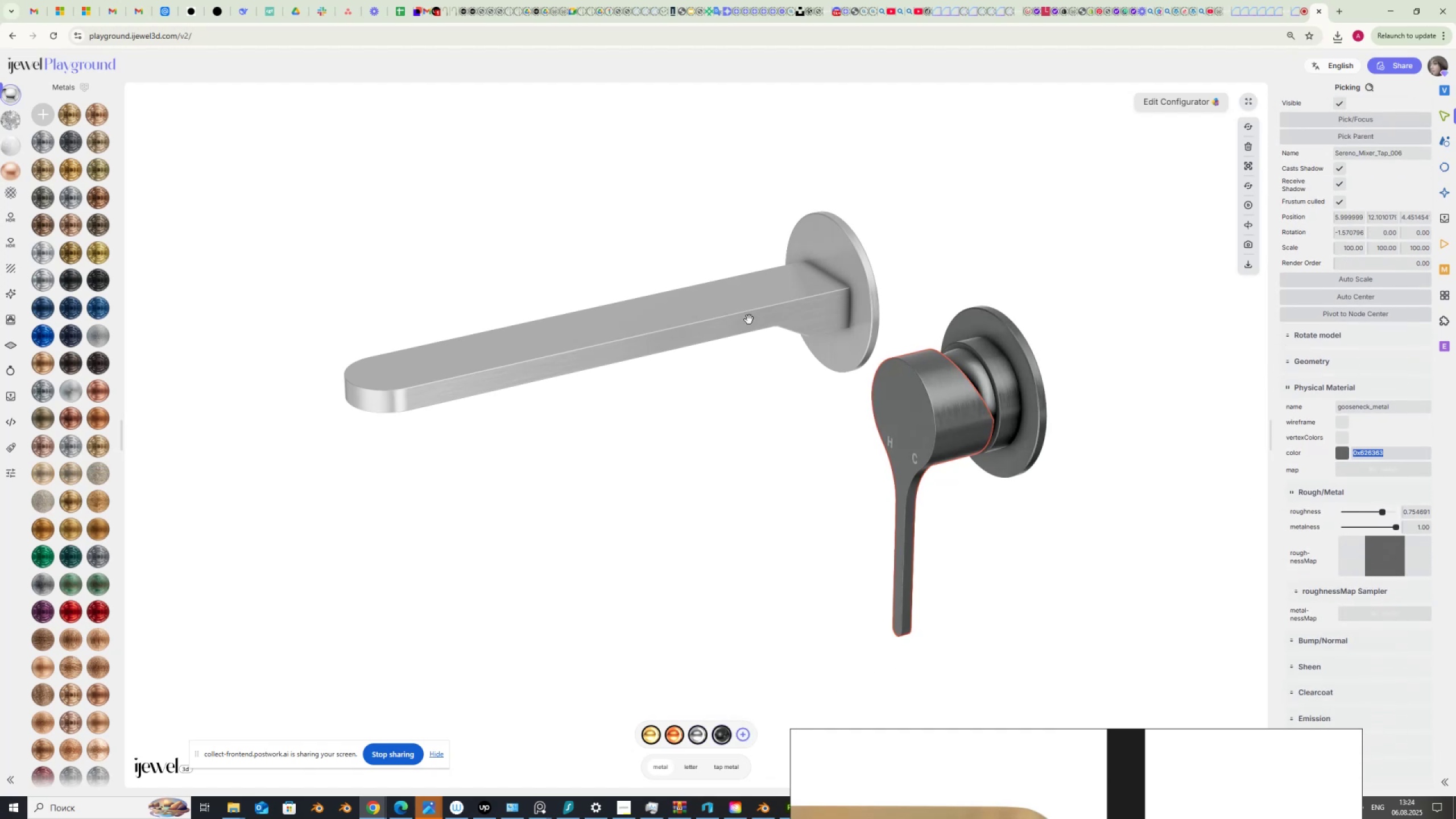 
left_click([749, 319])
 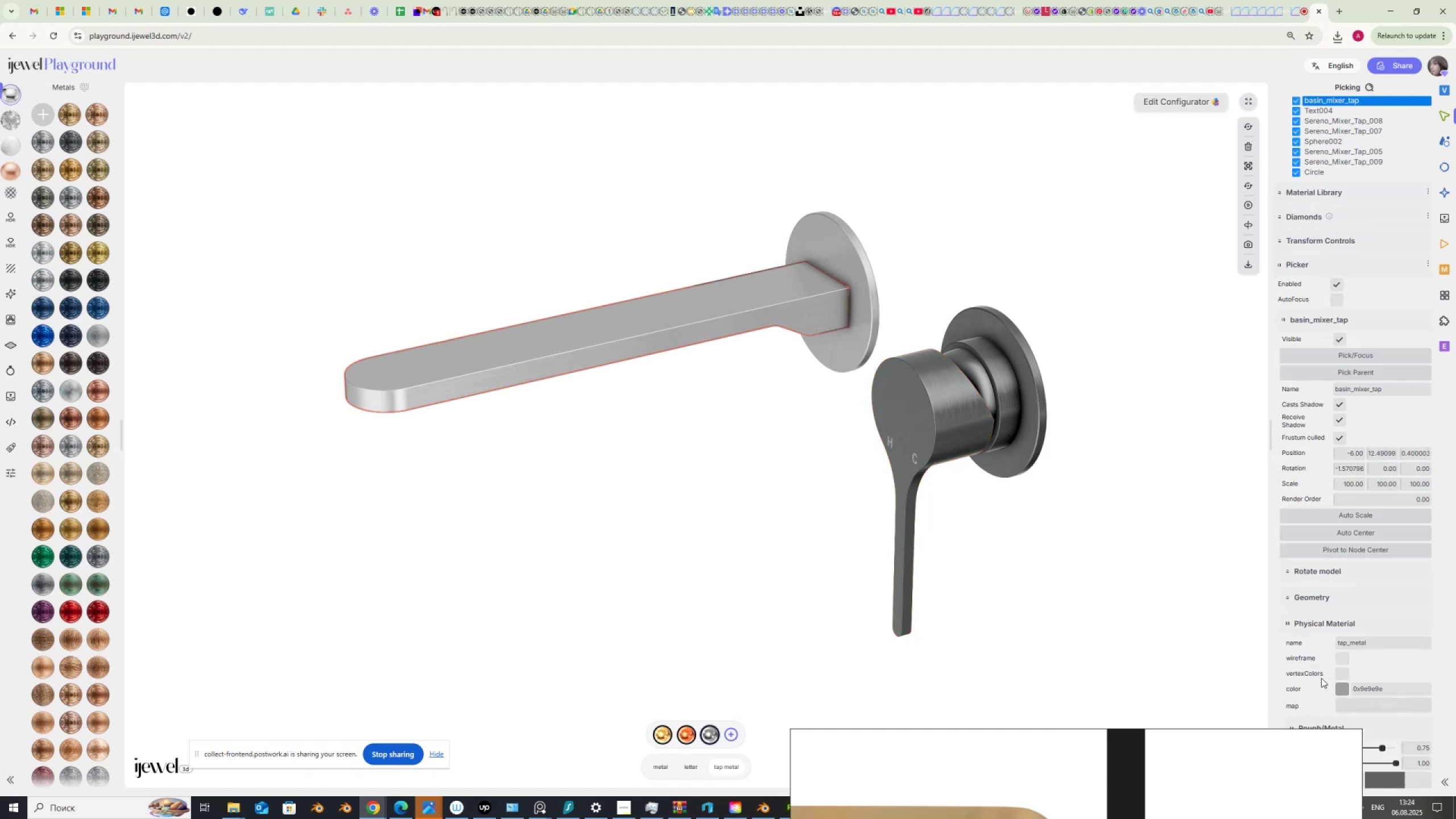 
wait(7.49)
 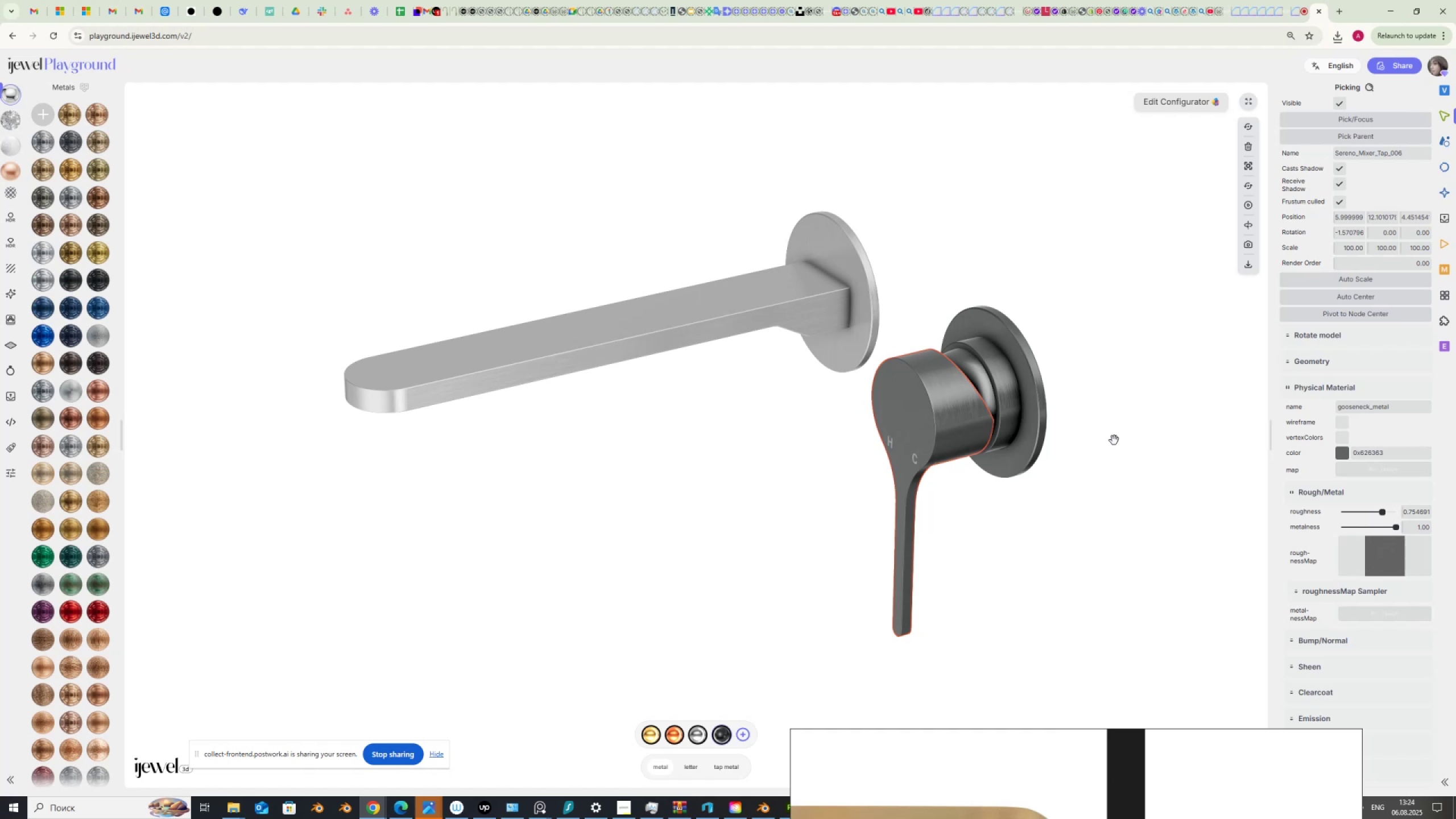 
left_click_drag(start_coordinate=[1398, 688], to_coordinate=[1325, 690])
 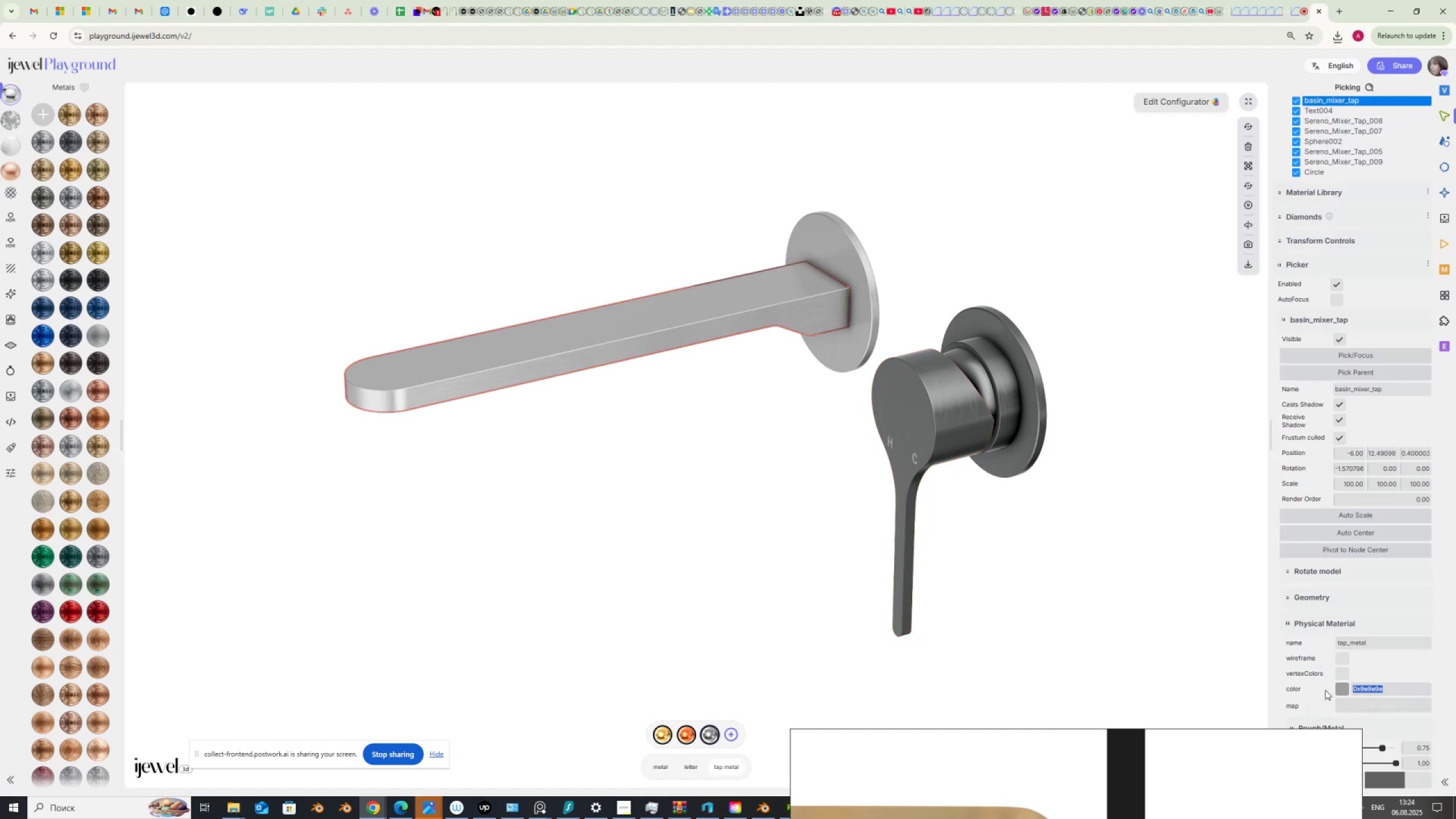 
hold_key(key=ControlLeft, duration=0.33)
 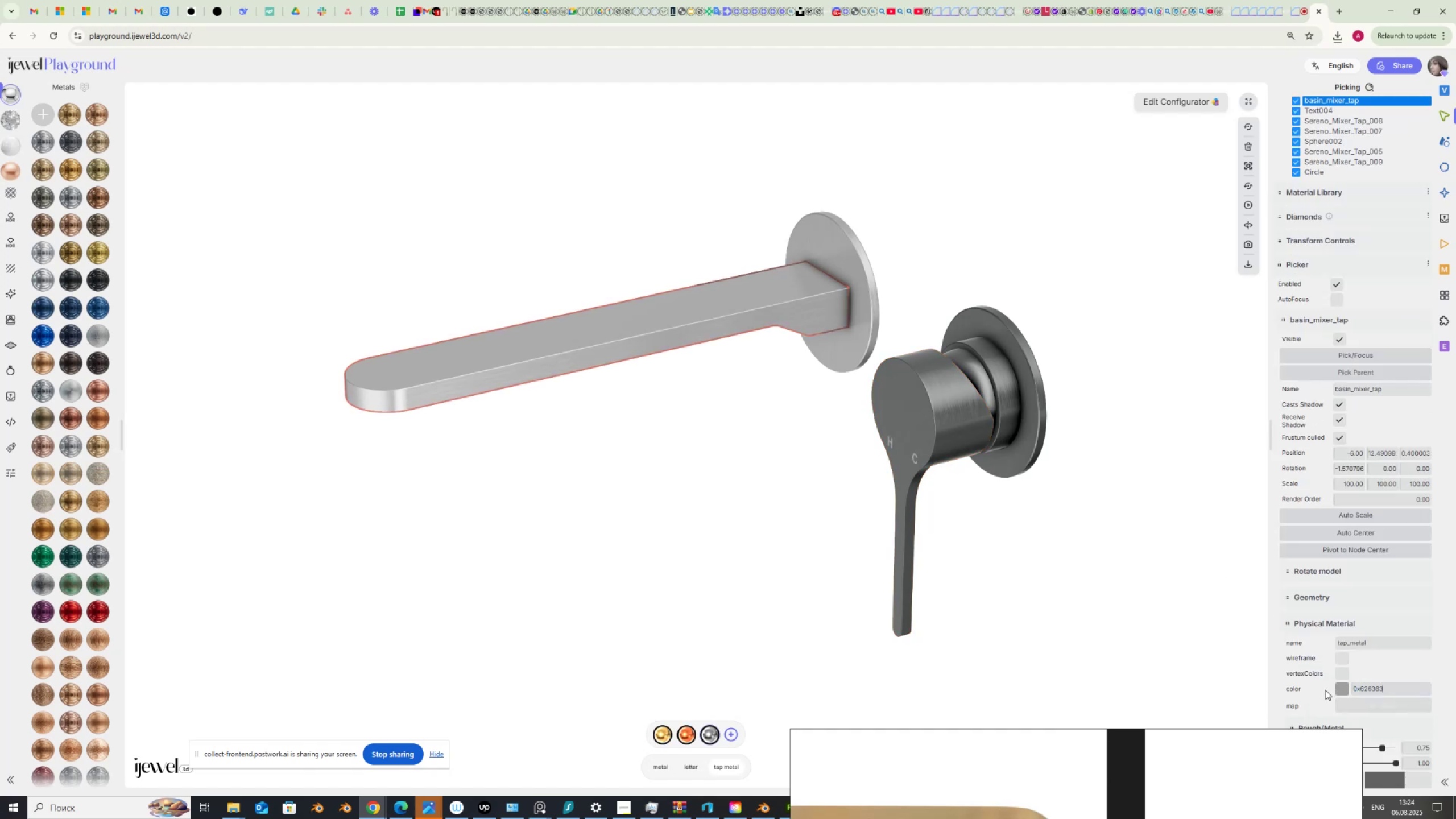 
key(V)
 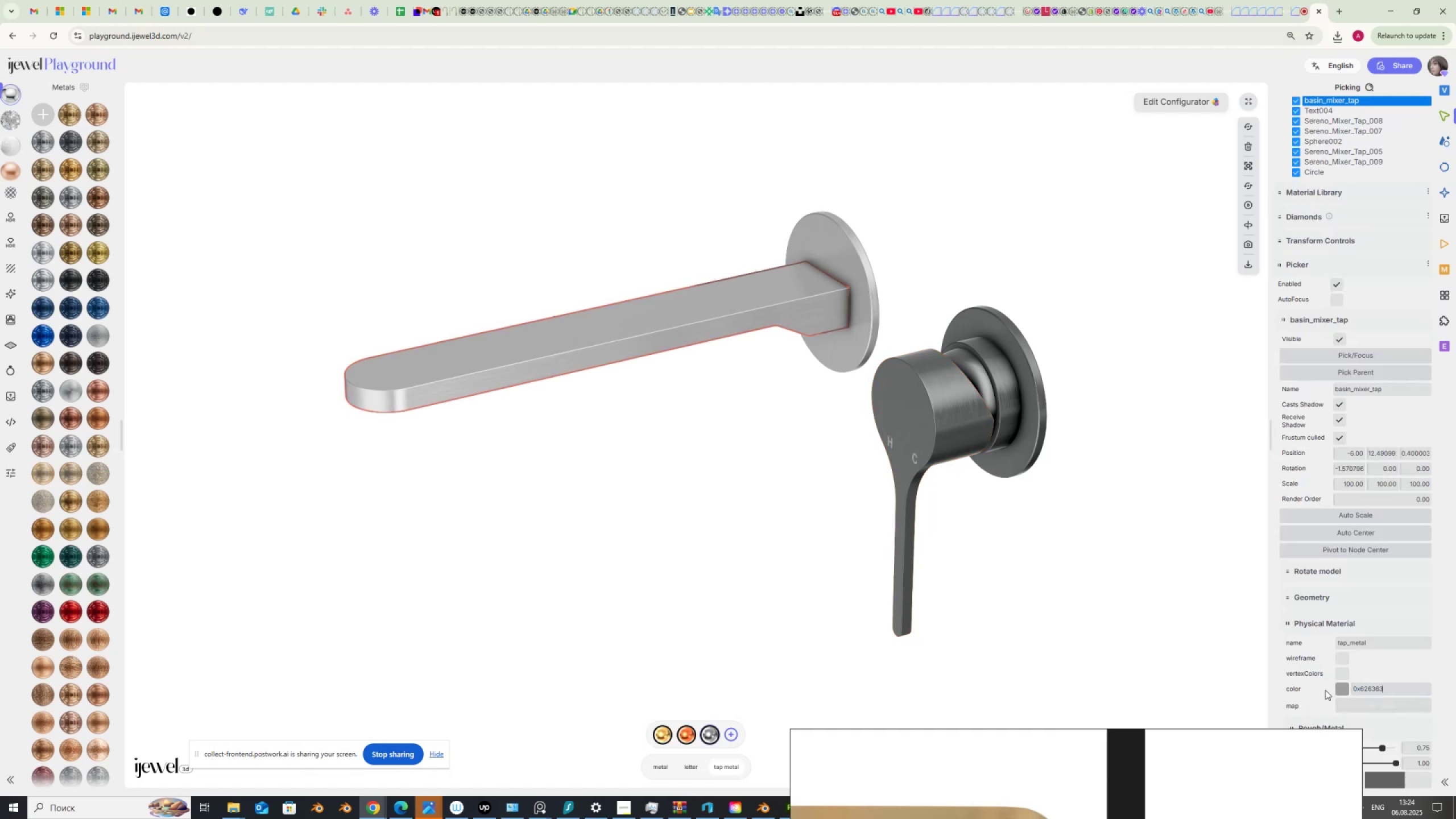 
key(Enter)
 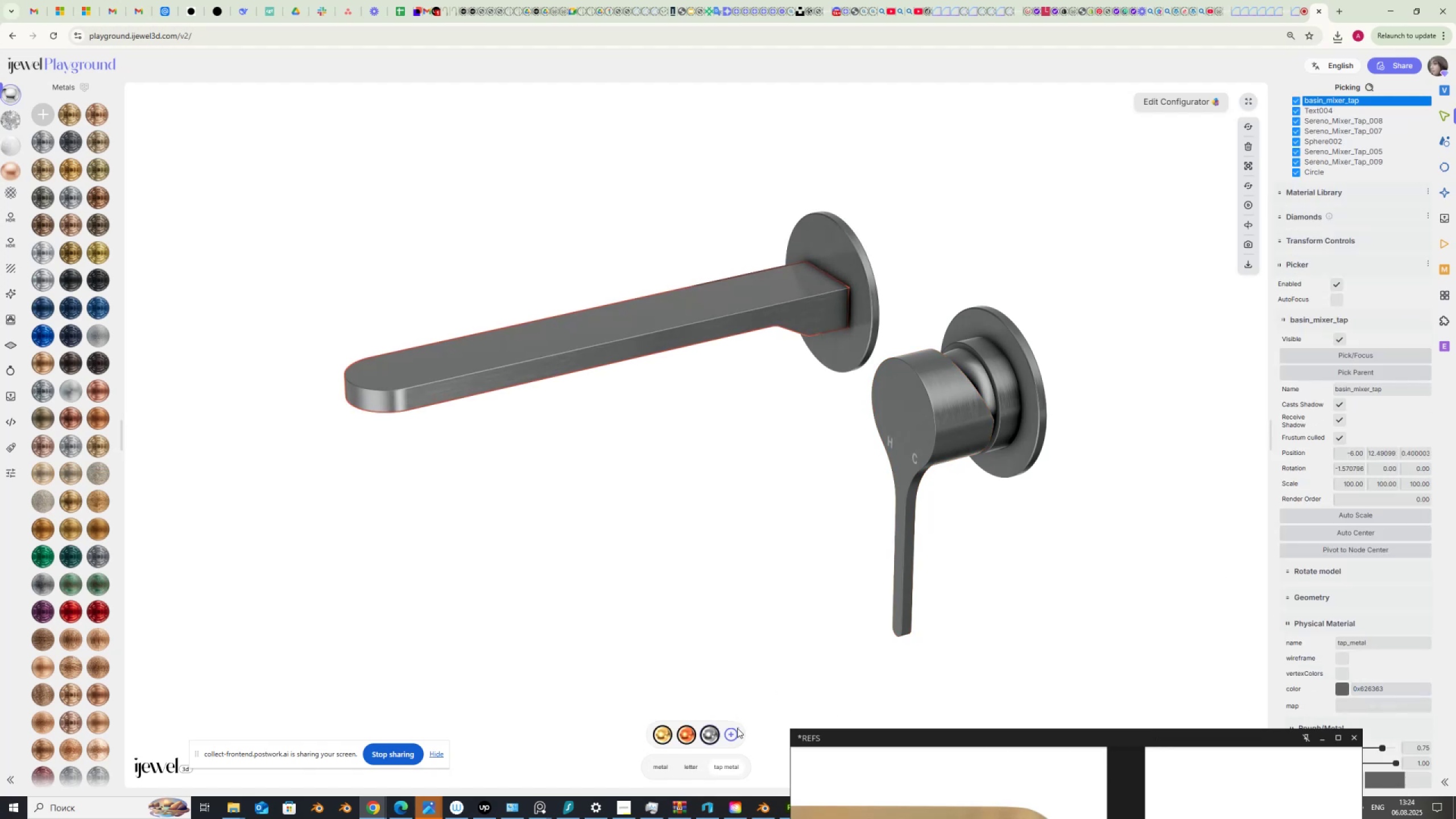 
left_click([734, 733])
 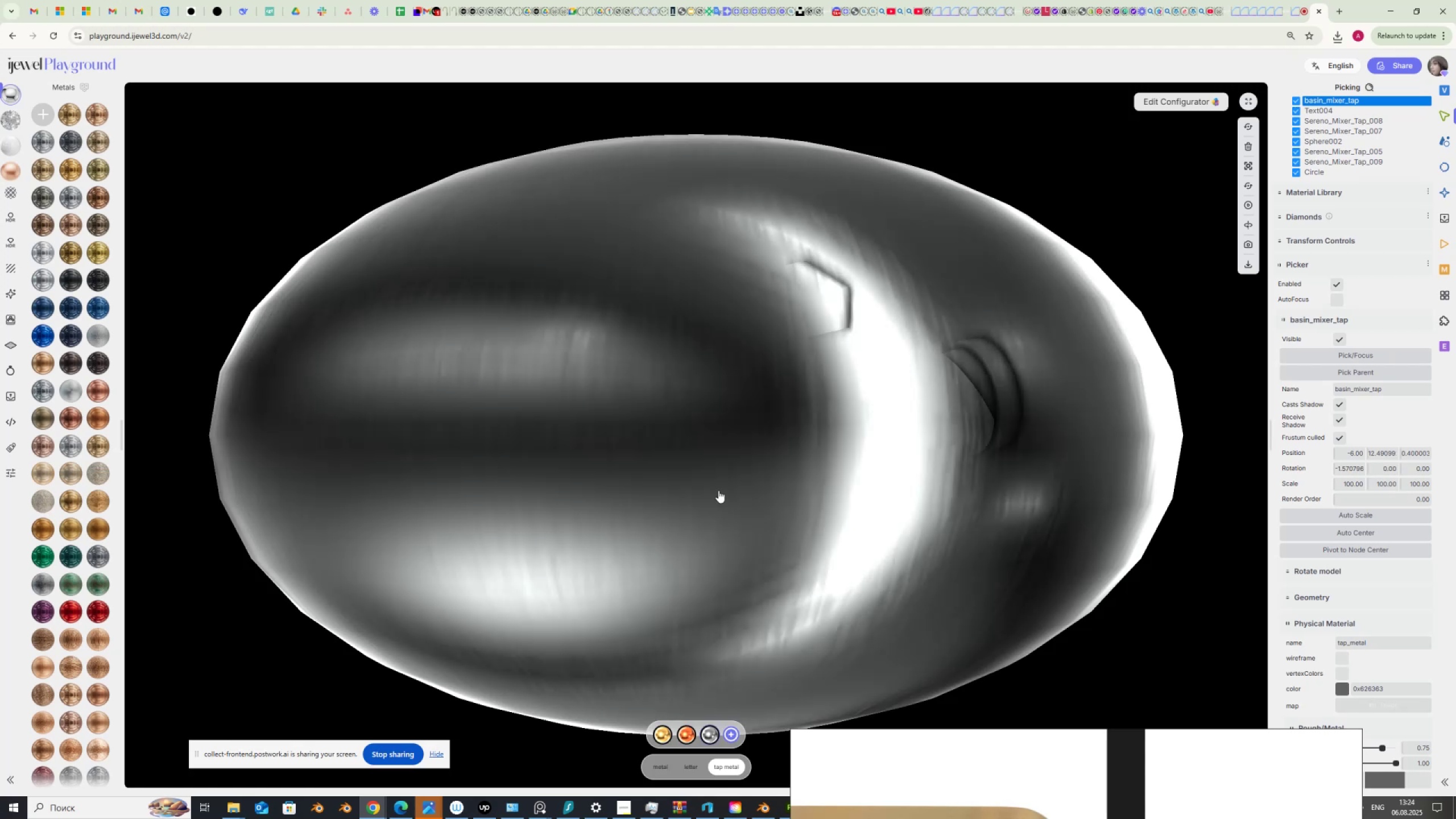 
left_click([718, 490])
 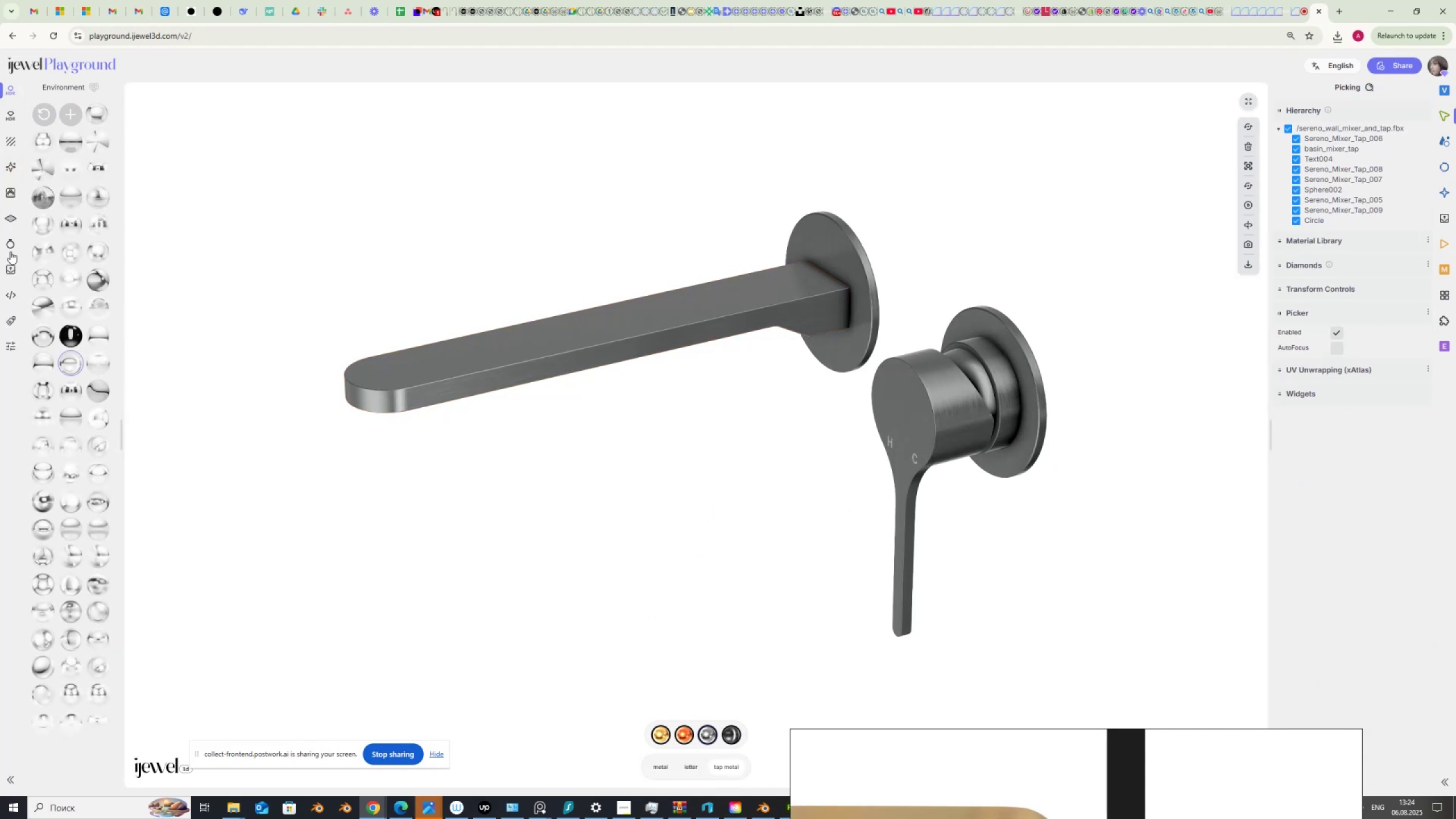 
left_click([9, 272])
 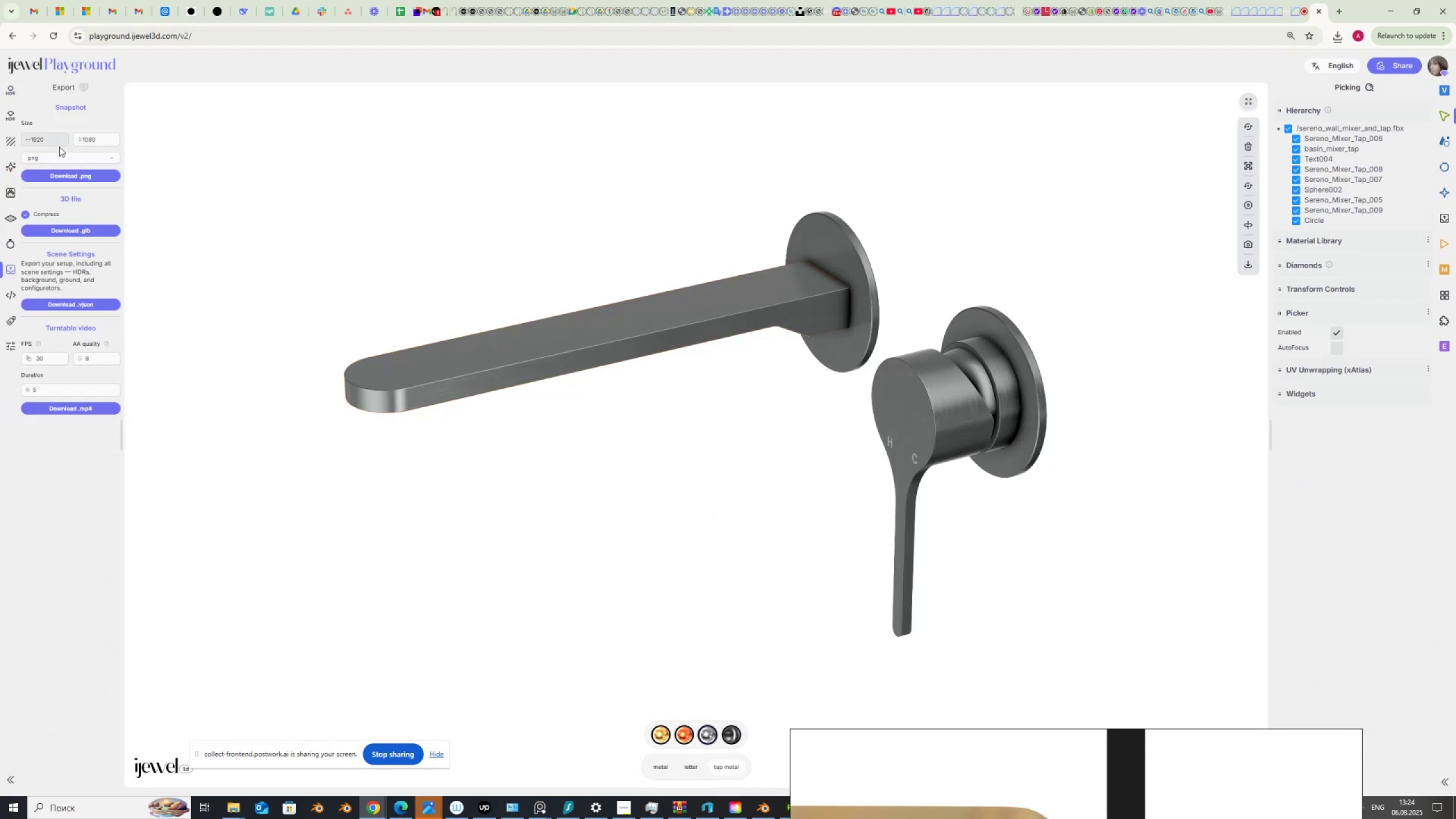 
left_click_drag(start_coordinate=[60, 142], to_coordinate=[1, 142])
 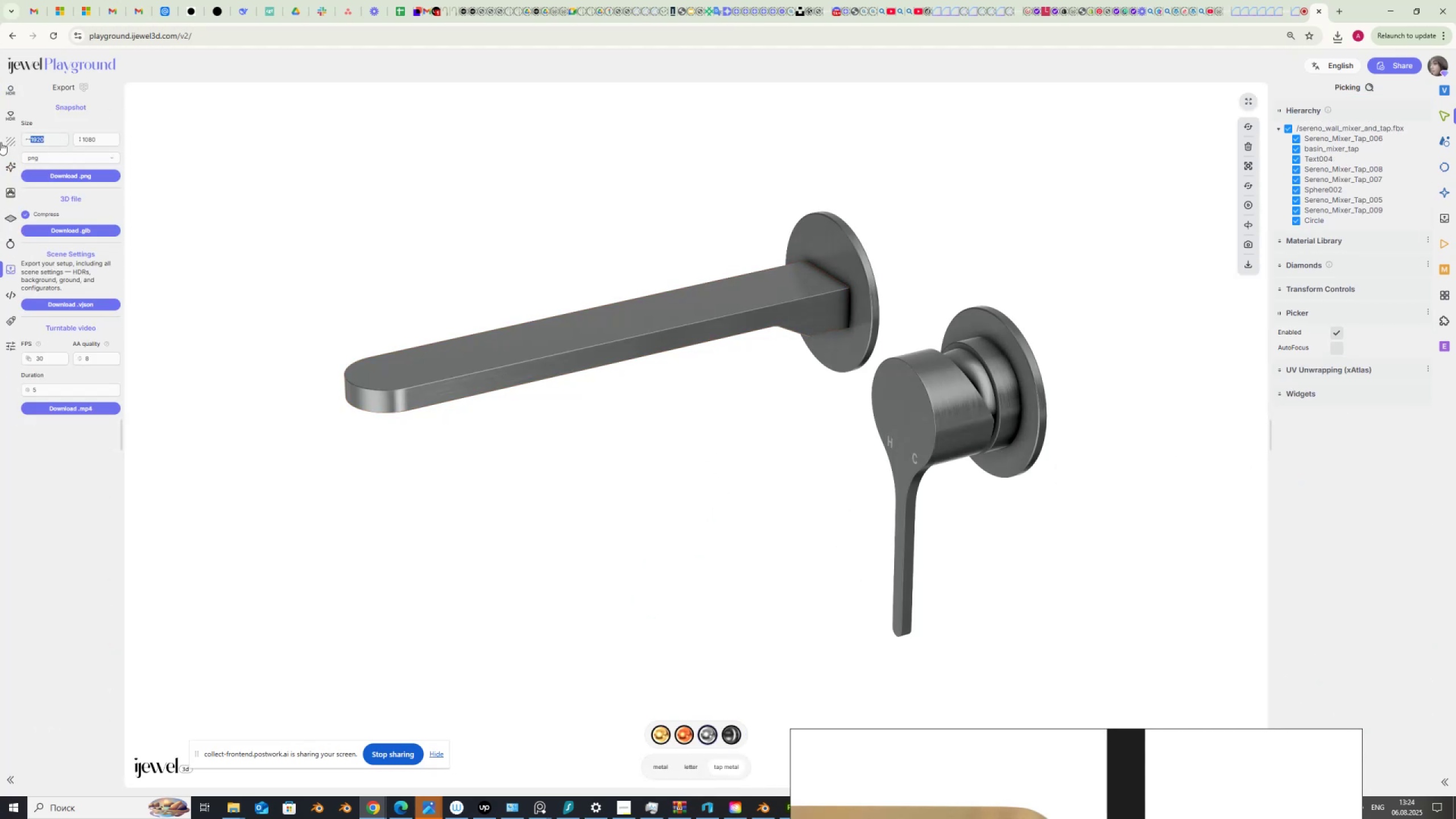 
key(Numpad1)
 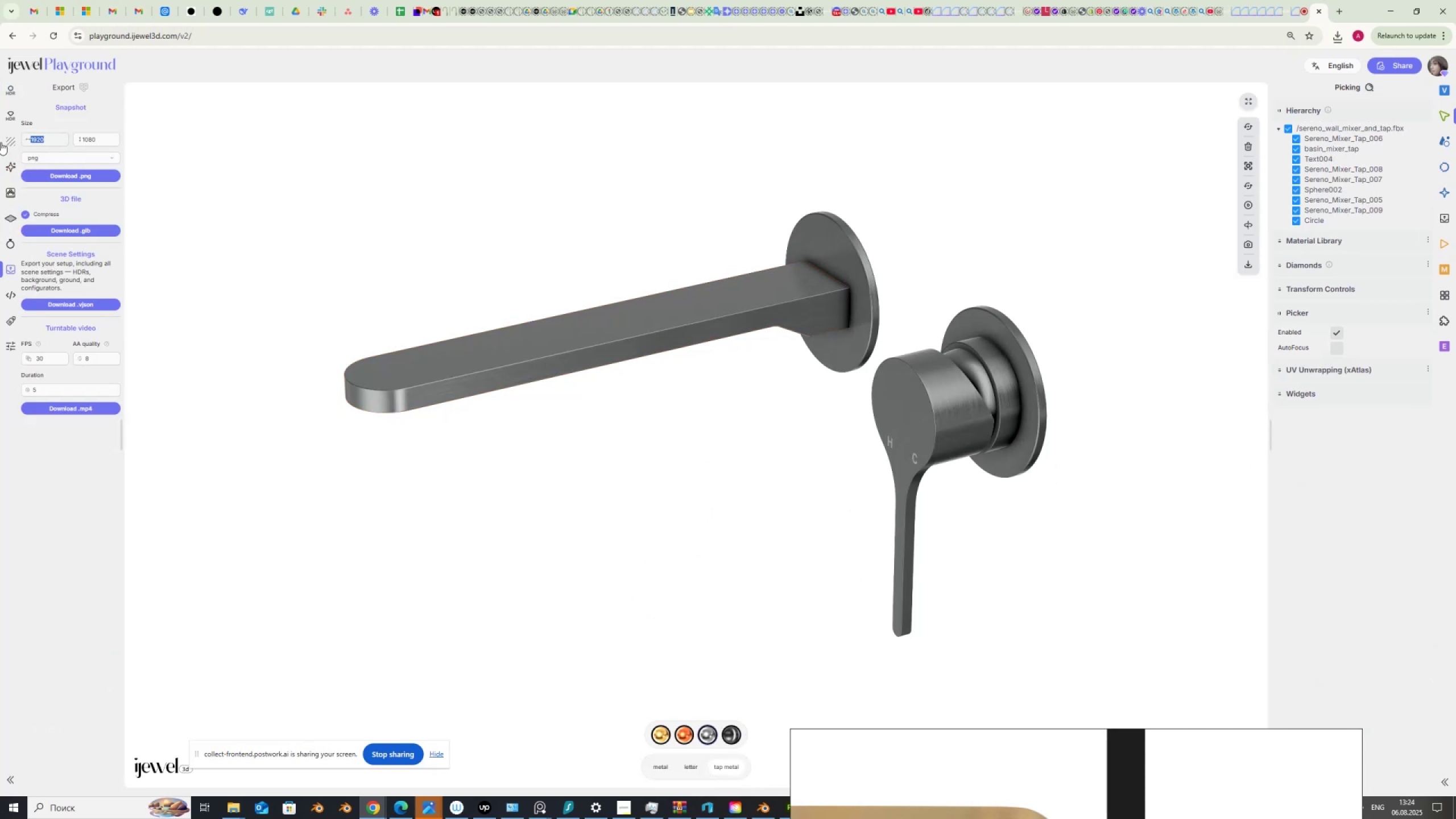 
key(Numpad4)
 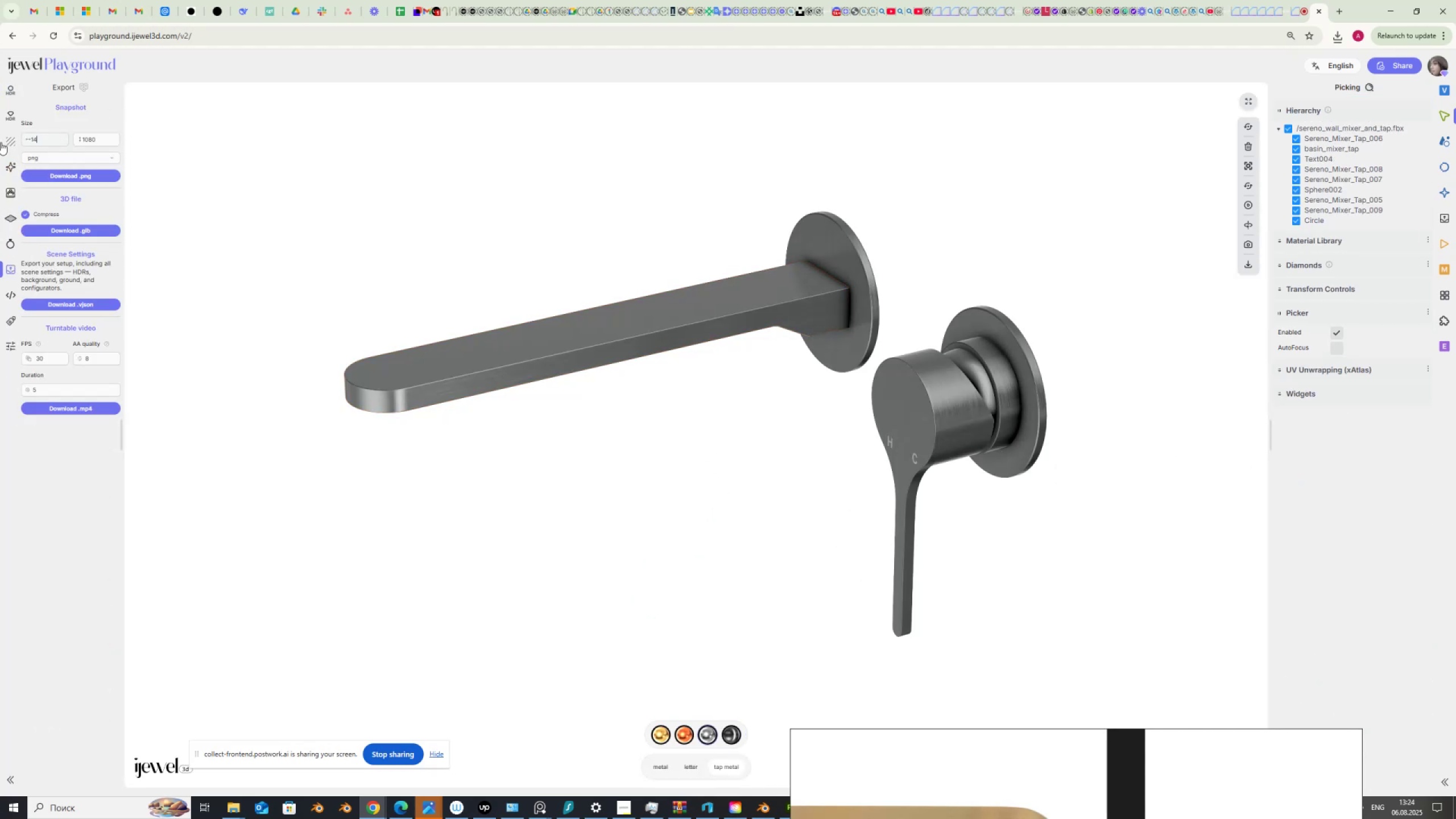 
key(Numpad0)
 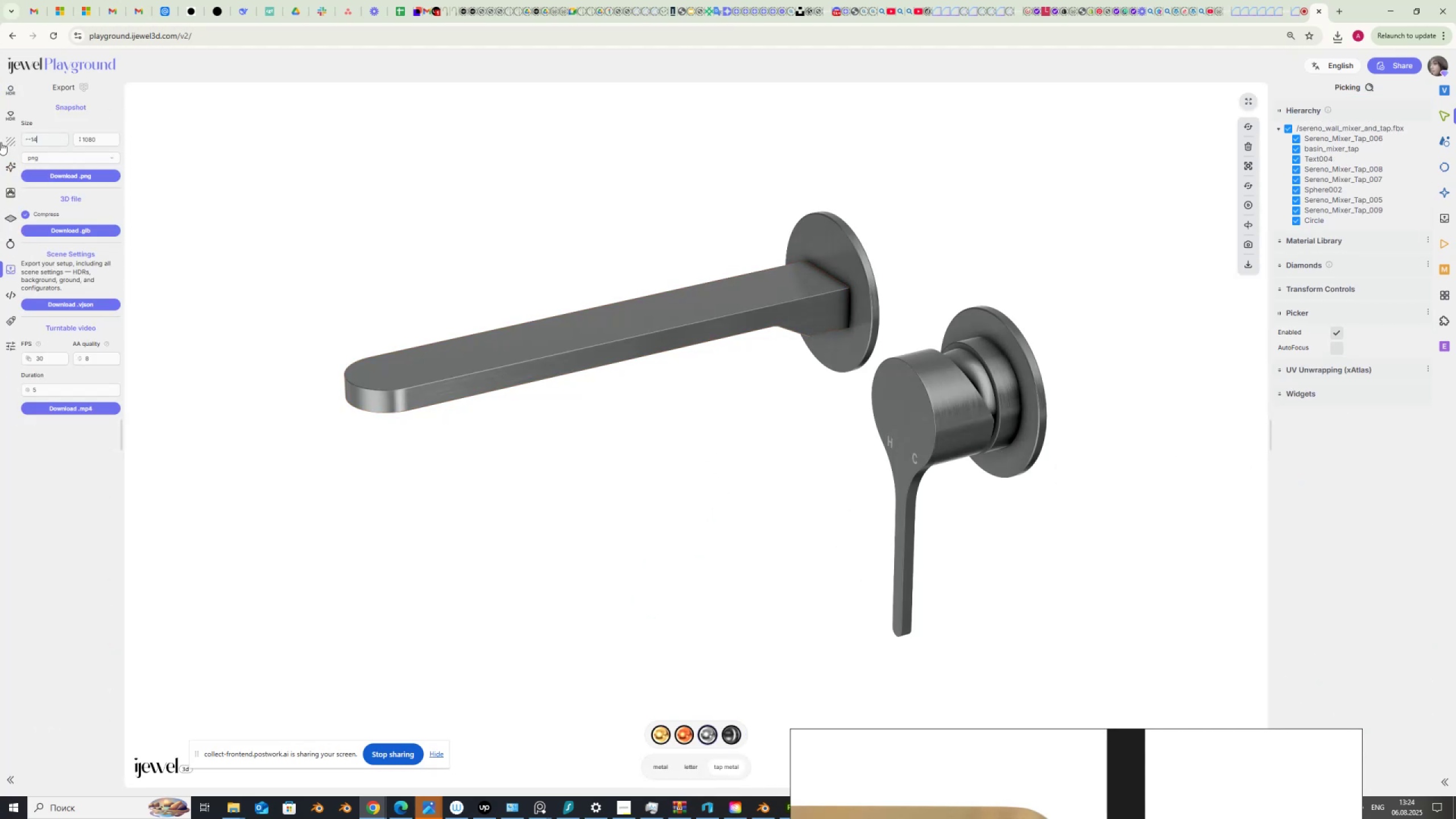 
key(Numpad0)
 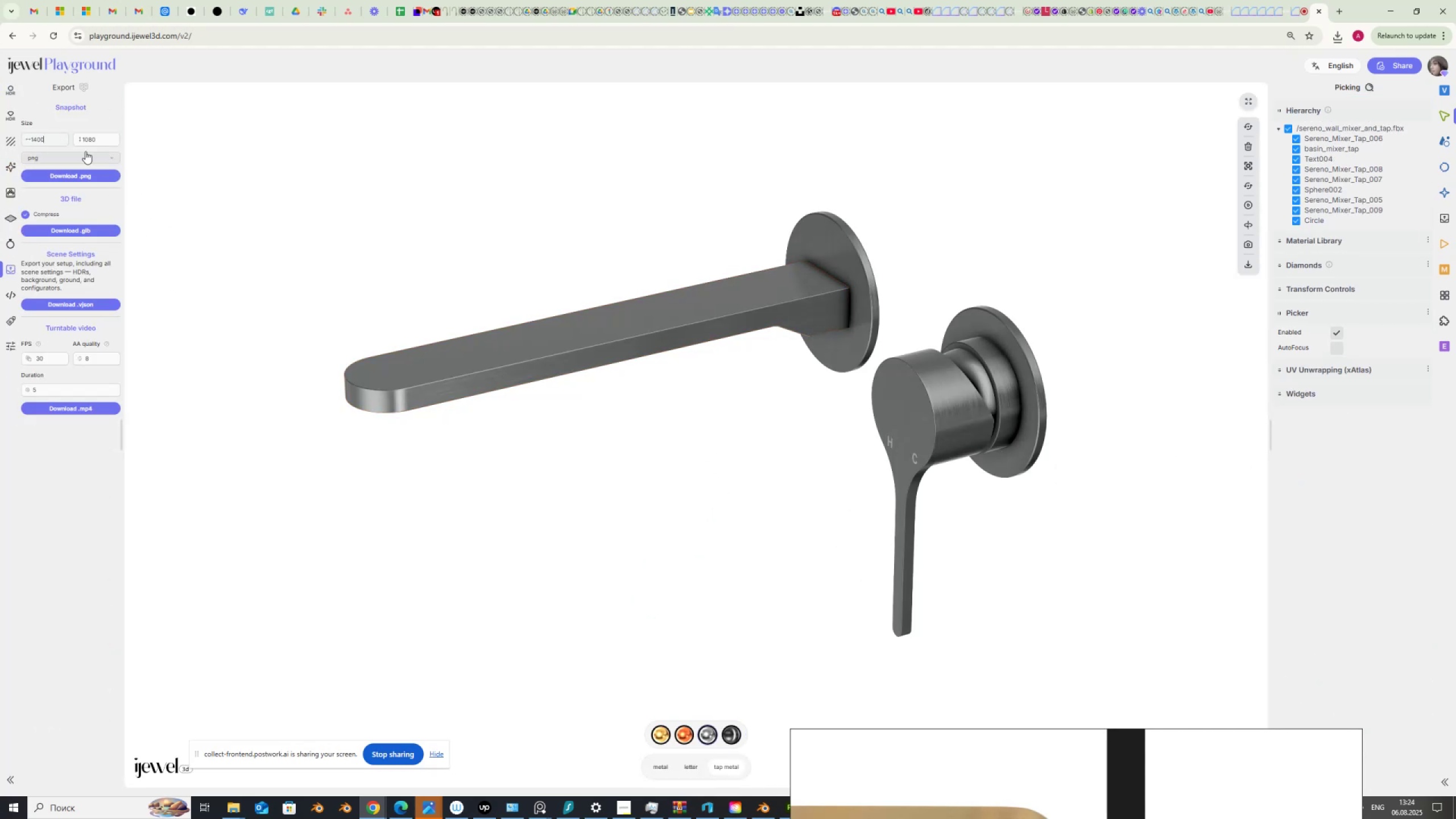 
left_click_drag(start_coordinate=[101, 142], to_coordinate=[54, 135])
 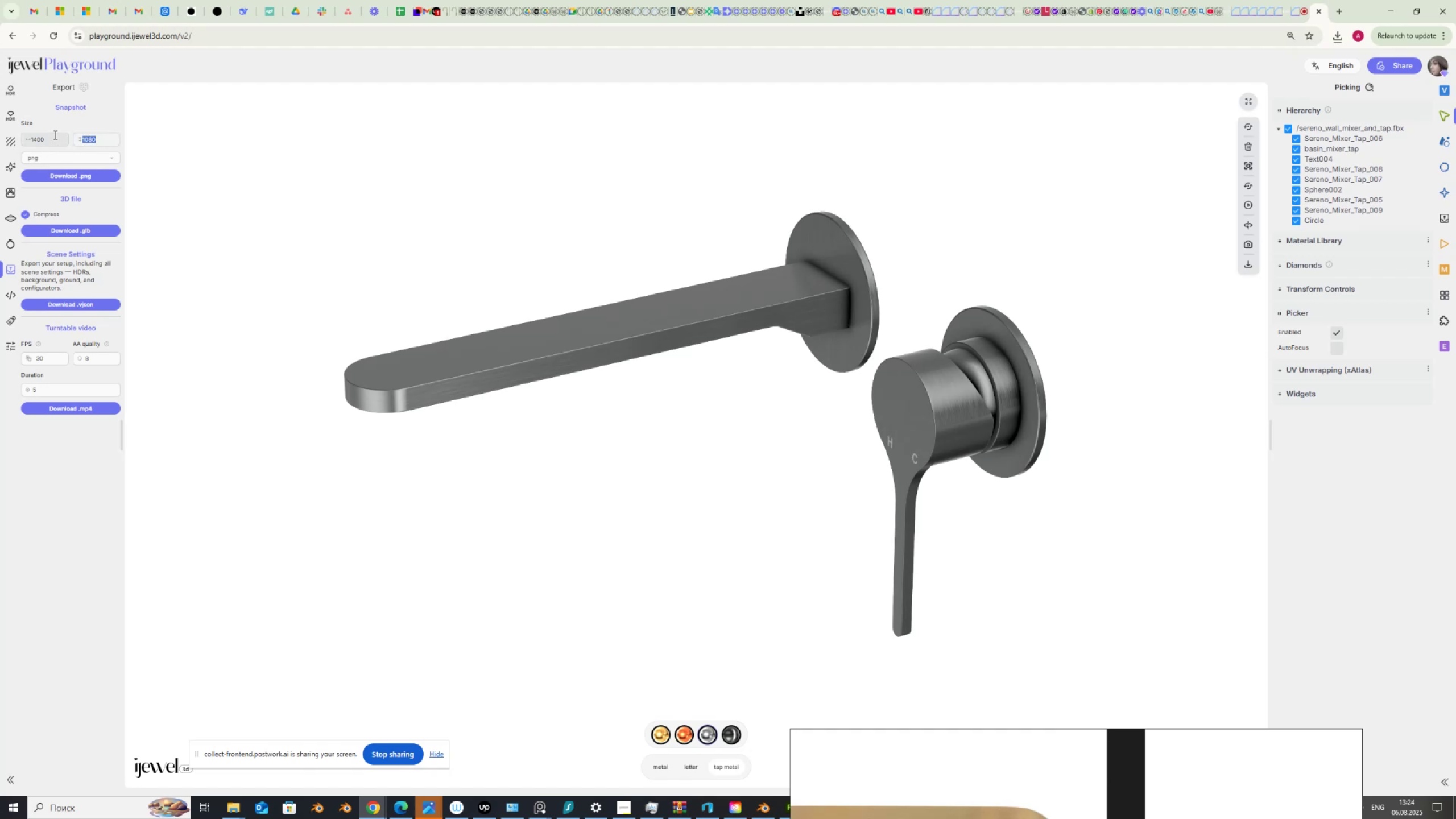 
key(Numpad1)
 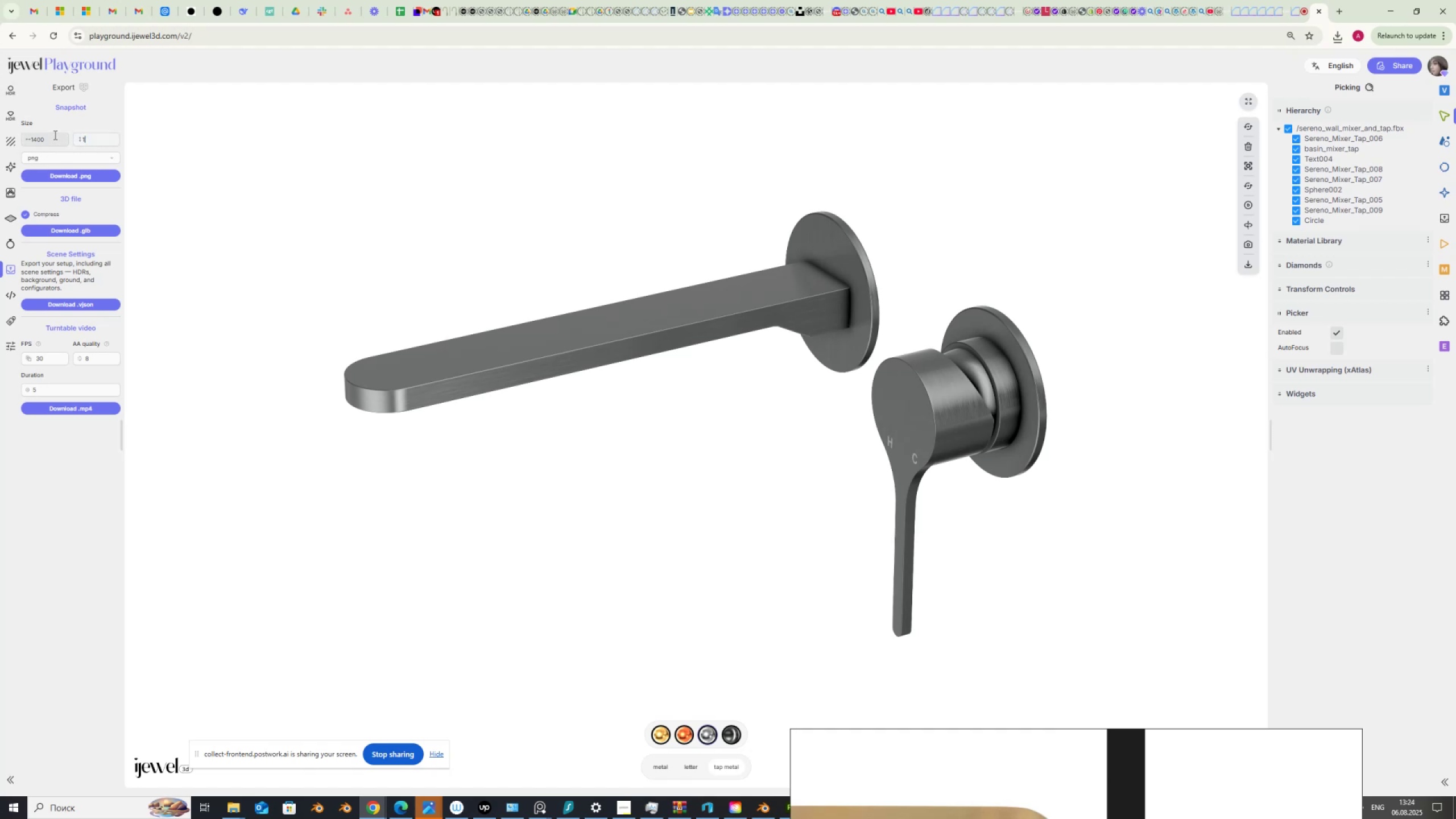 
key(Numpad4)
 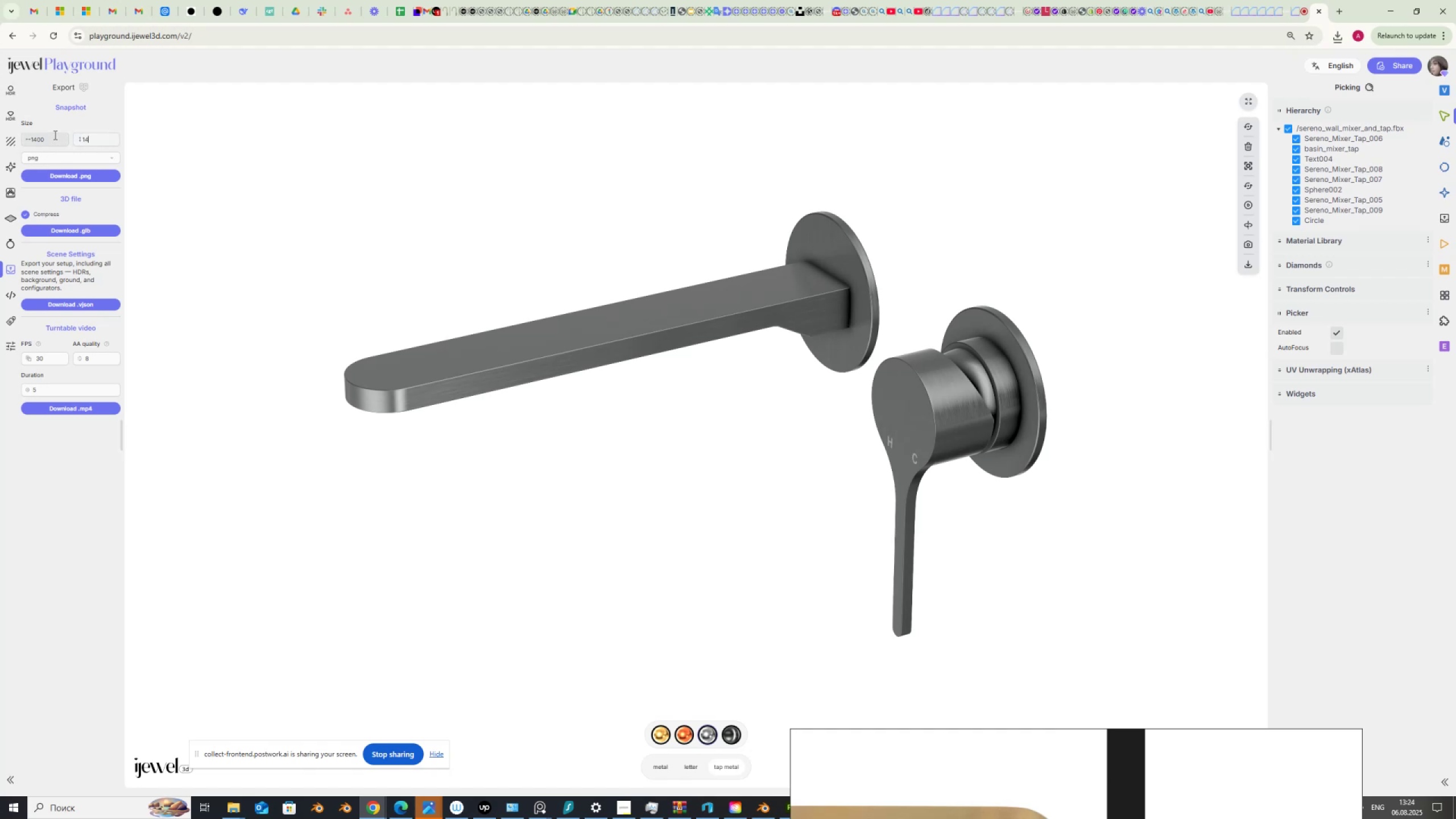 
key(Numpad0)
 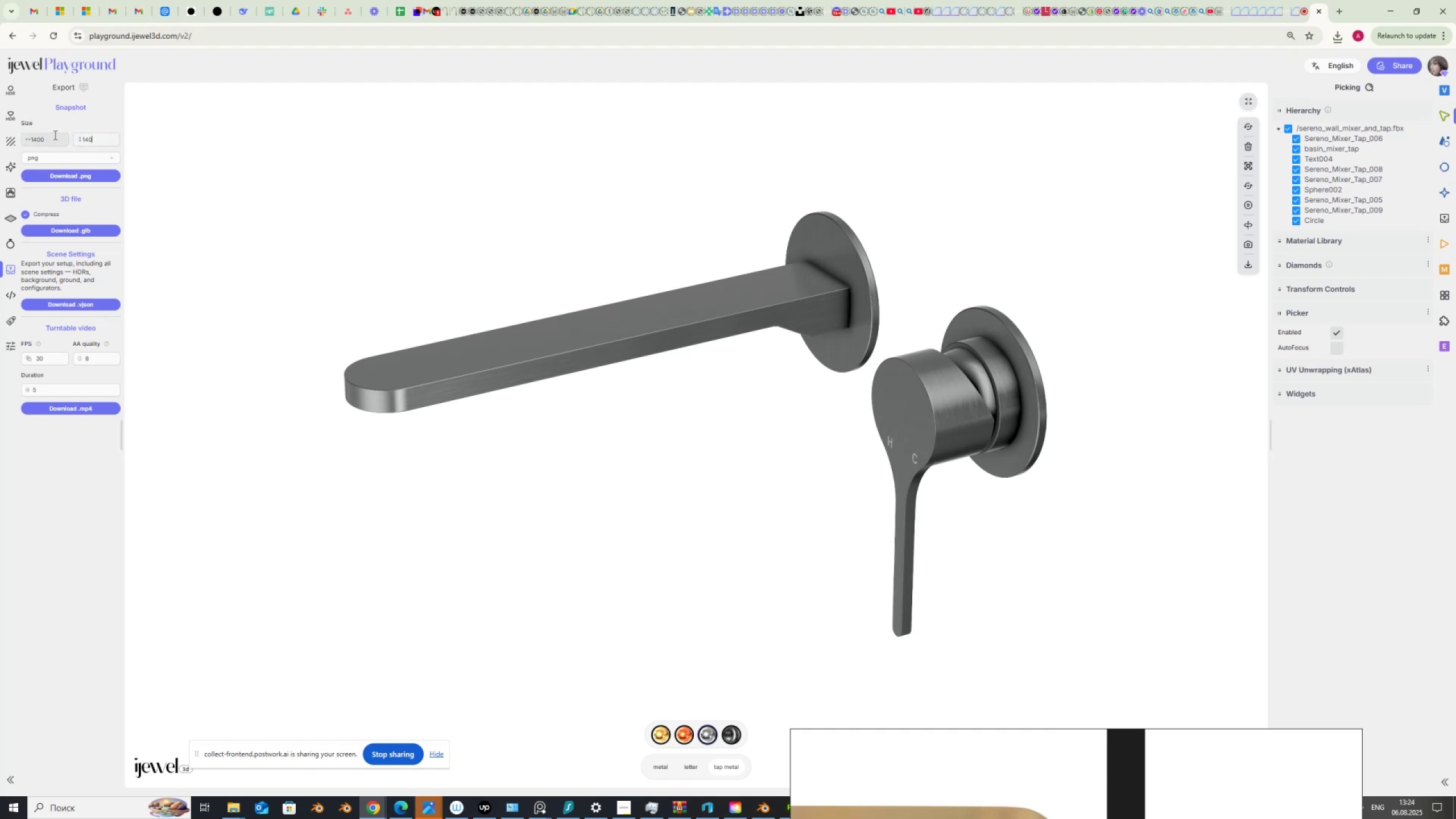 
key(Numpad0)
 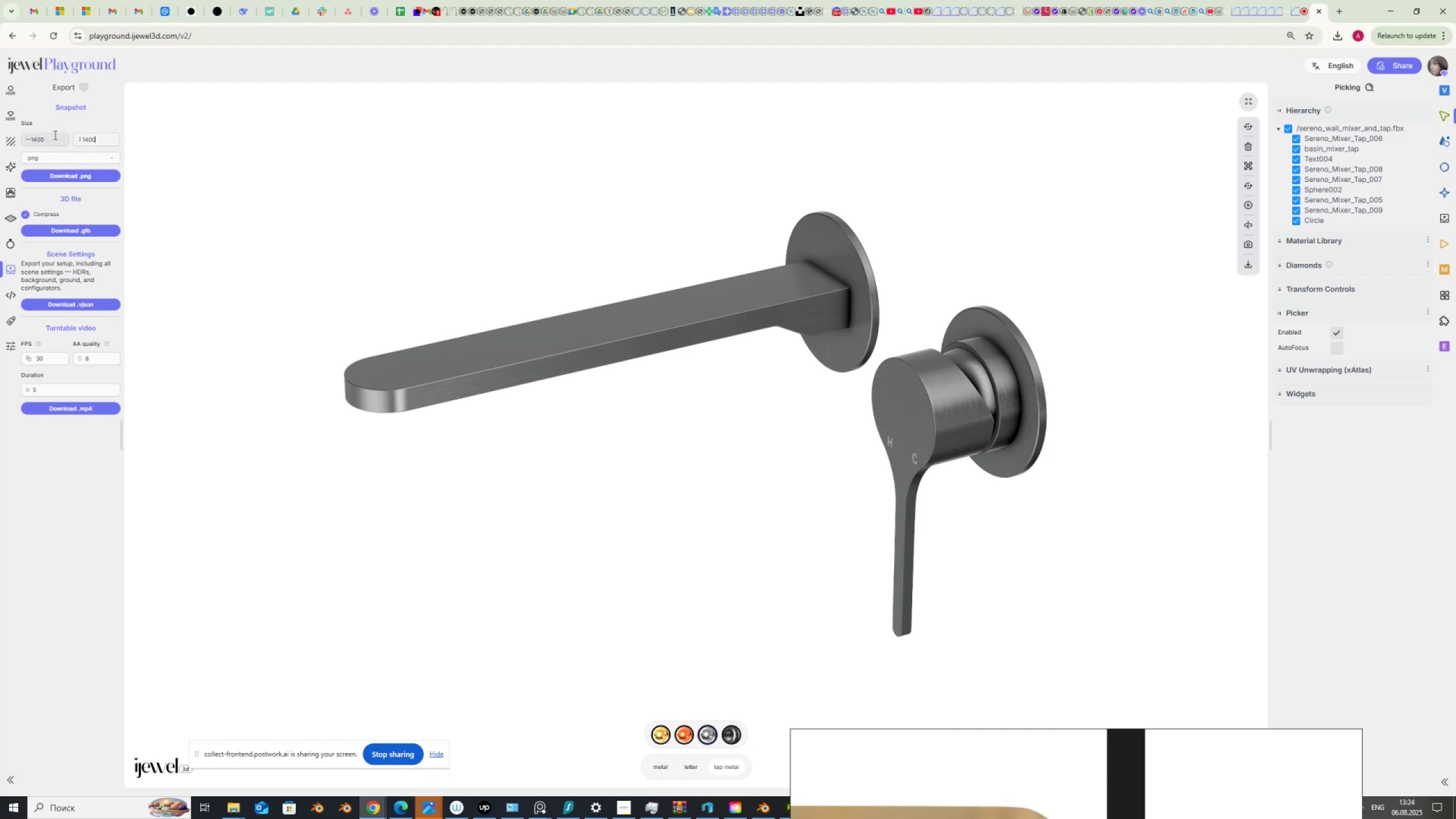 
wait(7.27)
 